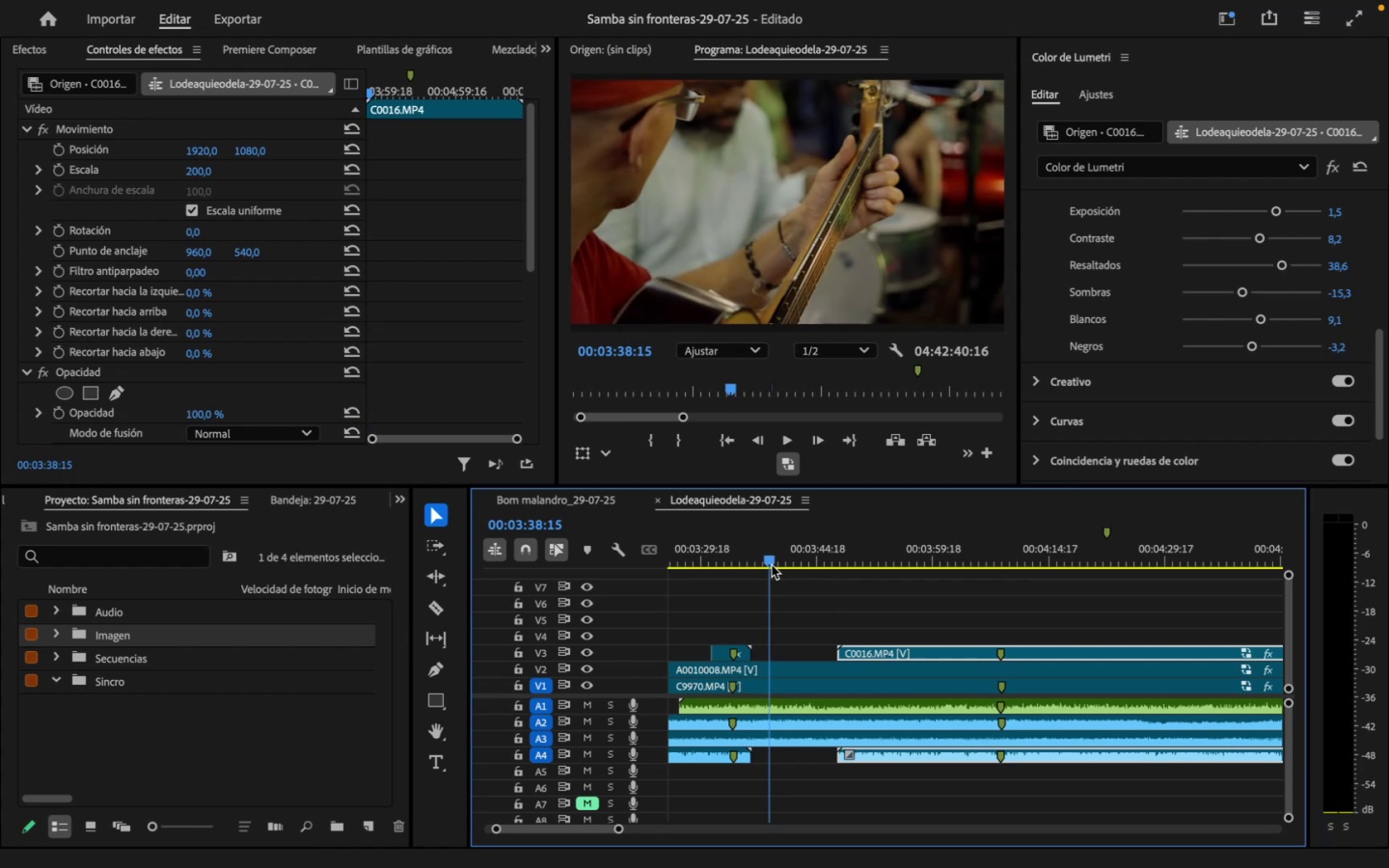 
key(Space)
 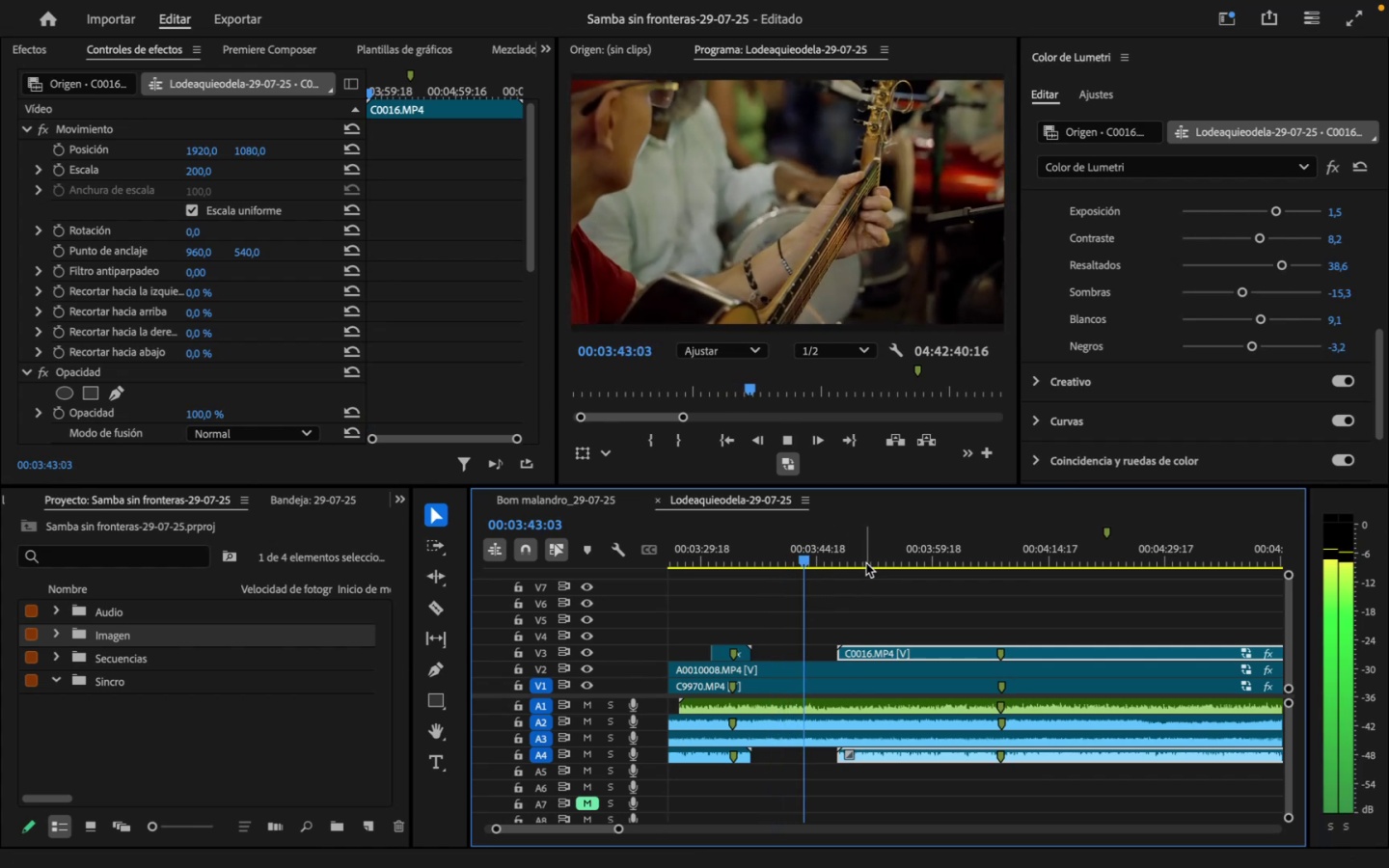 
wait(9.83)
 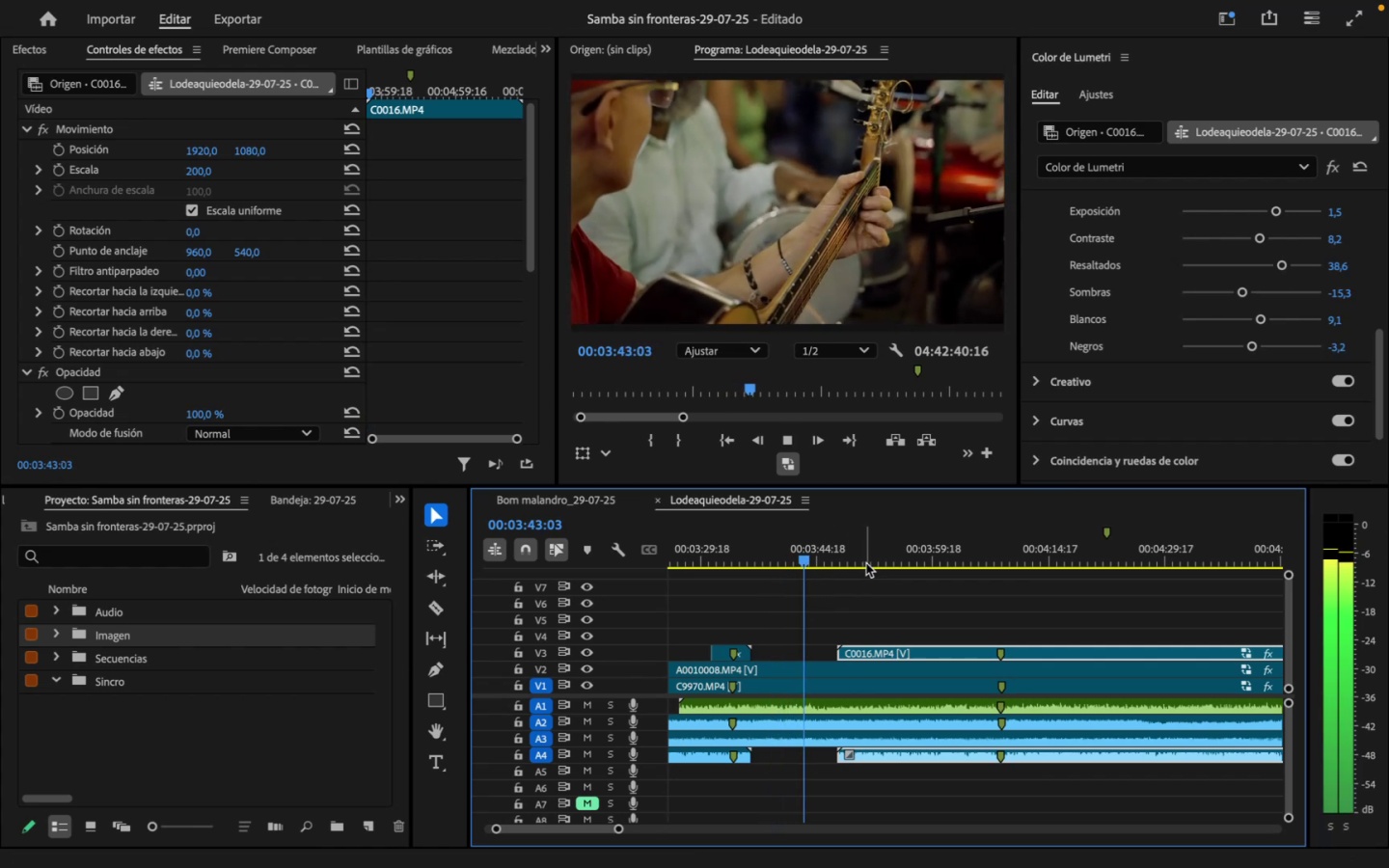 
key(Space)
 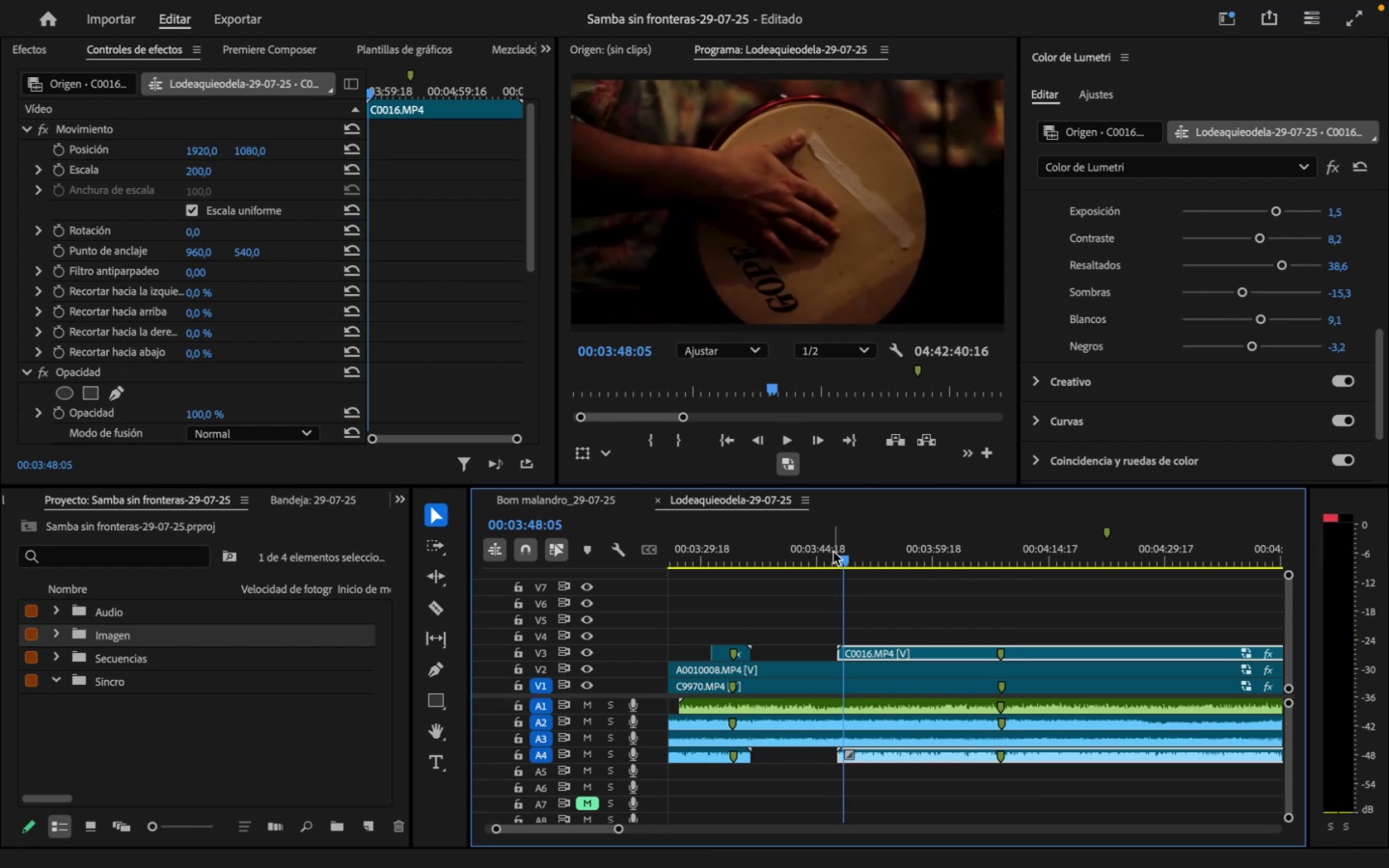 
left_click_drag(start_coordinate=[833, 552], to_coordinate=[825, 553])
 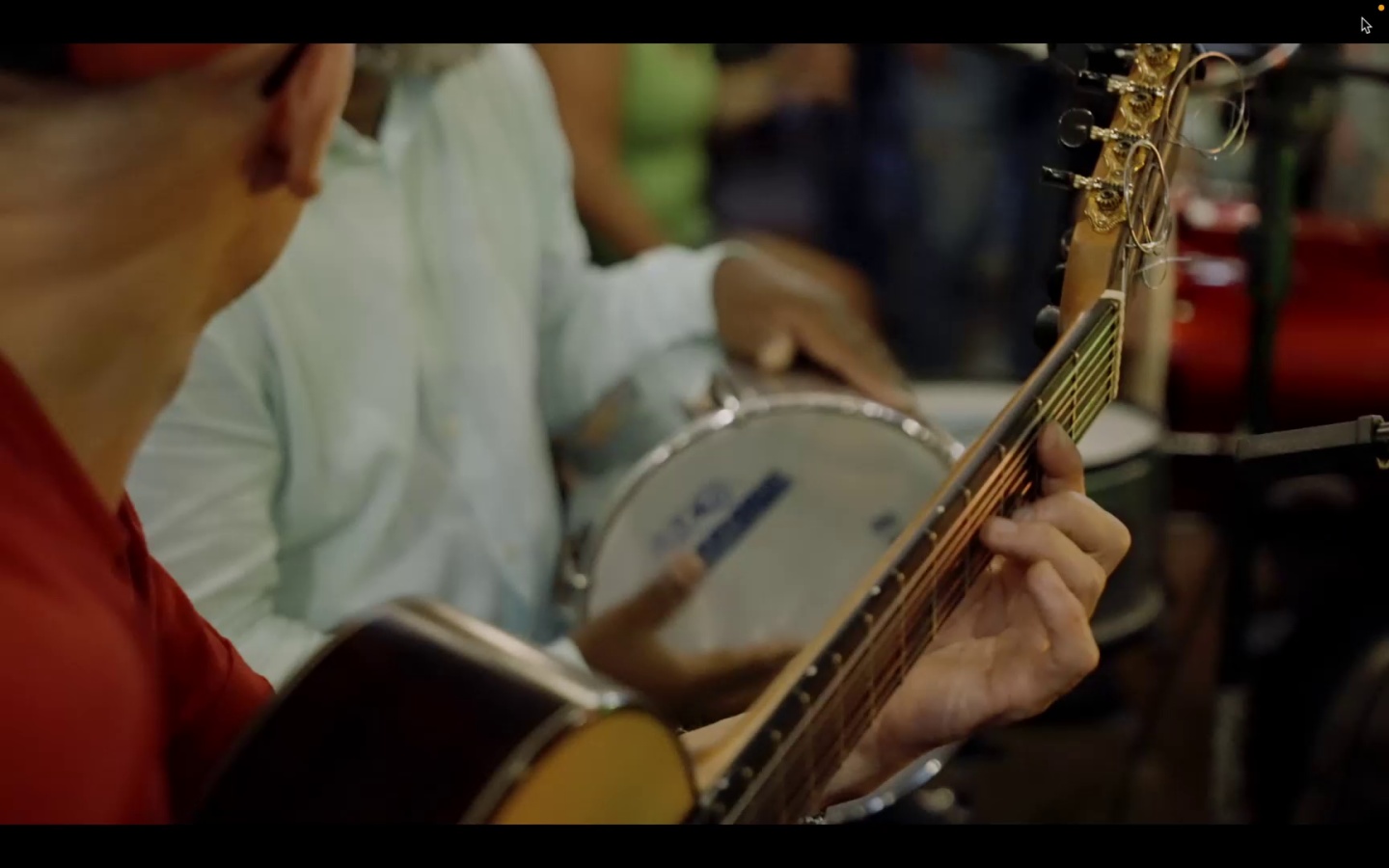 
key(Space)
 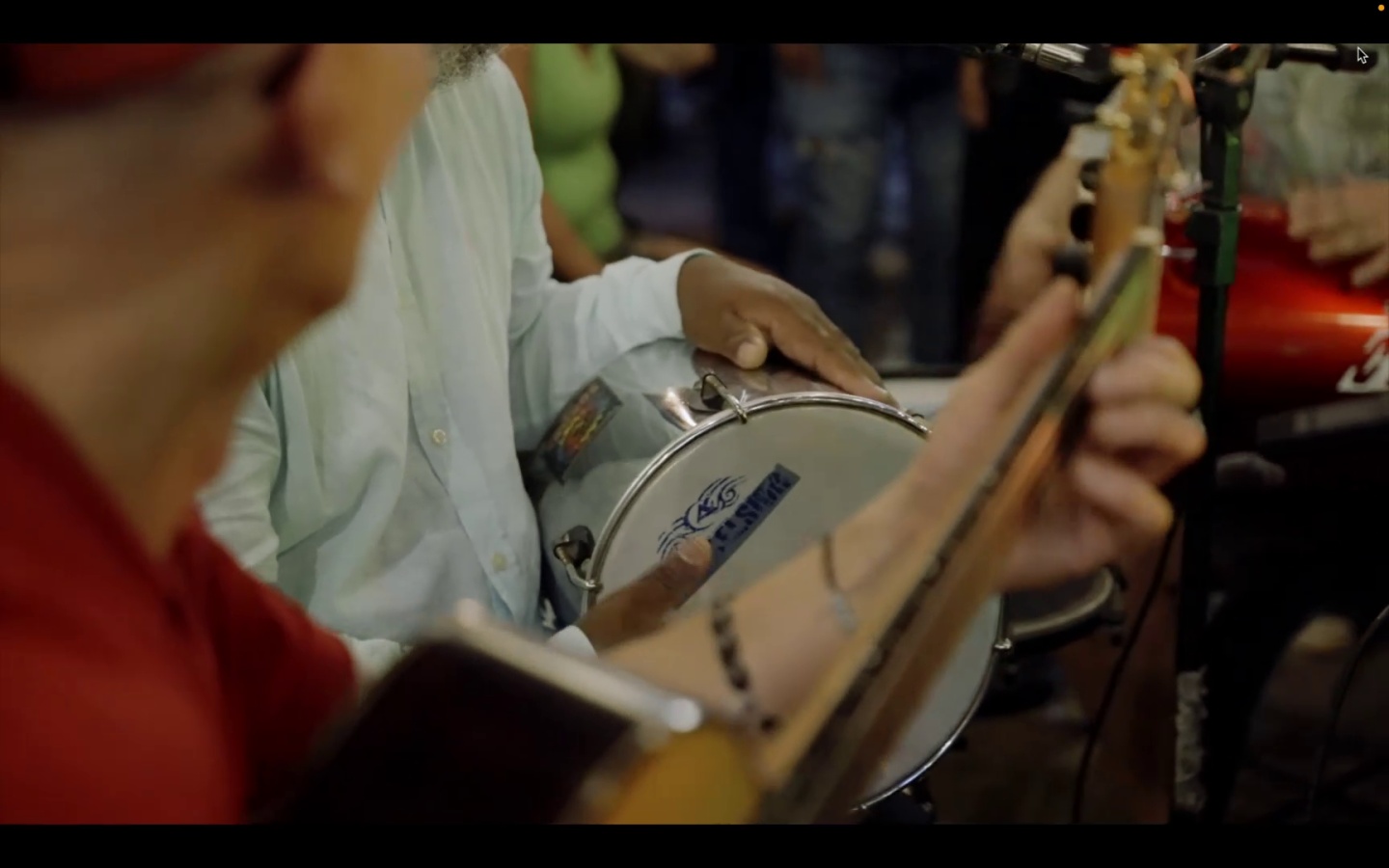 
key(Escape)
 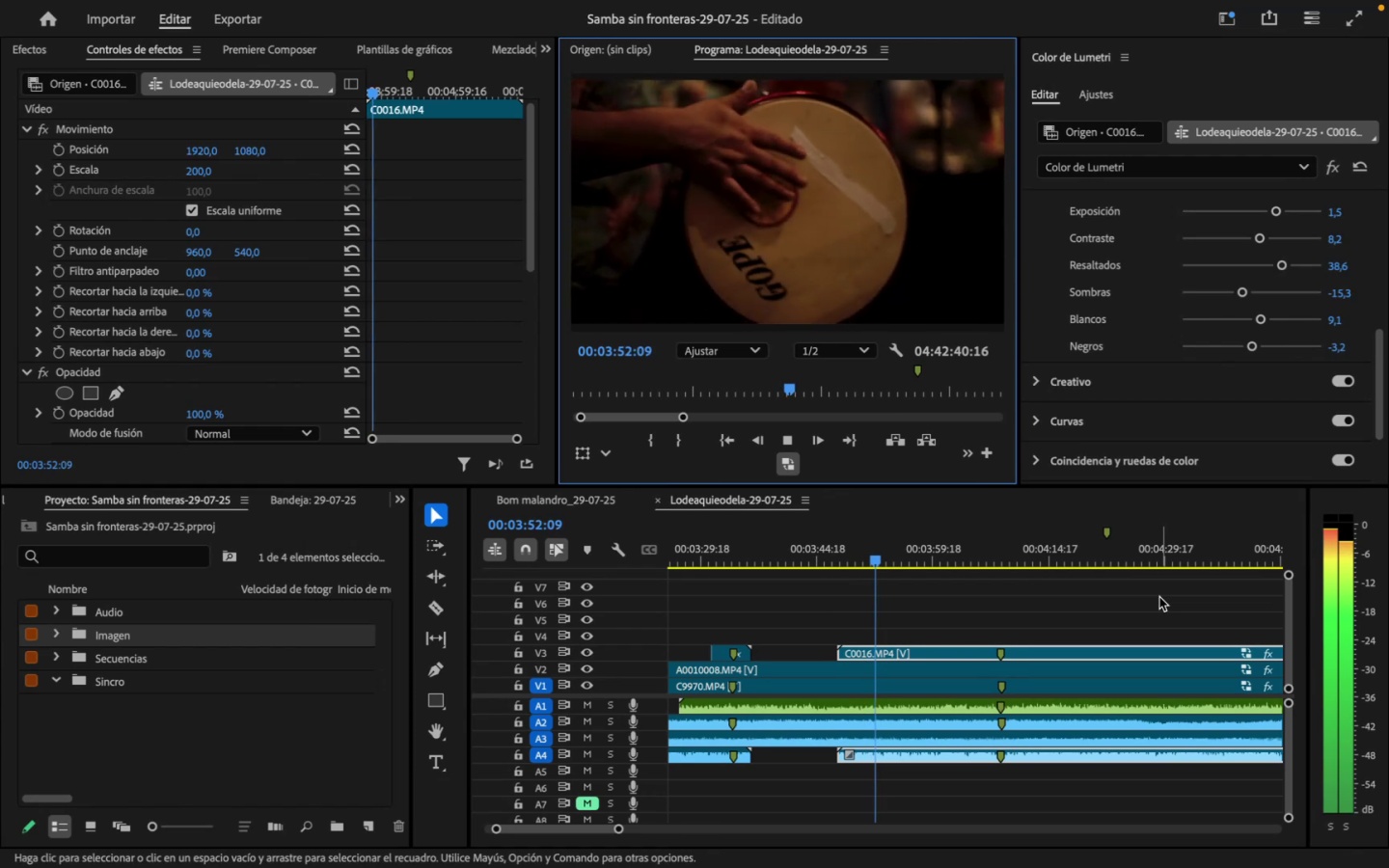 
wait(6.8)
 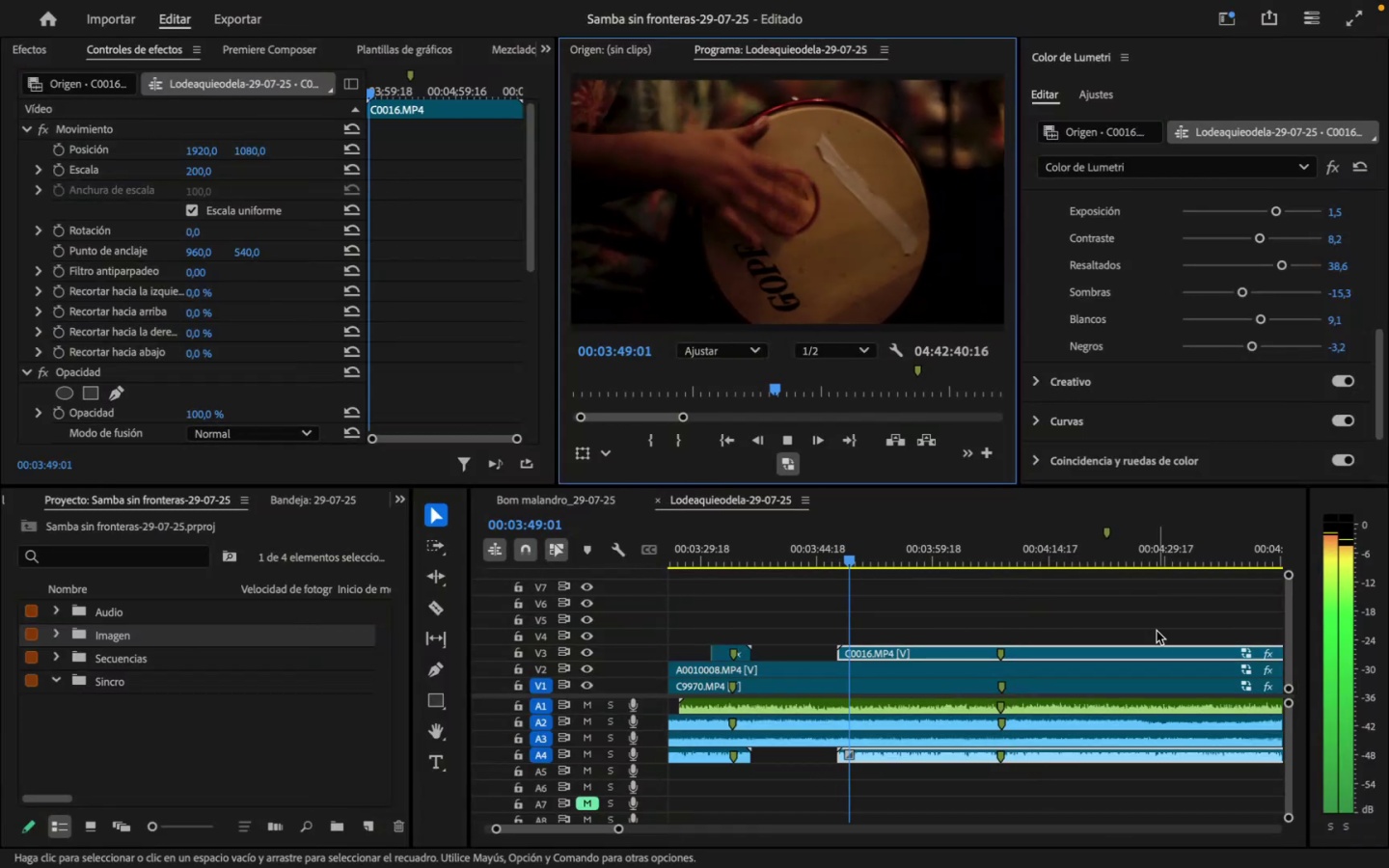 
key(Space)
 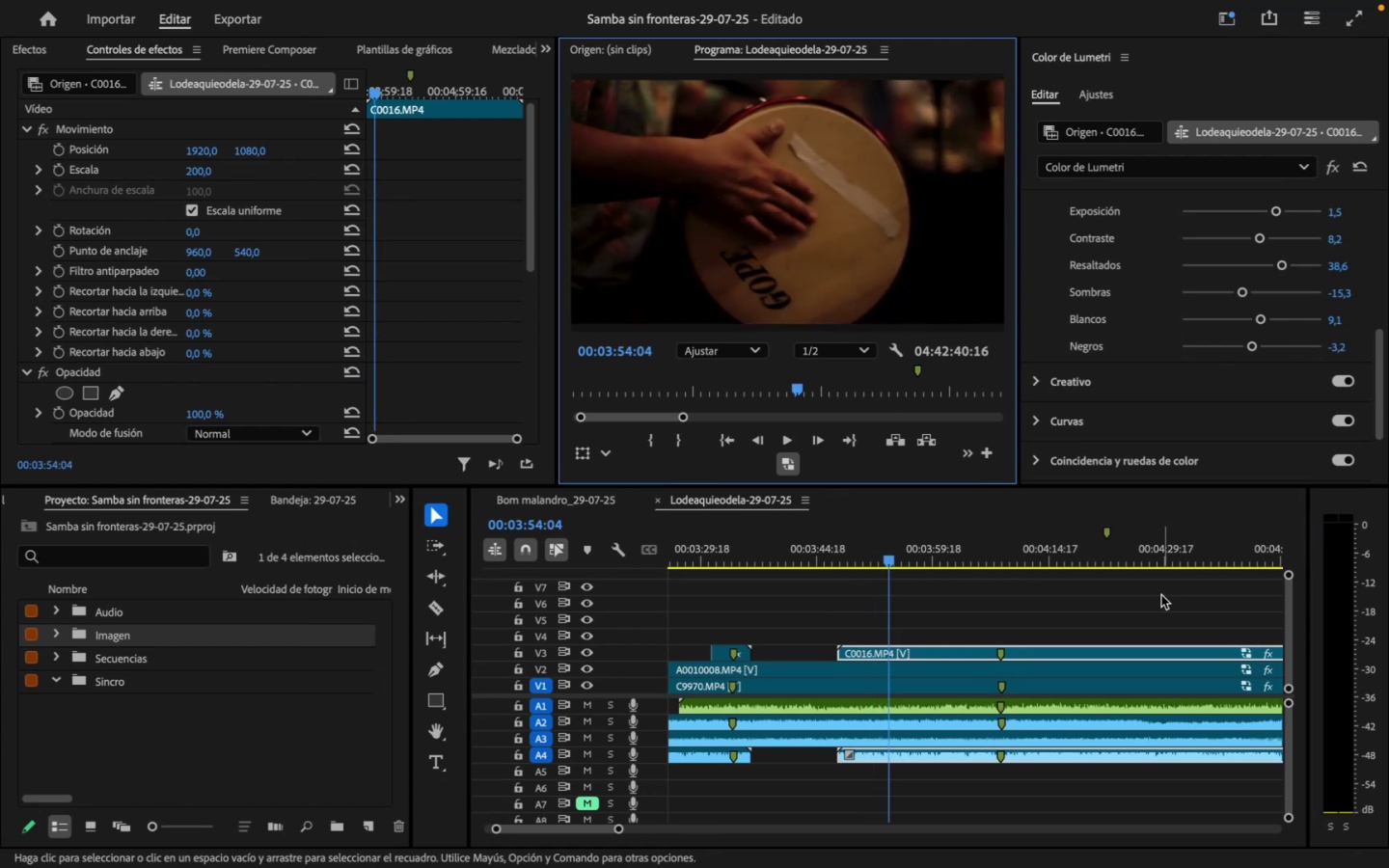 
key(ArrowRight)
 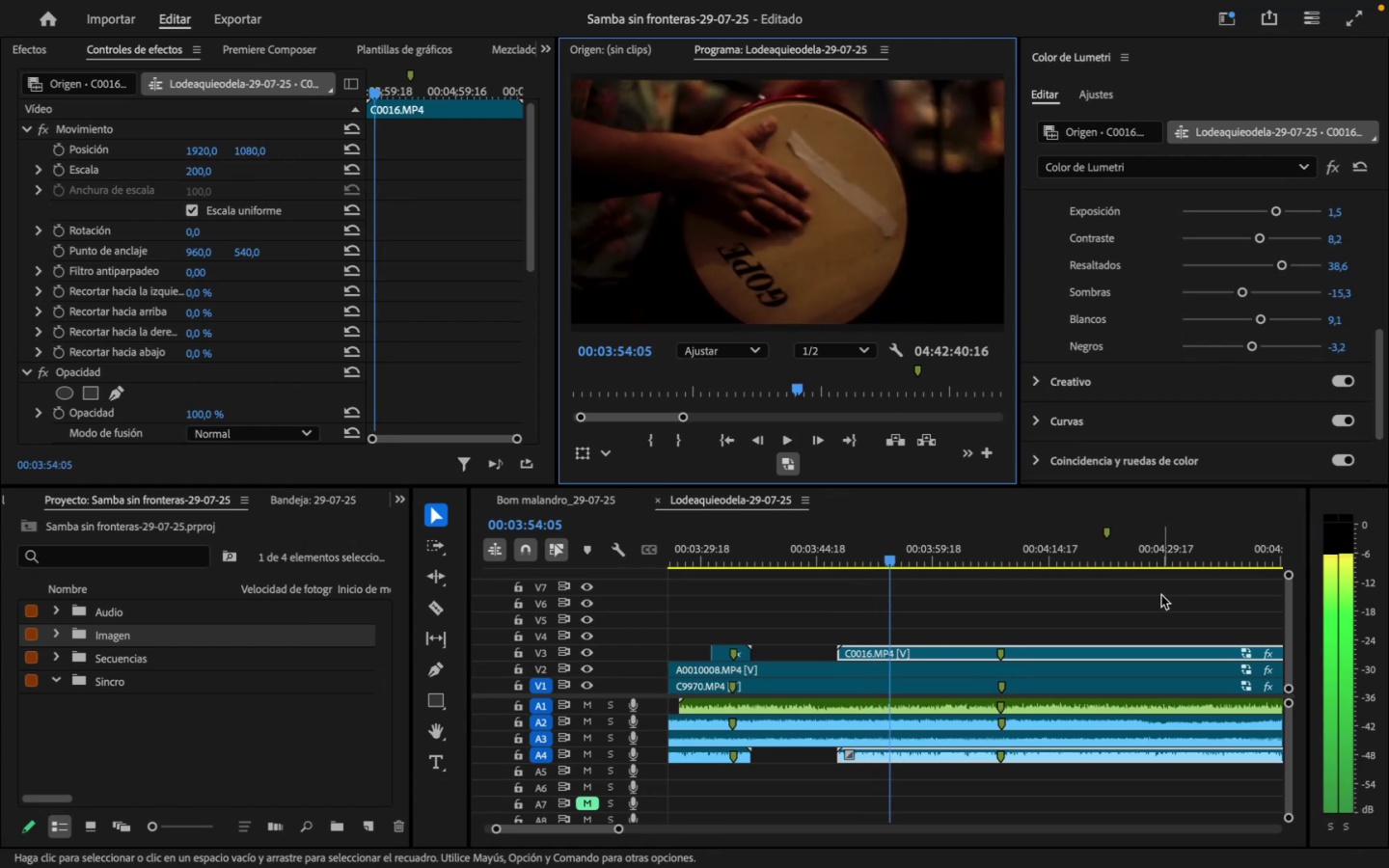 
key(ArrowRight)
 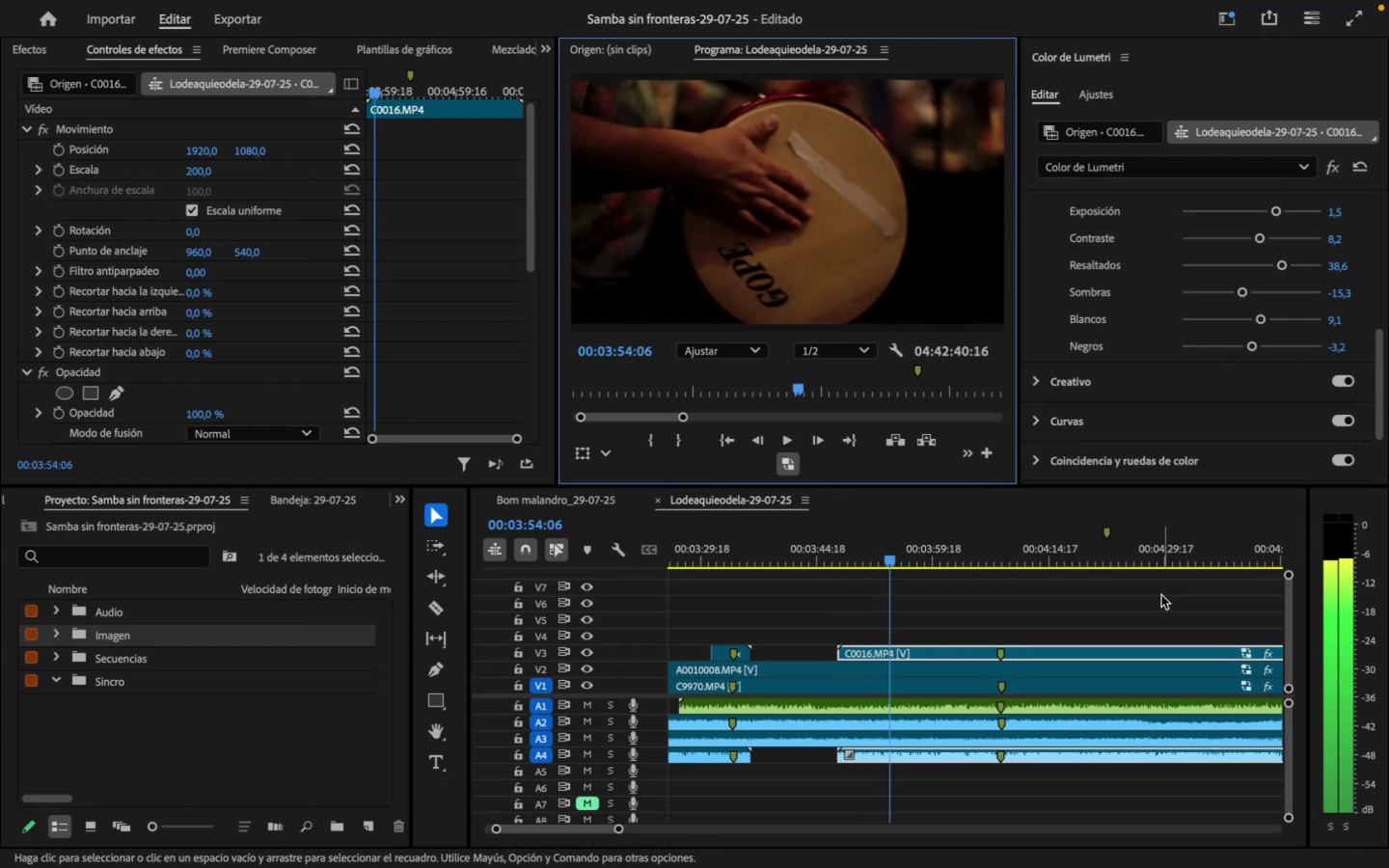 
key(ArrowRight)
 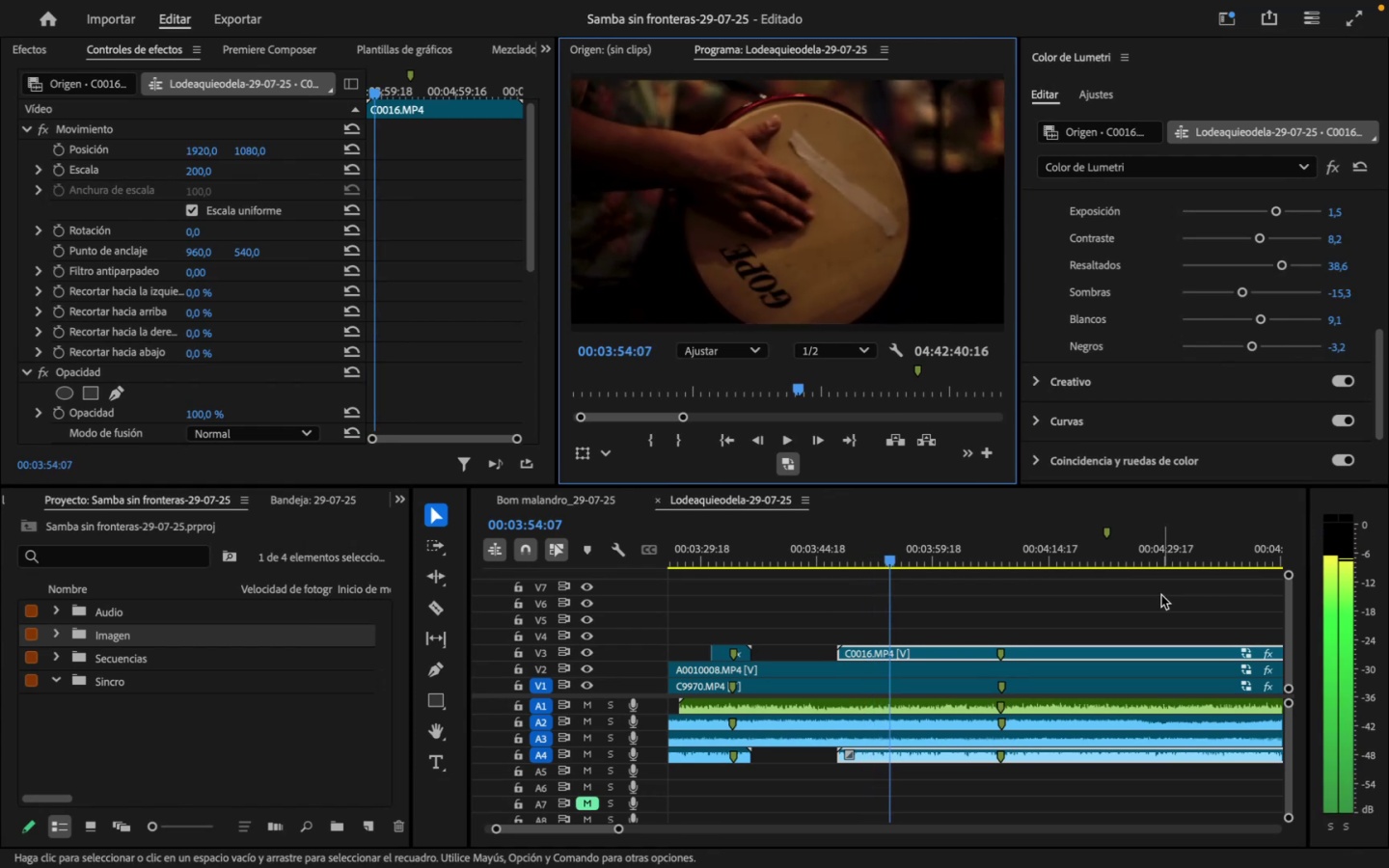 
key(ArrowRight)
 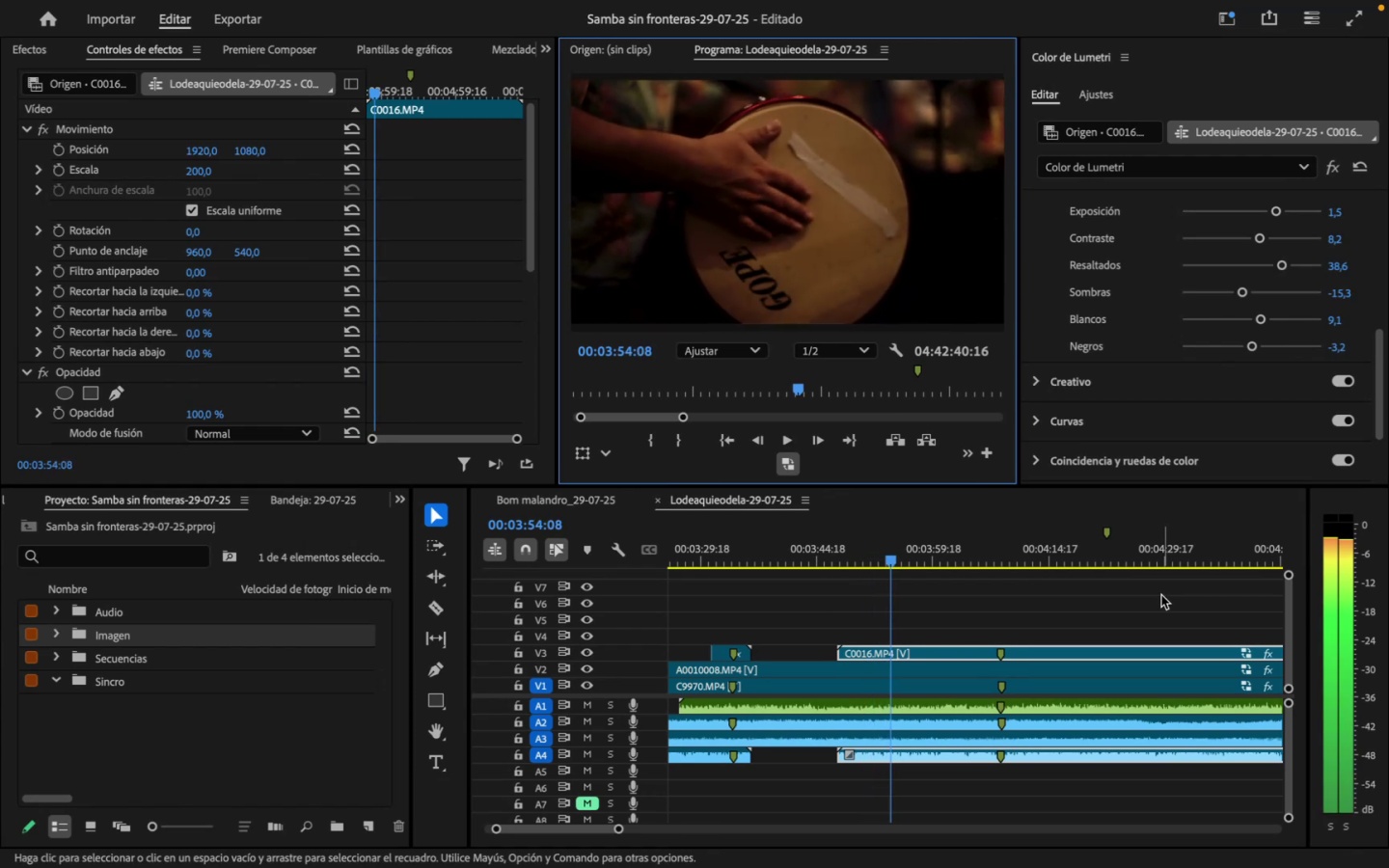 
key(ArrowRight)
 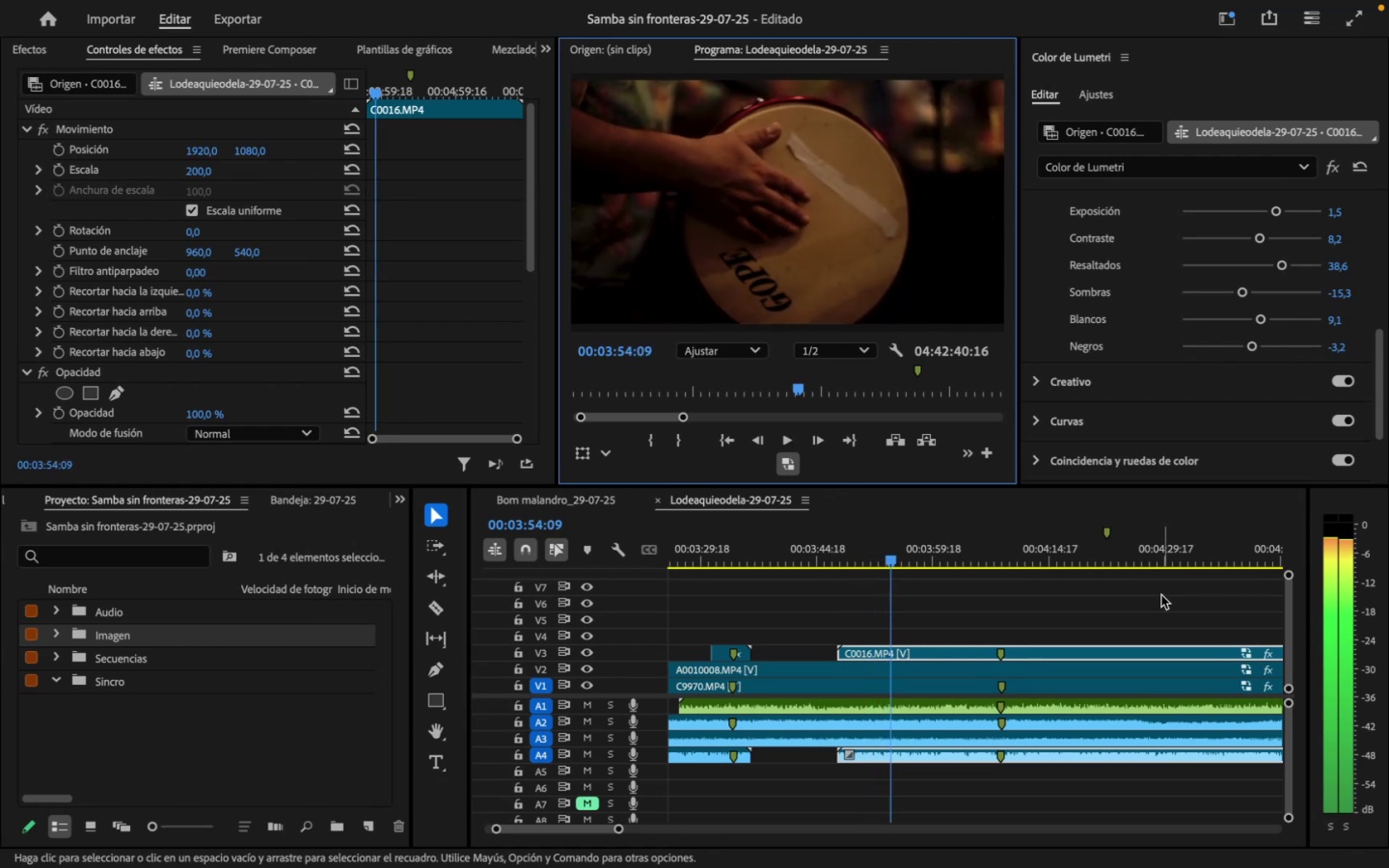 
key(ArrowRight)
 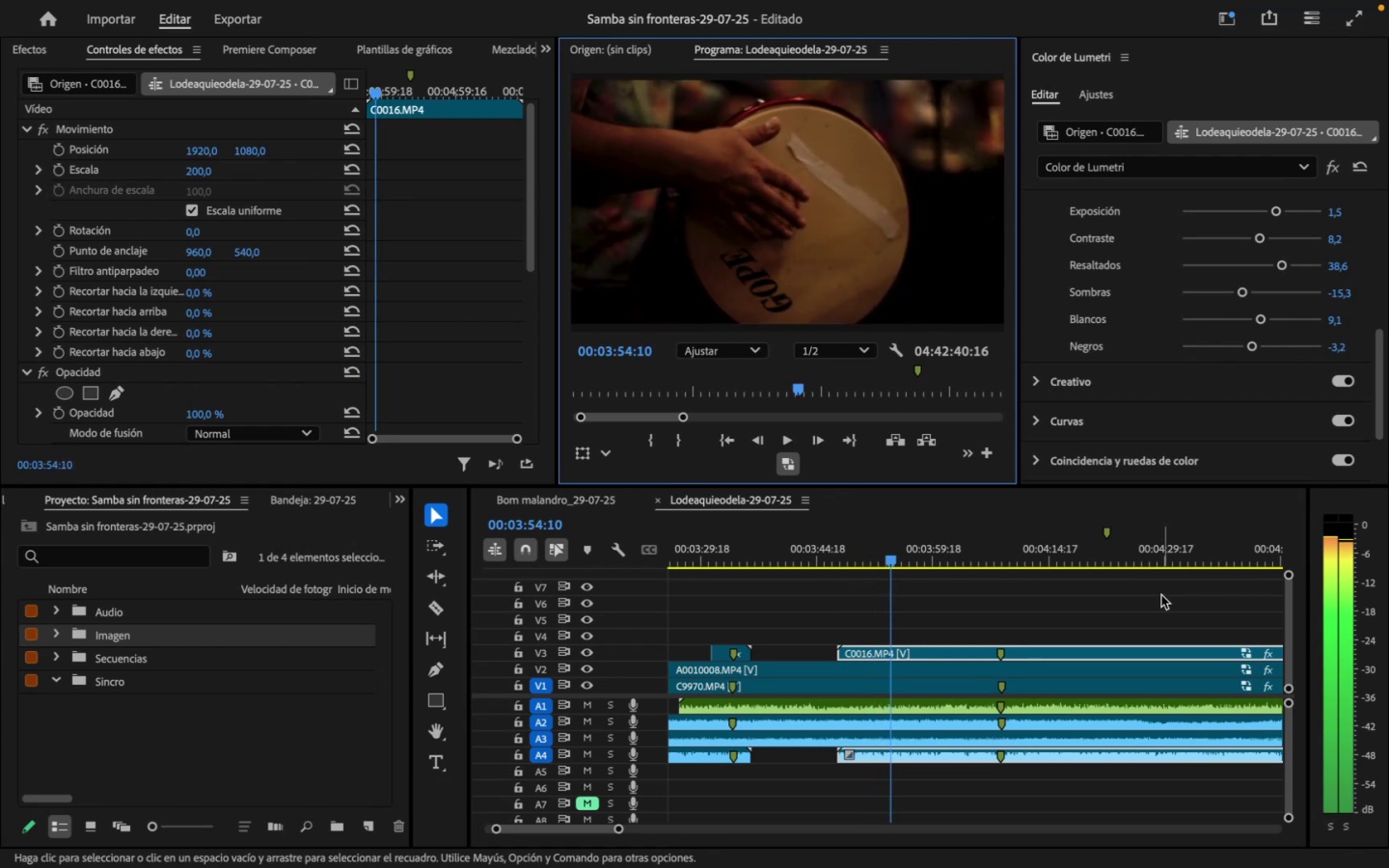 
key(ArrowRight)
 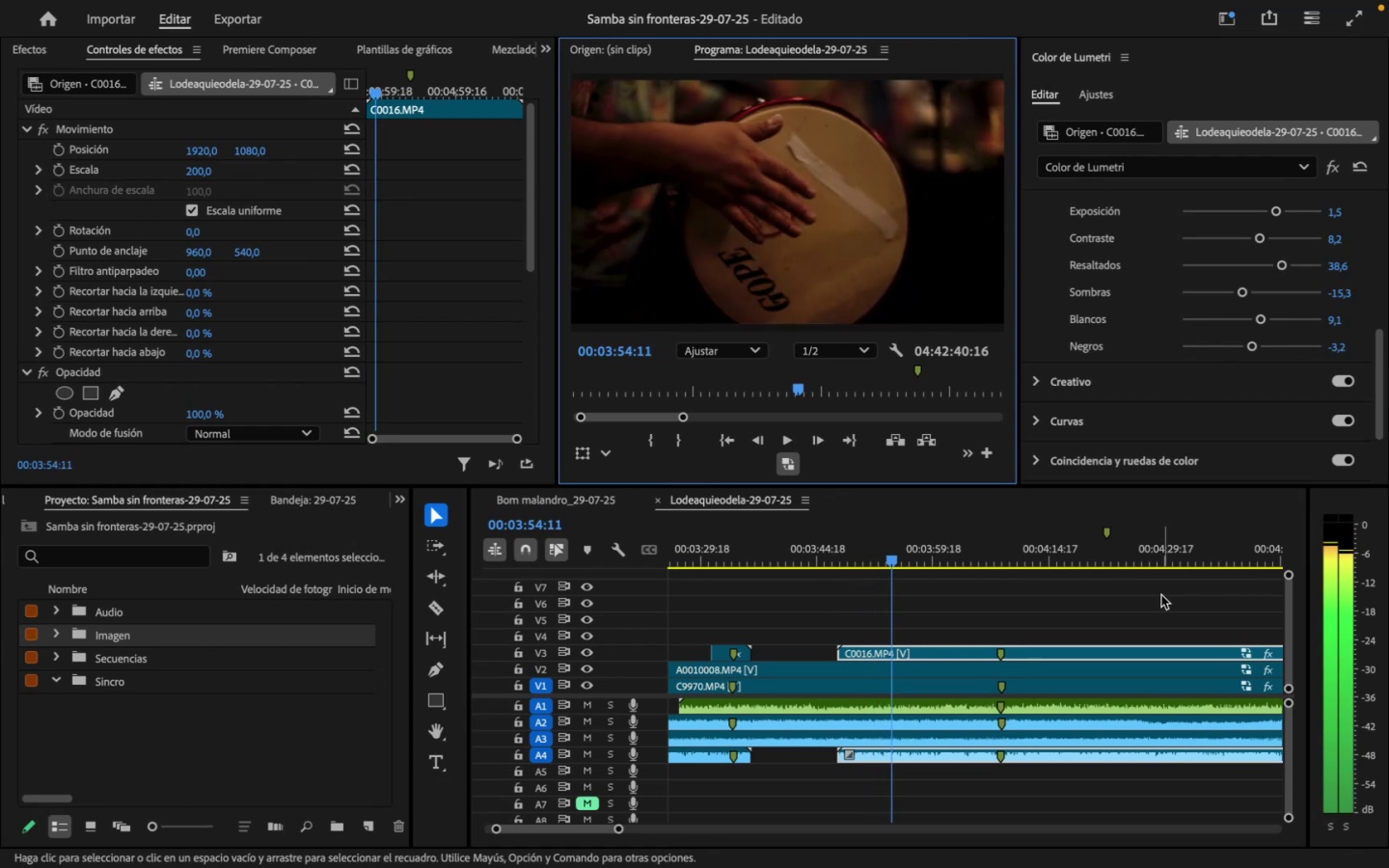 
key(ArrowRight)
 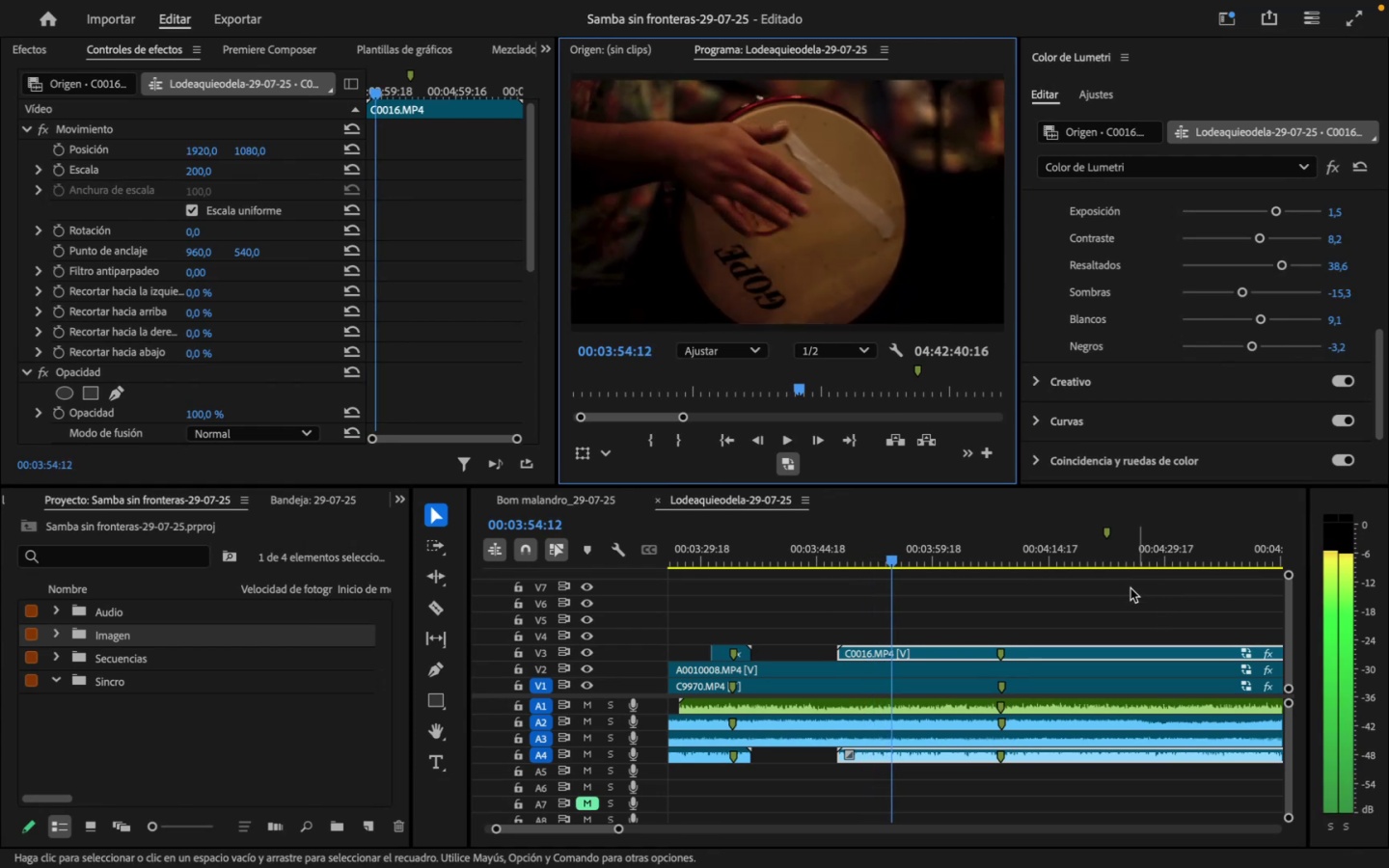 
type(cv)
 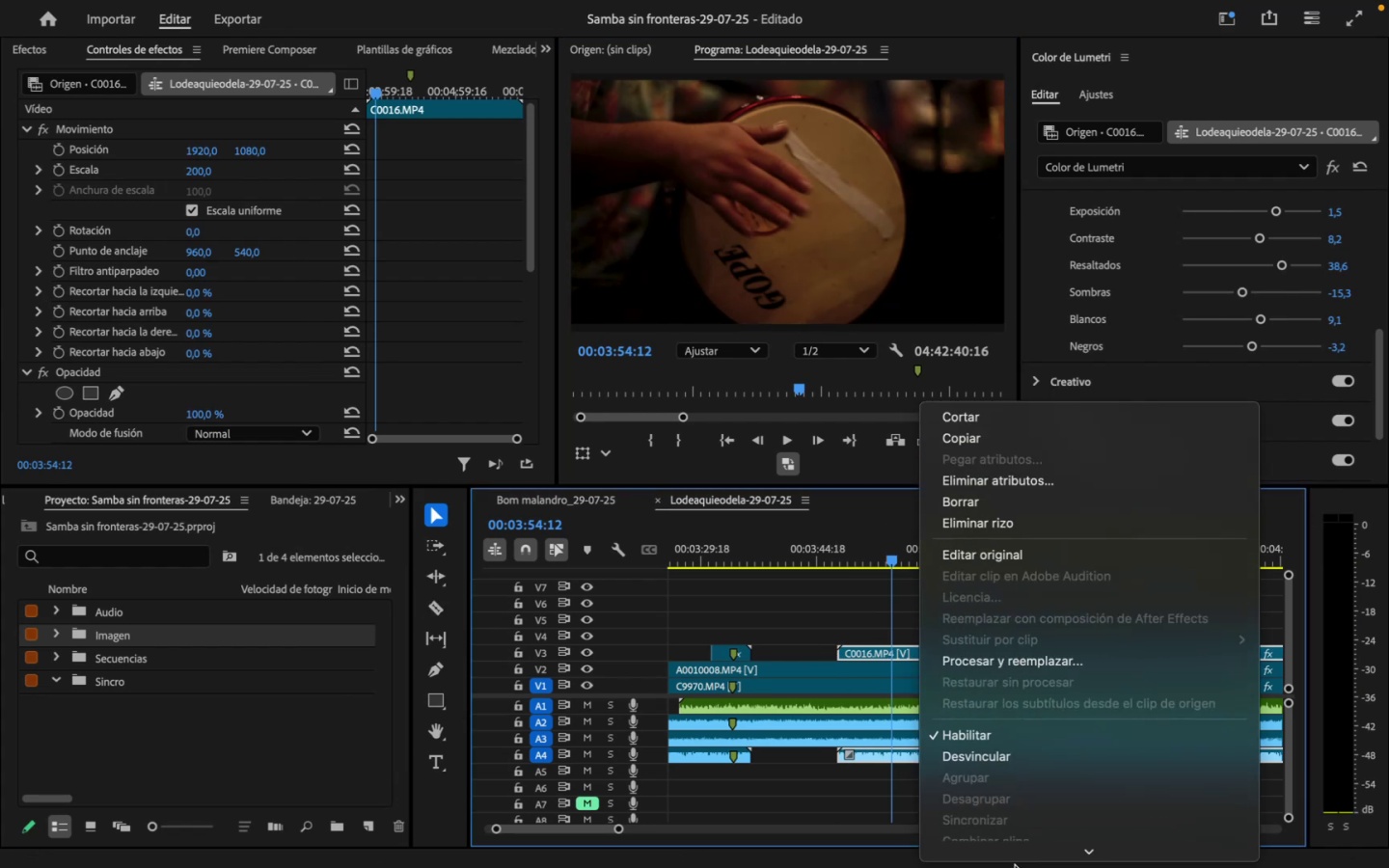 
left_click([1015, 500])
 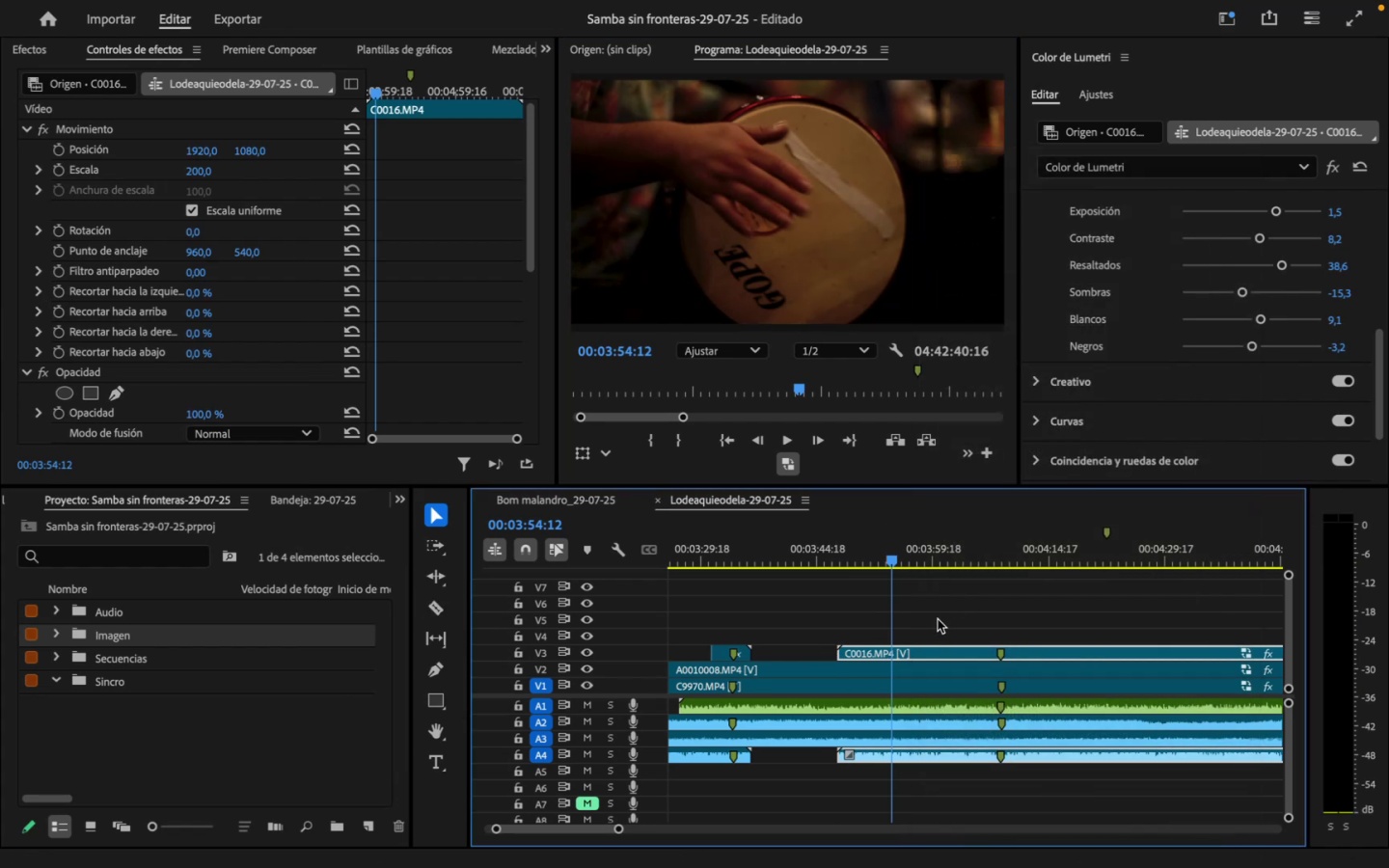 
key(C)
 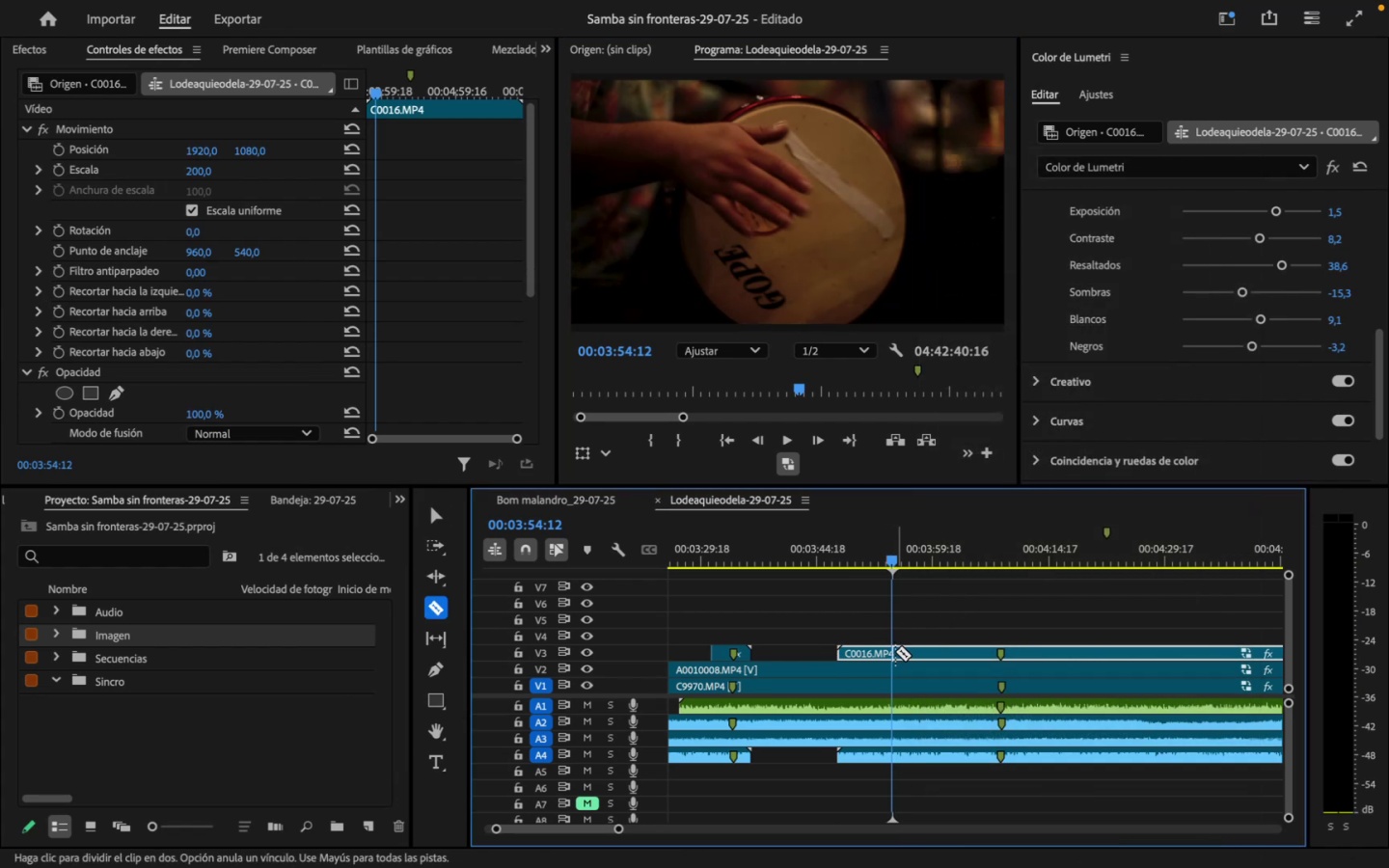 
left_click([896, 650])
 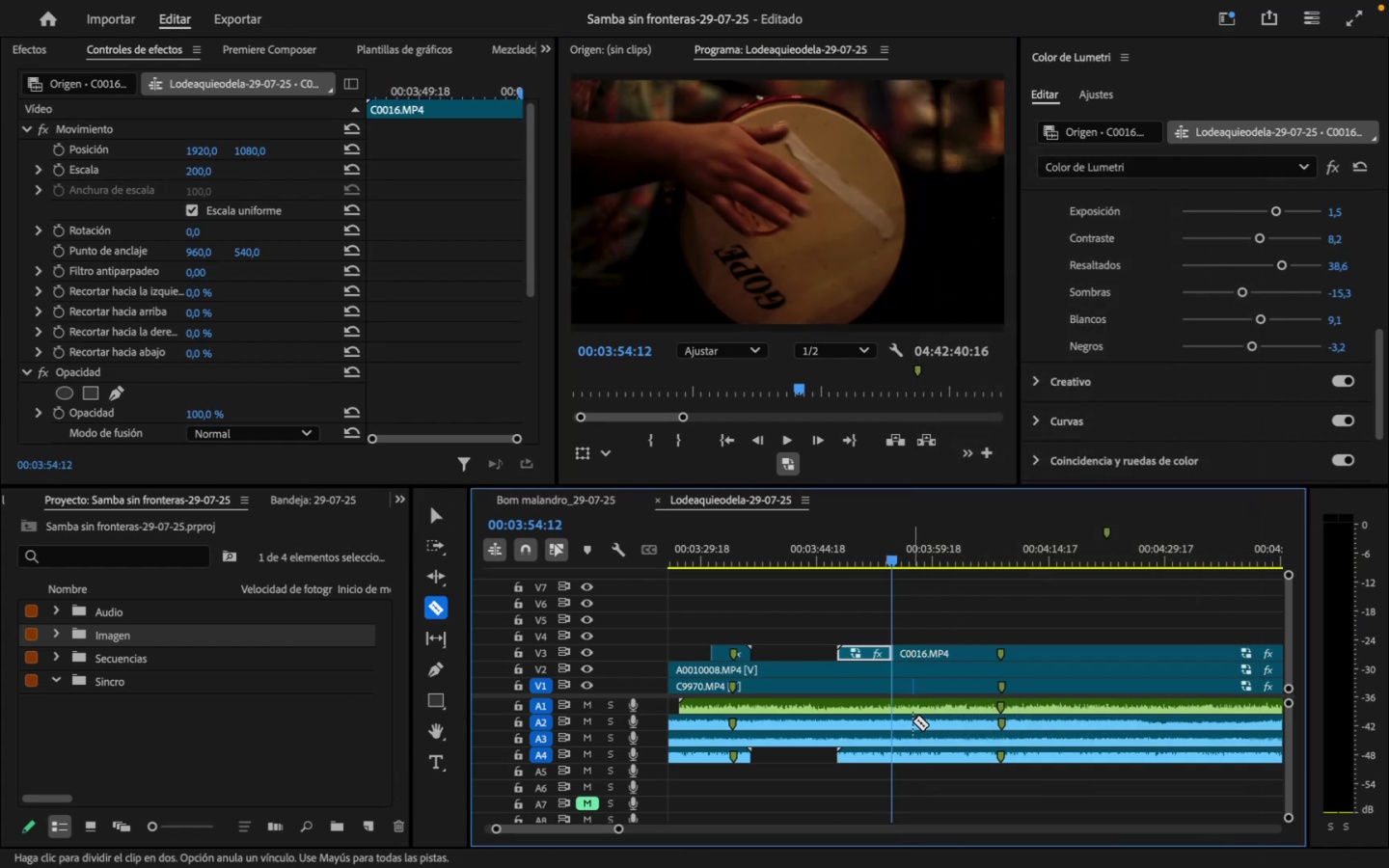 
key(V)
 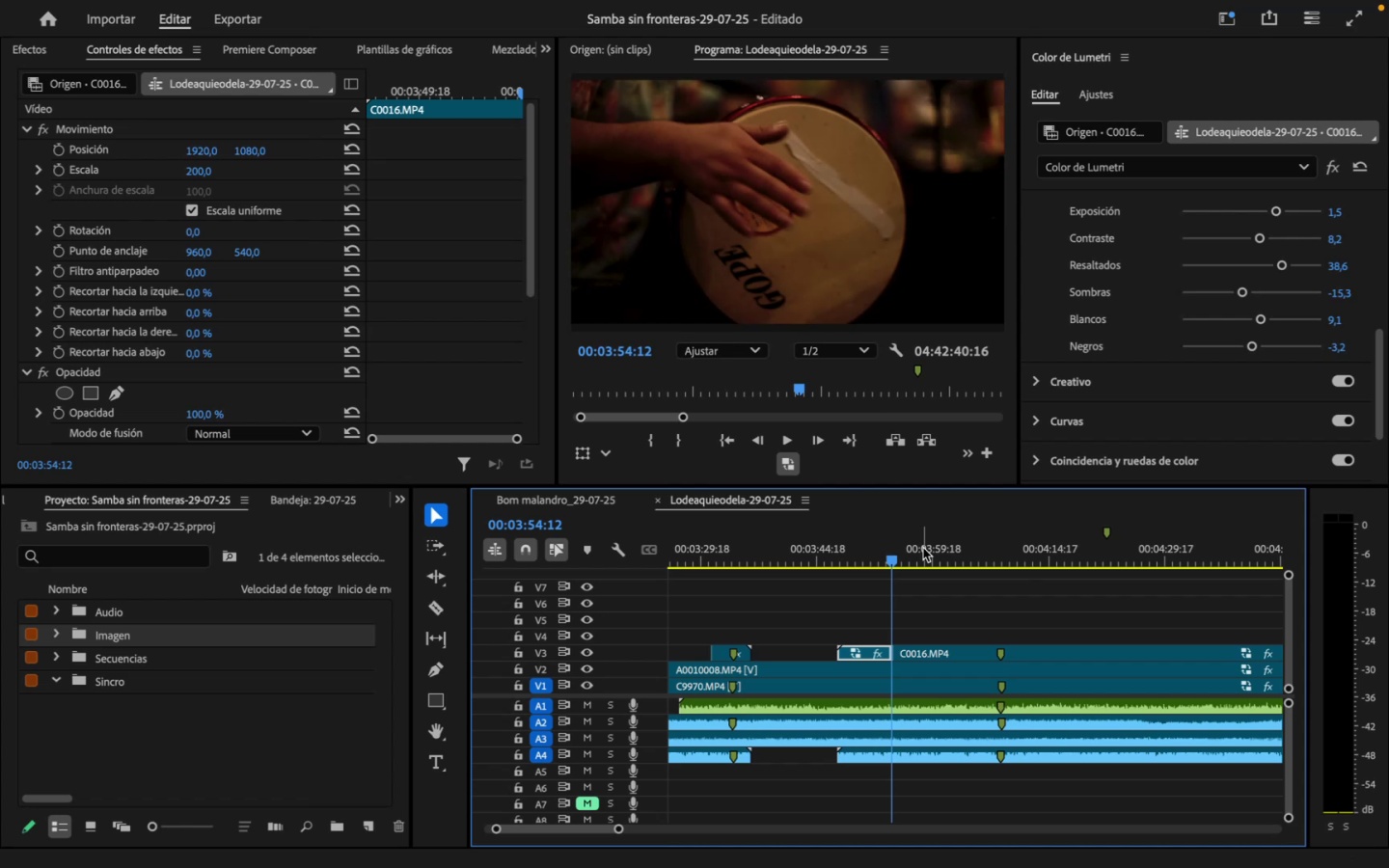 
left_click([926, 540])
 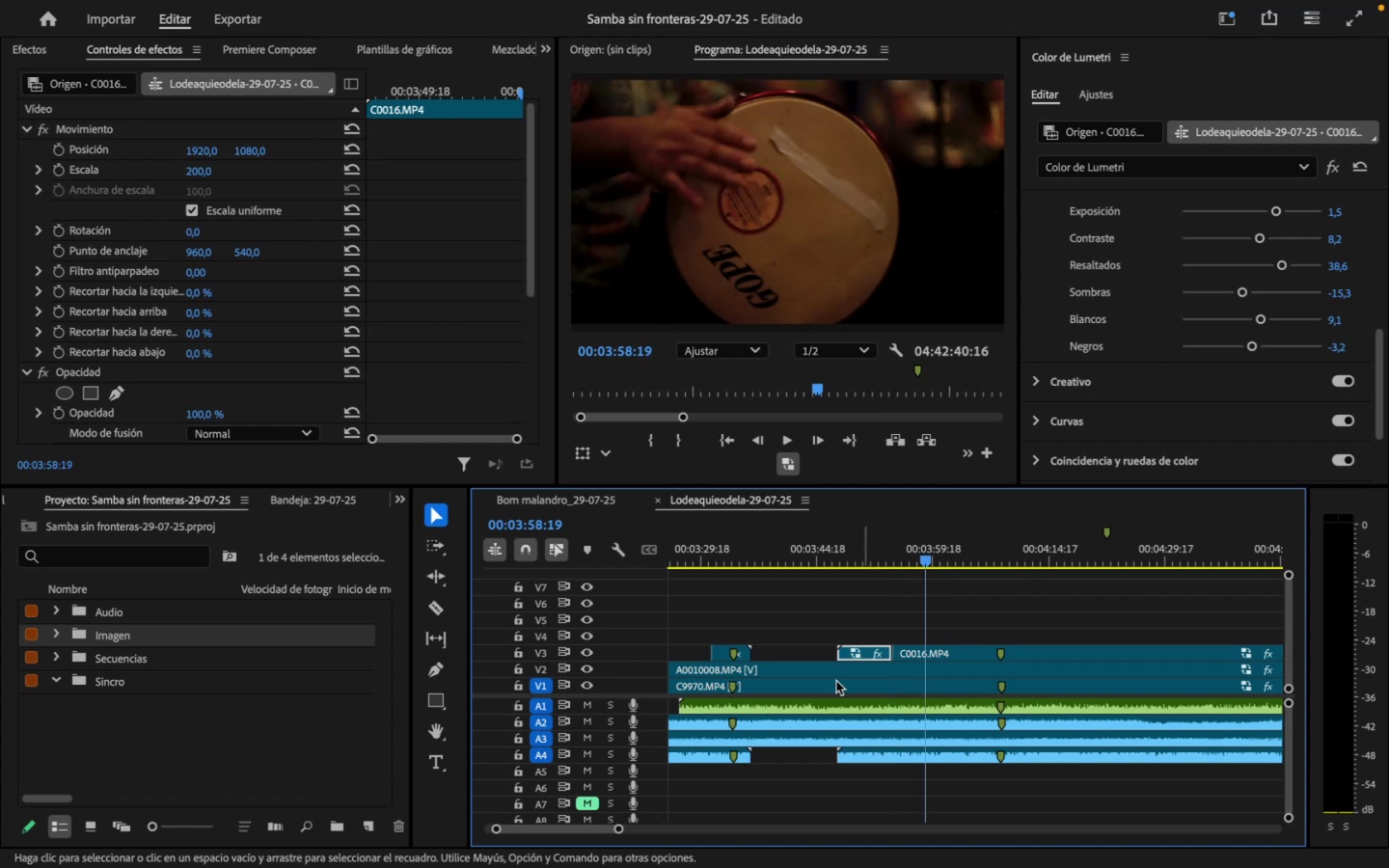 
mouse_move([620, 645])
 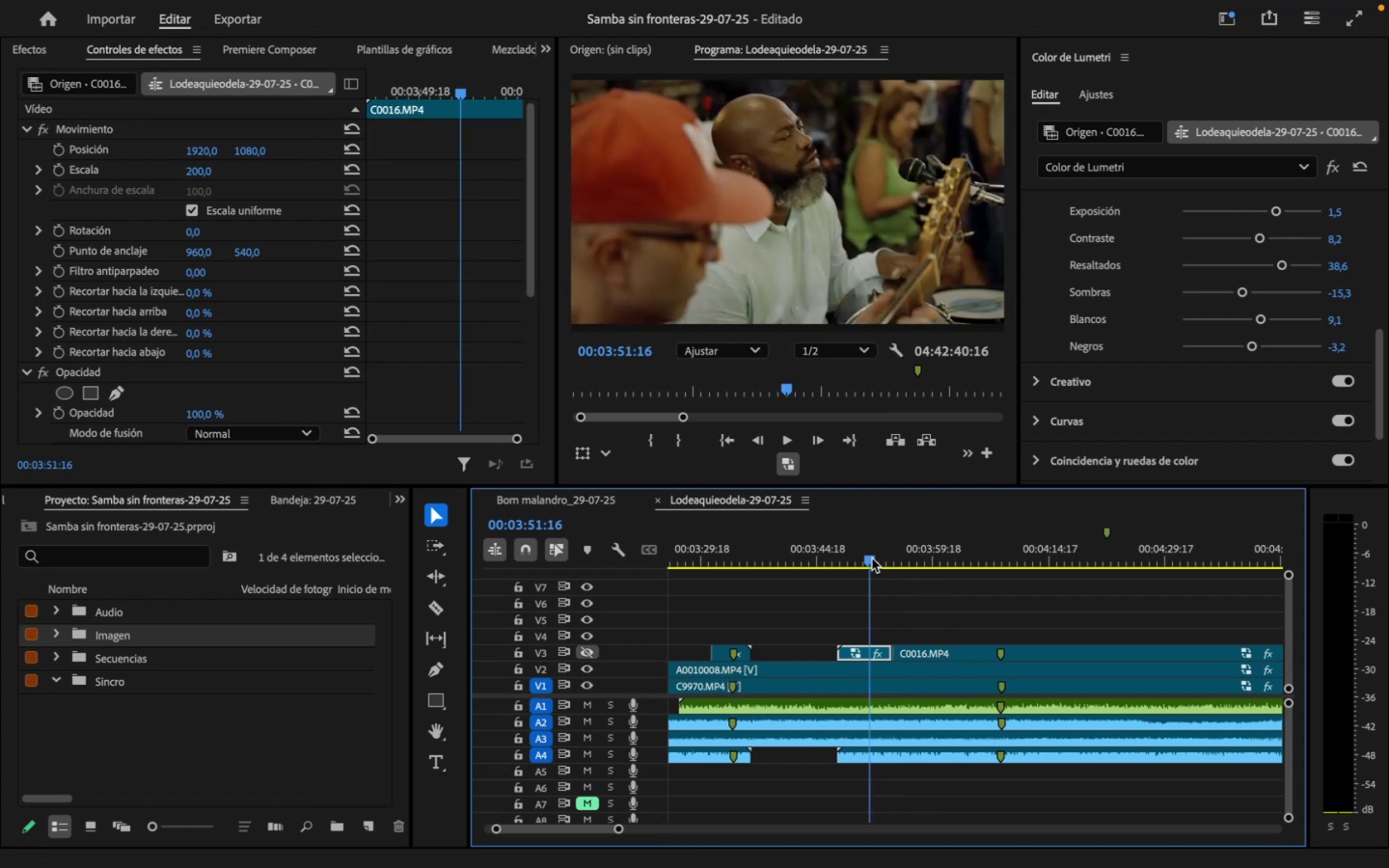 
left_click_drag(start_coordinate=[849, 559], to_coordinate=[820, 560])
 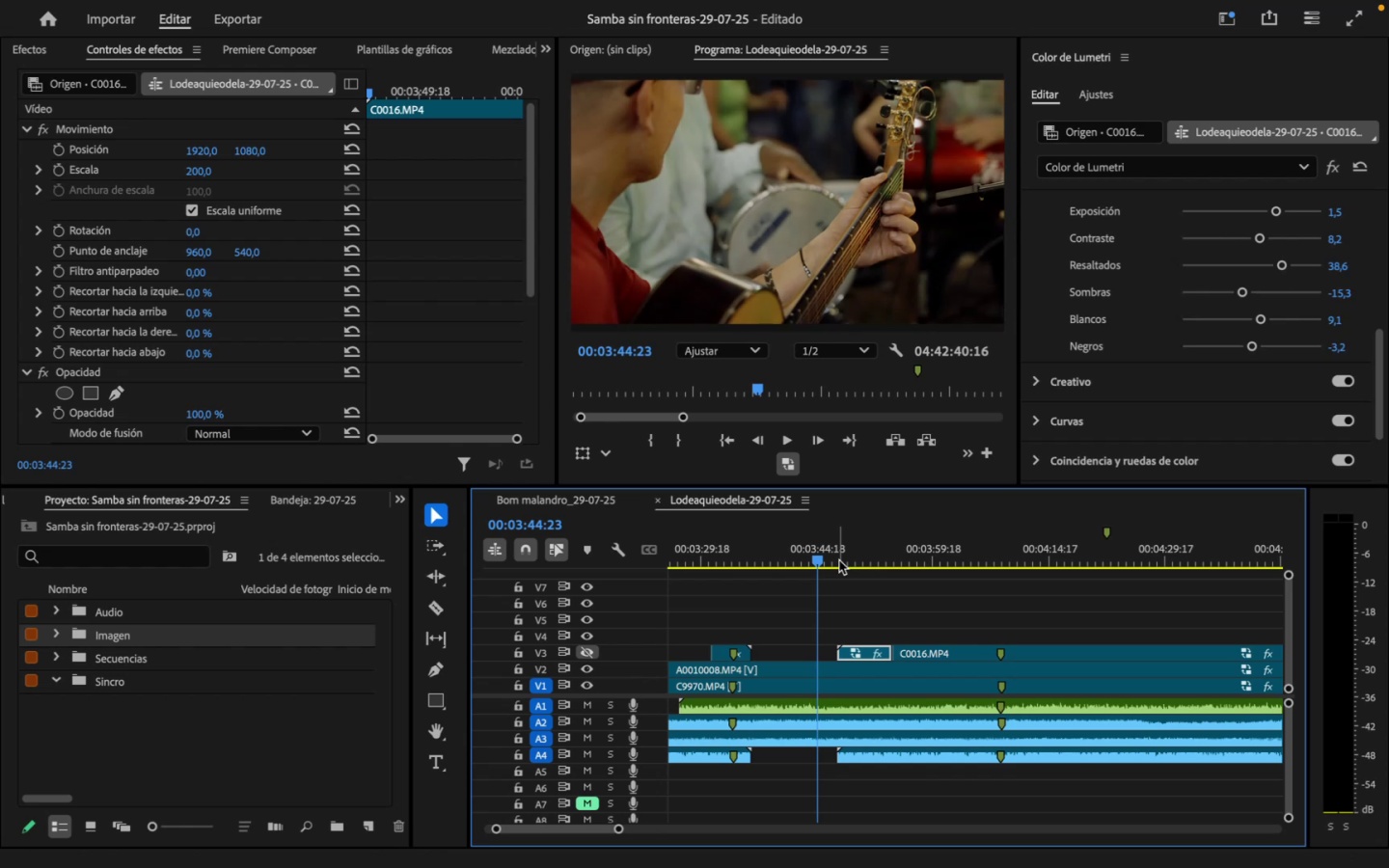 
left_click_drag(start_coordinate=[840, 561], to_coordinate=[953, 612])
 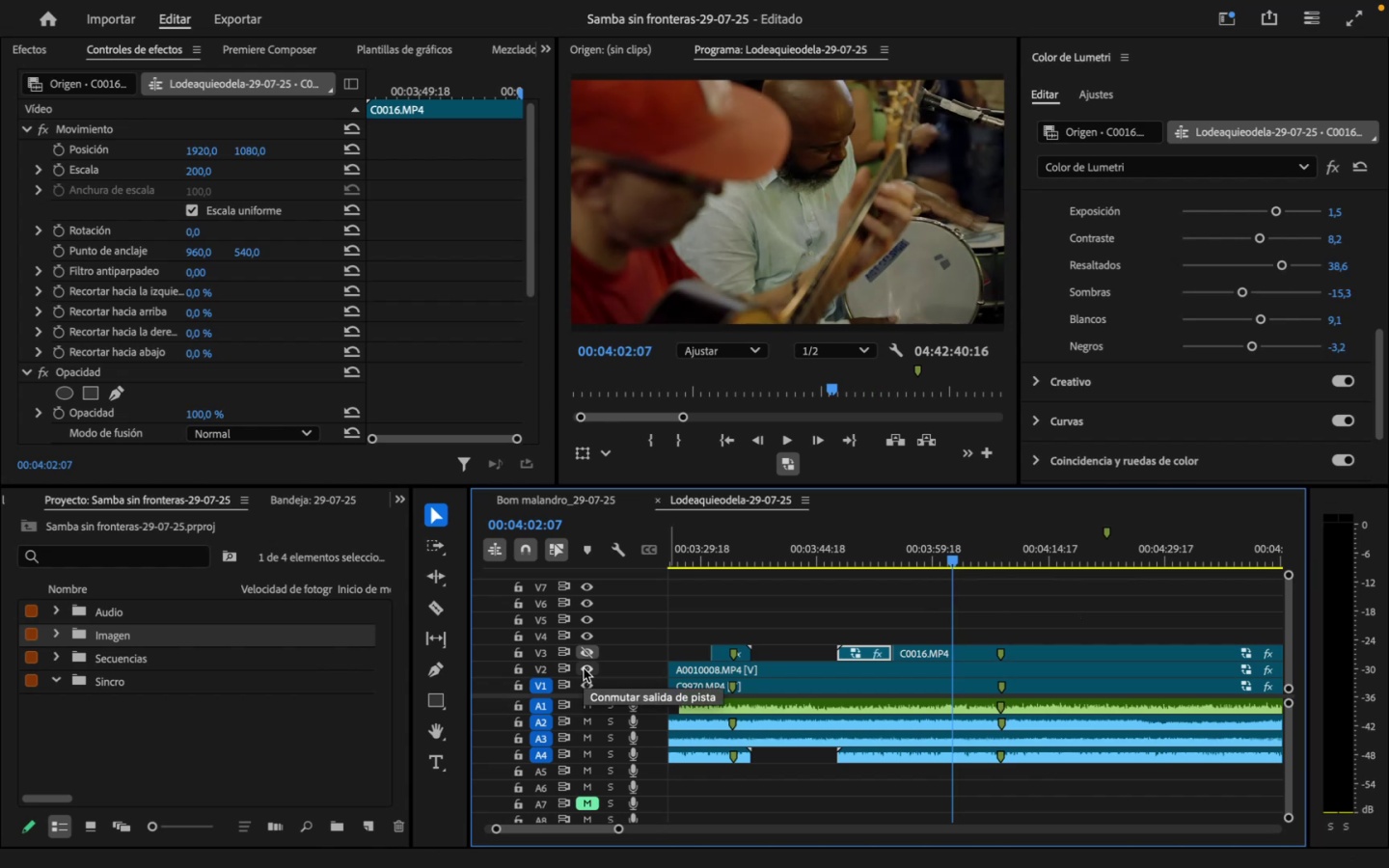 
left_click([584, 668])
 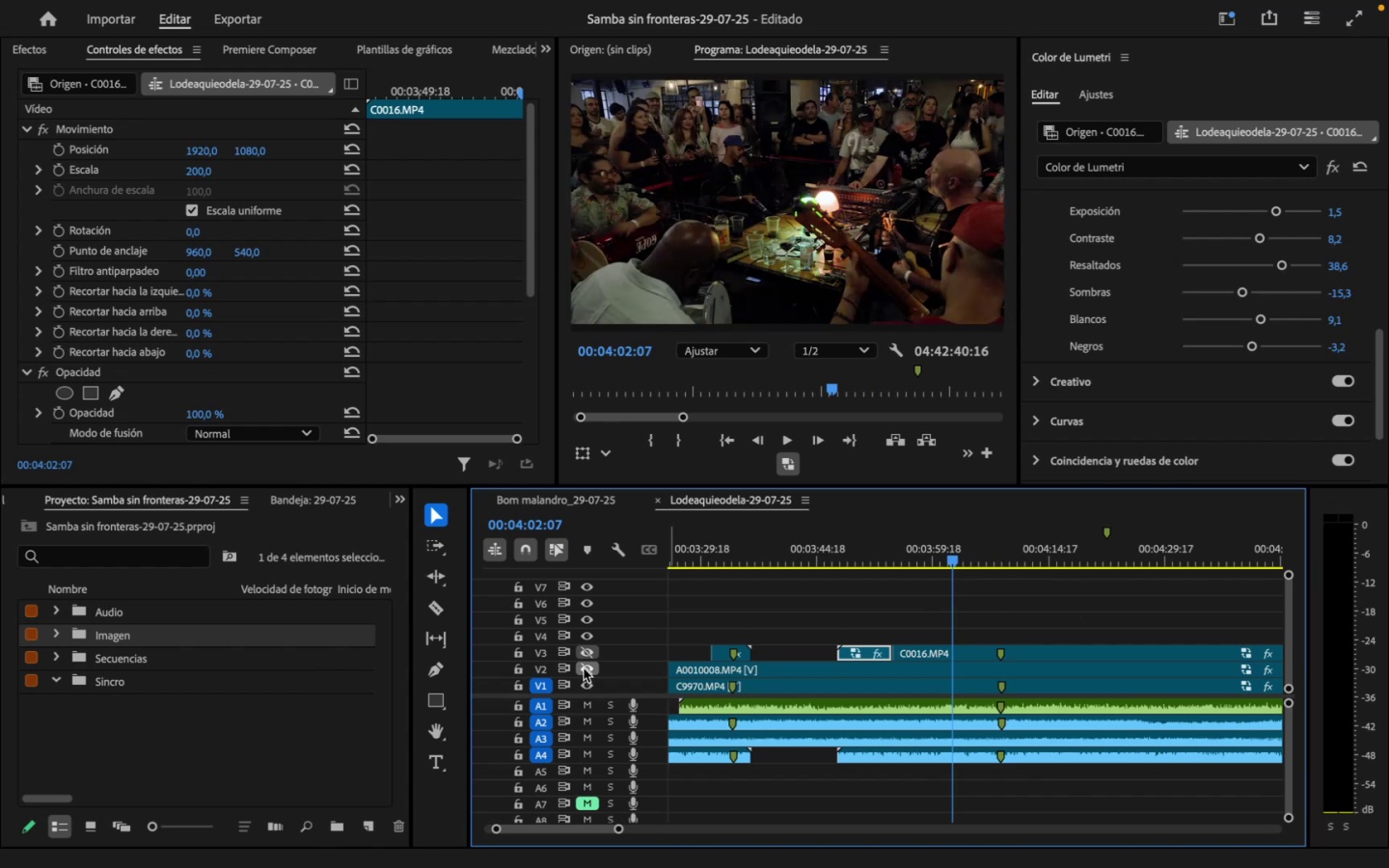 
key(Space)
 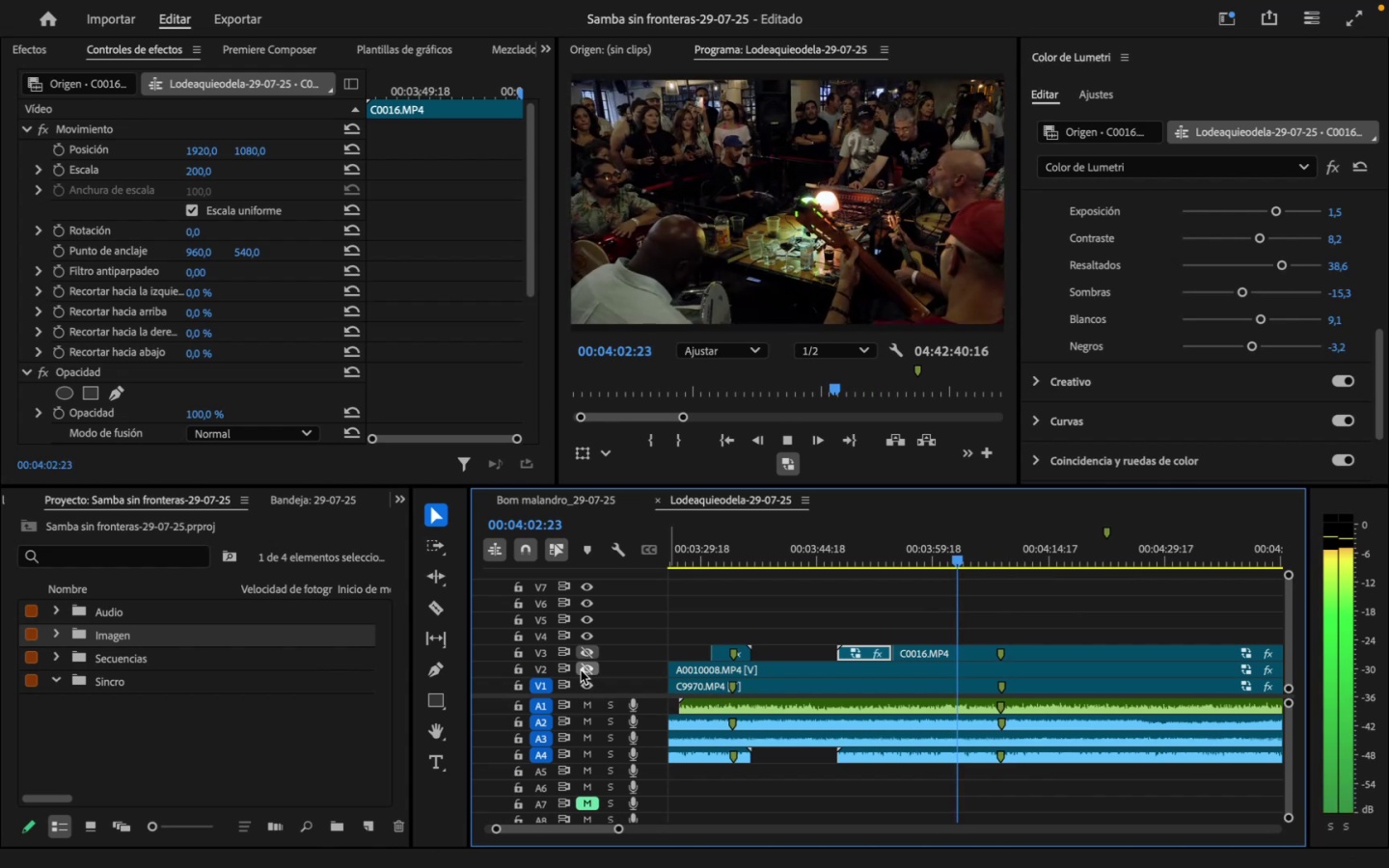 
key(Space)
 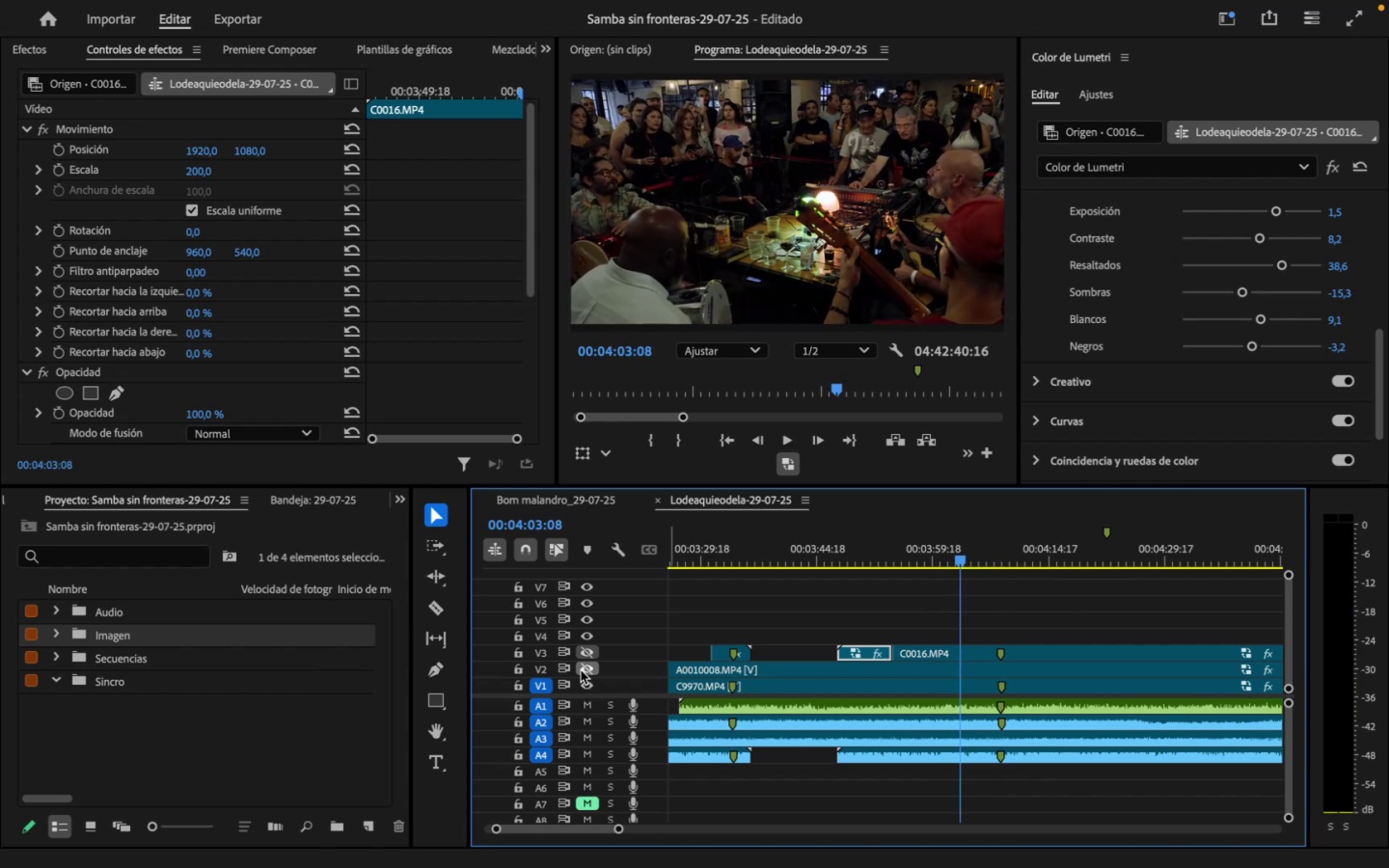 
key(Escape)
 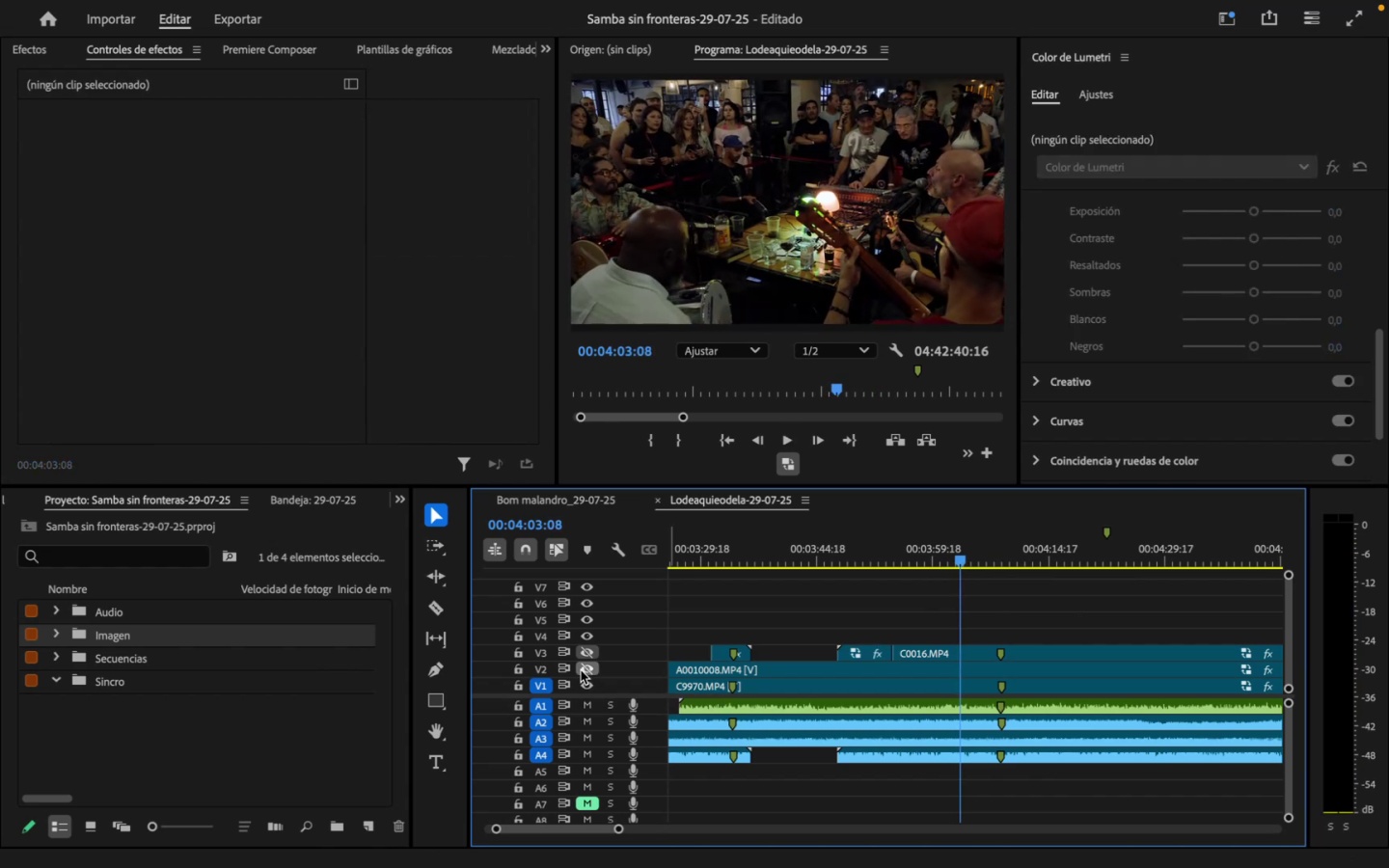 
wait(10.19)
 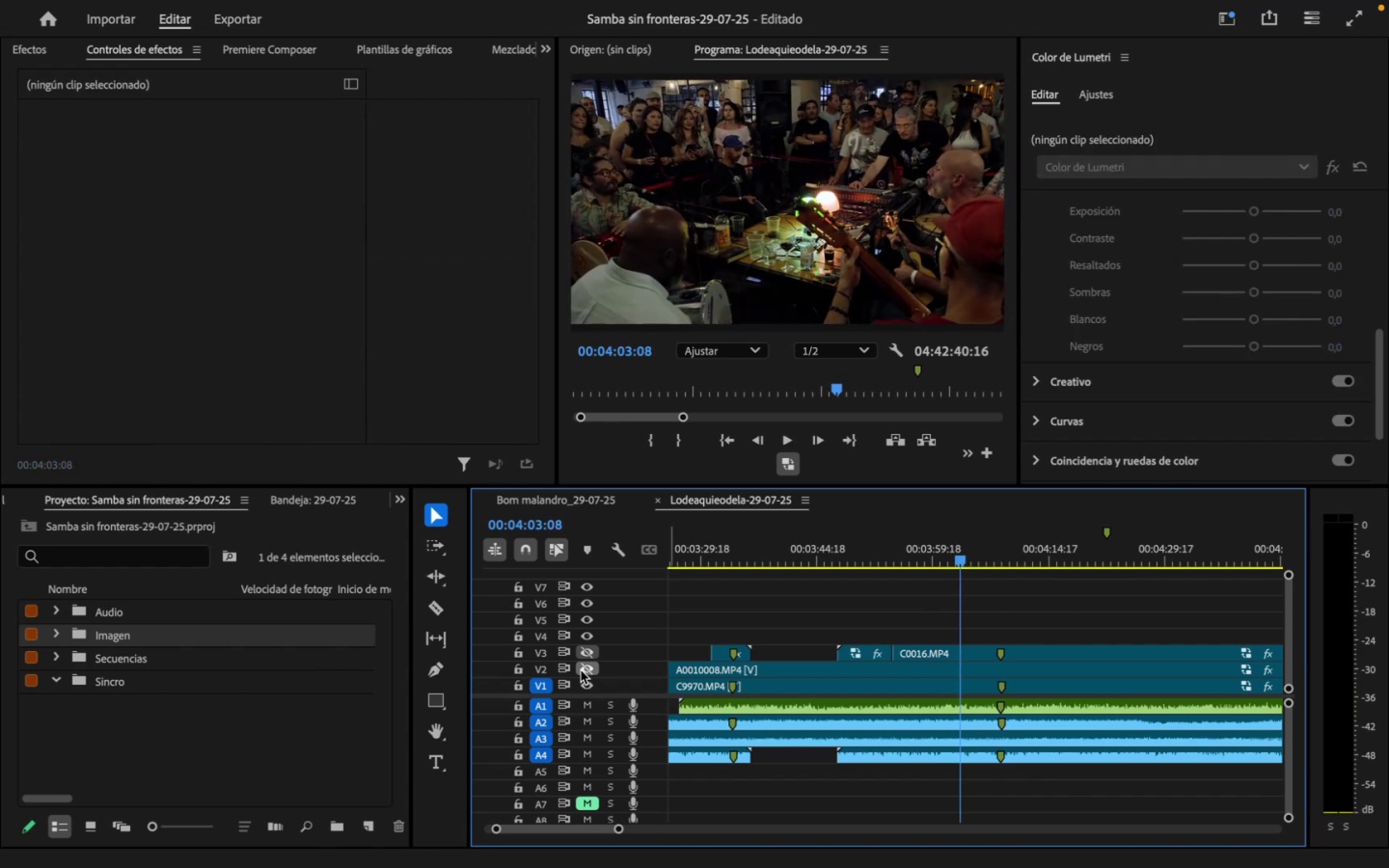 
mouse_move([550, 745])
 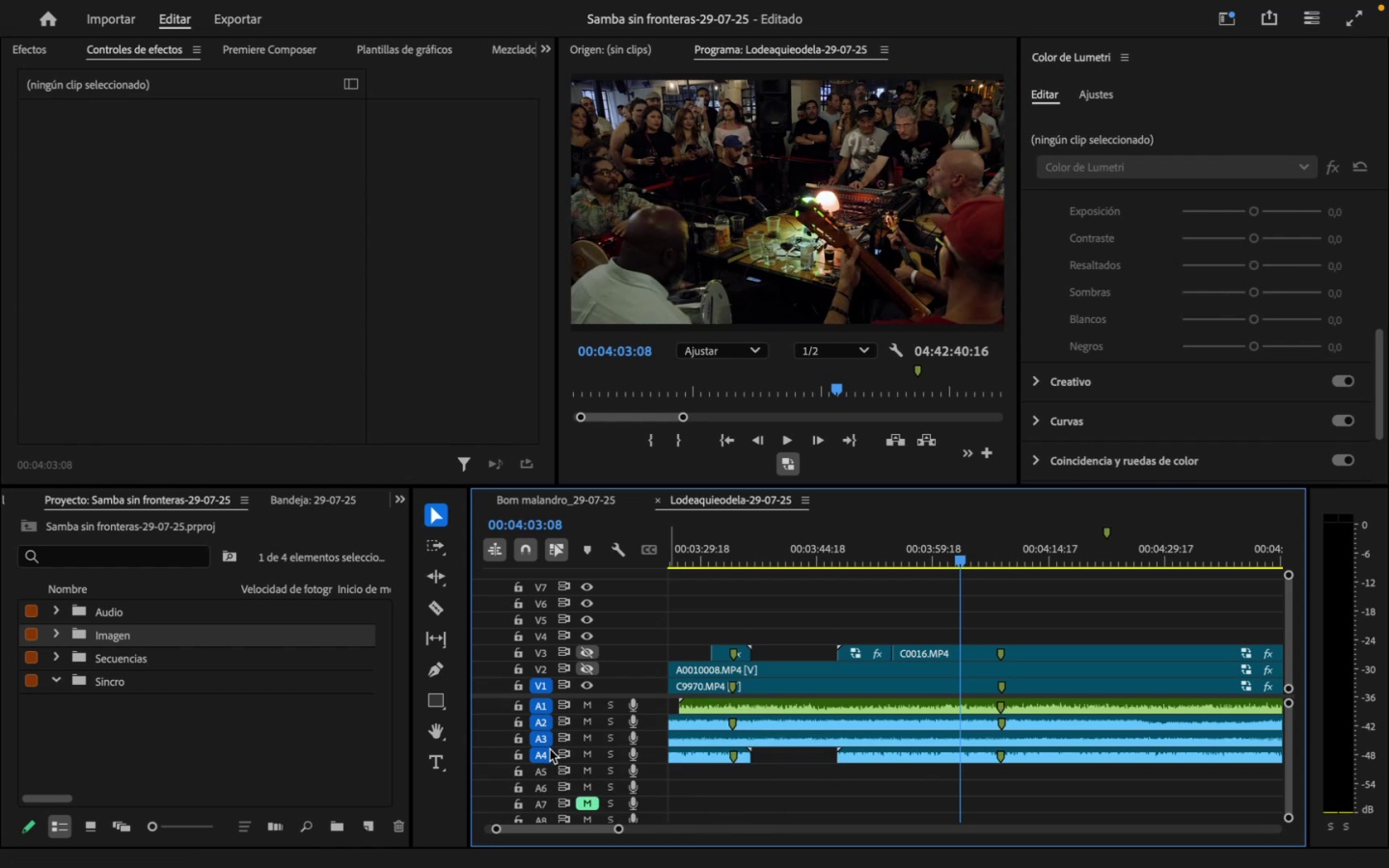 
mouse_move([558, 724])
 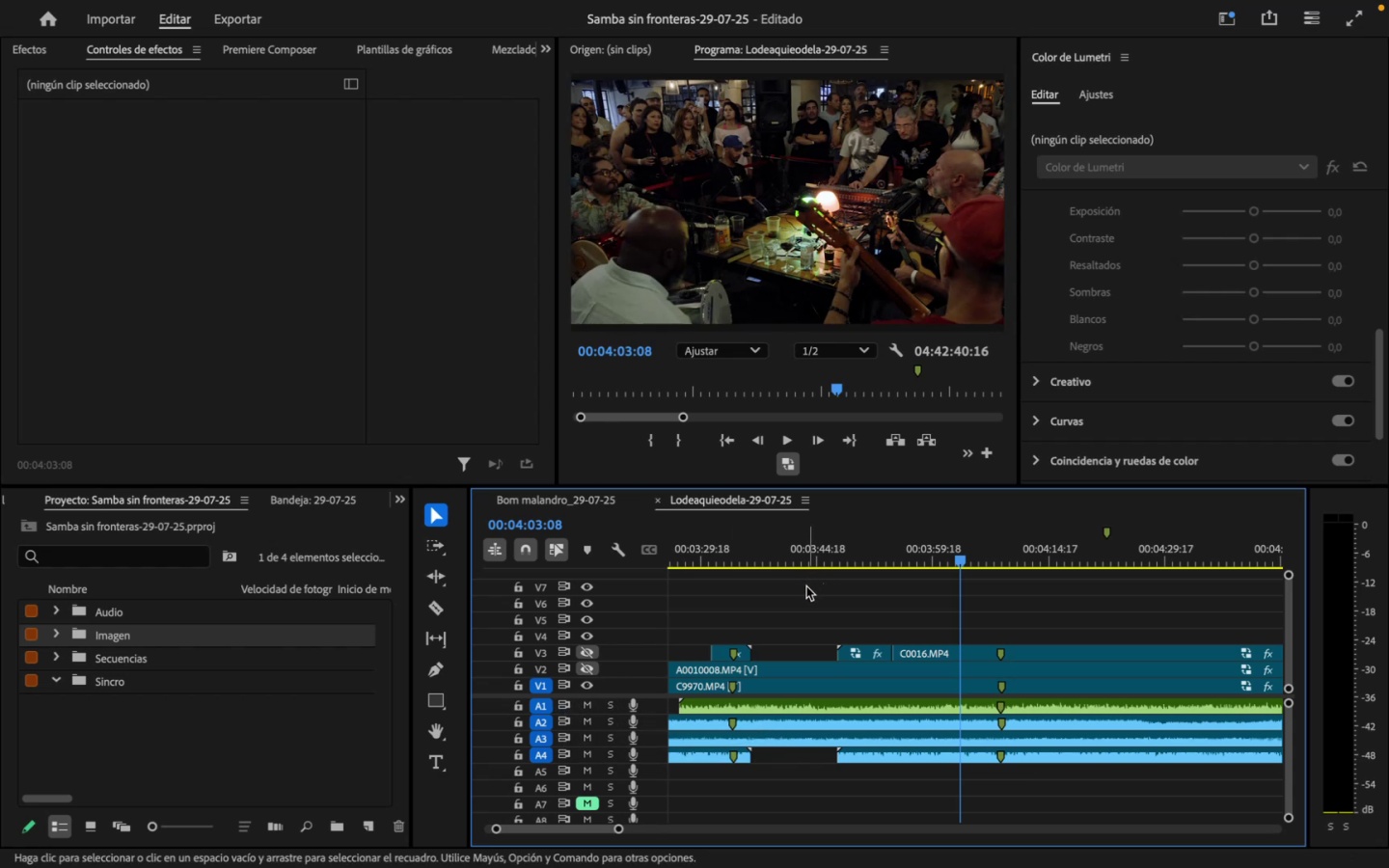 
wait(13.86)
 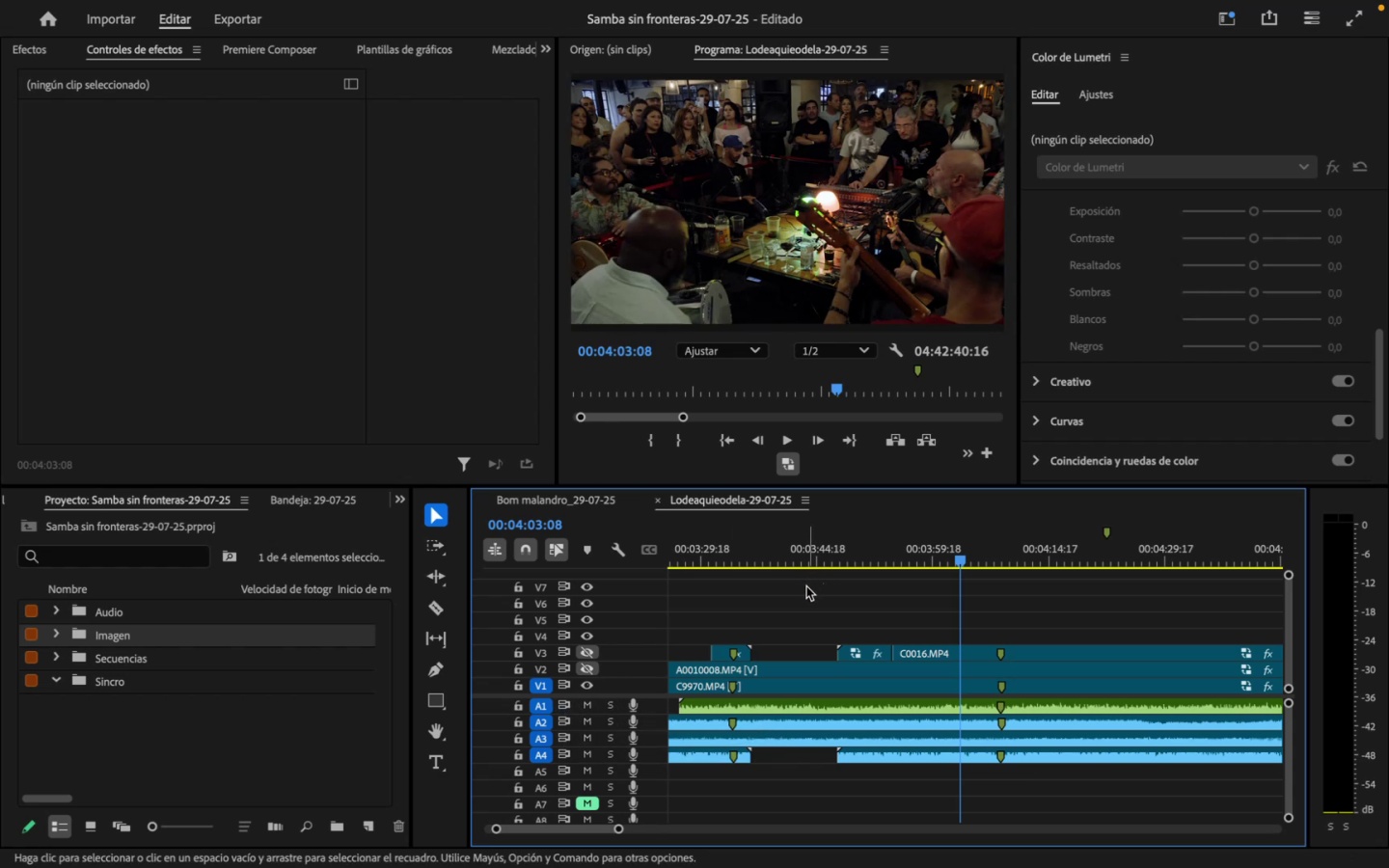 
left_click([889, 551])
 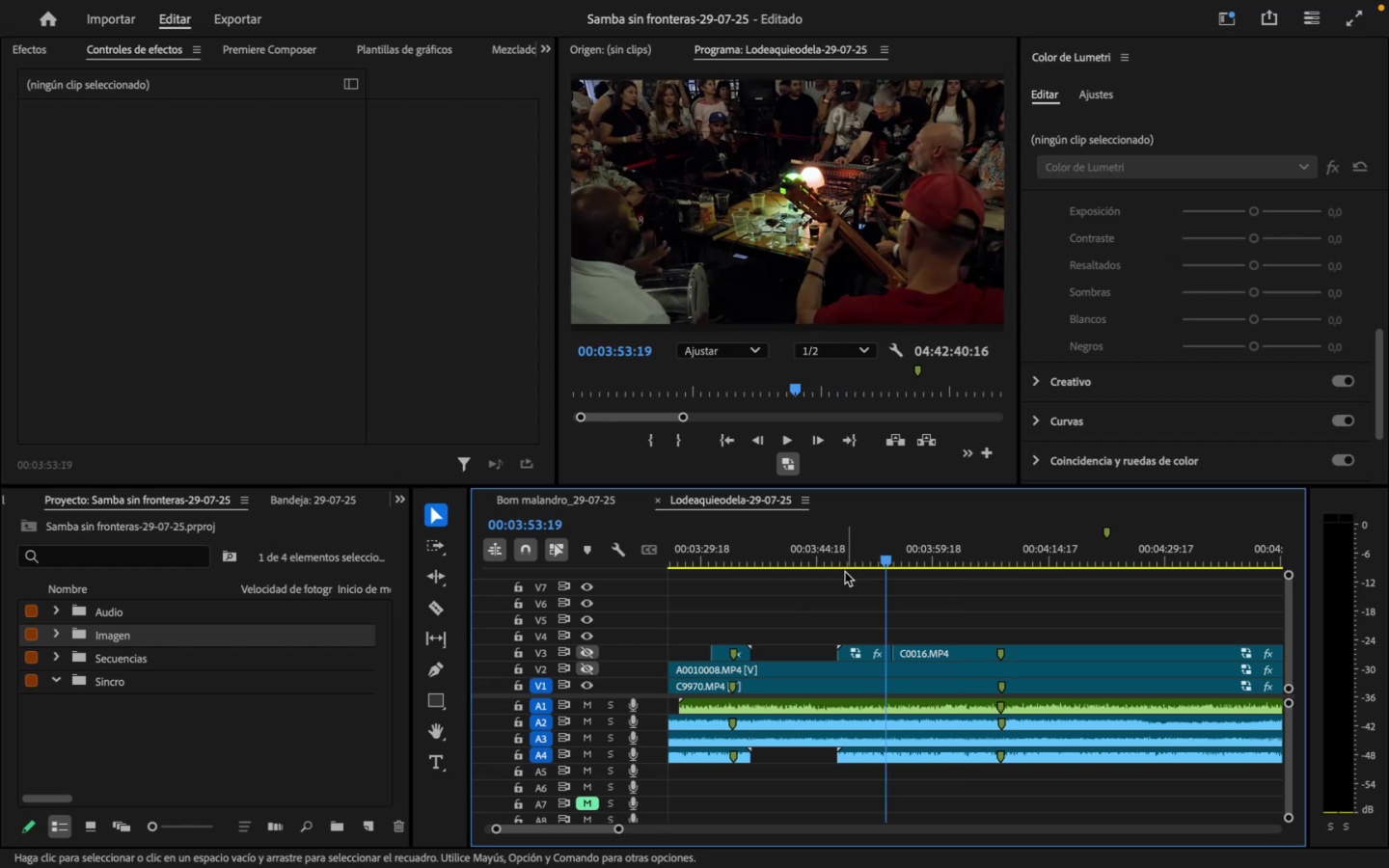 
key(Space)
 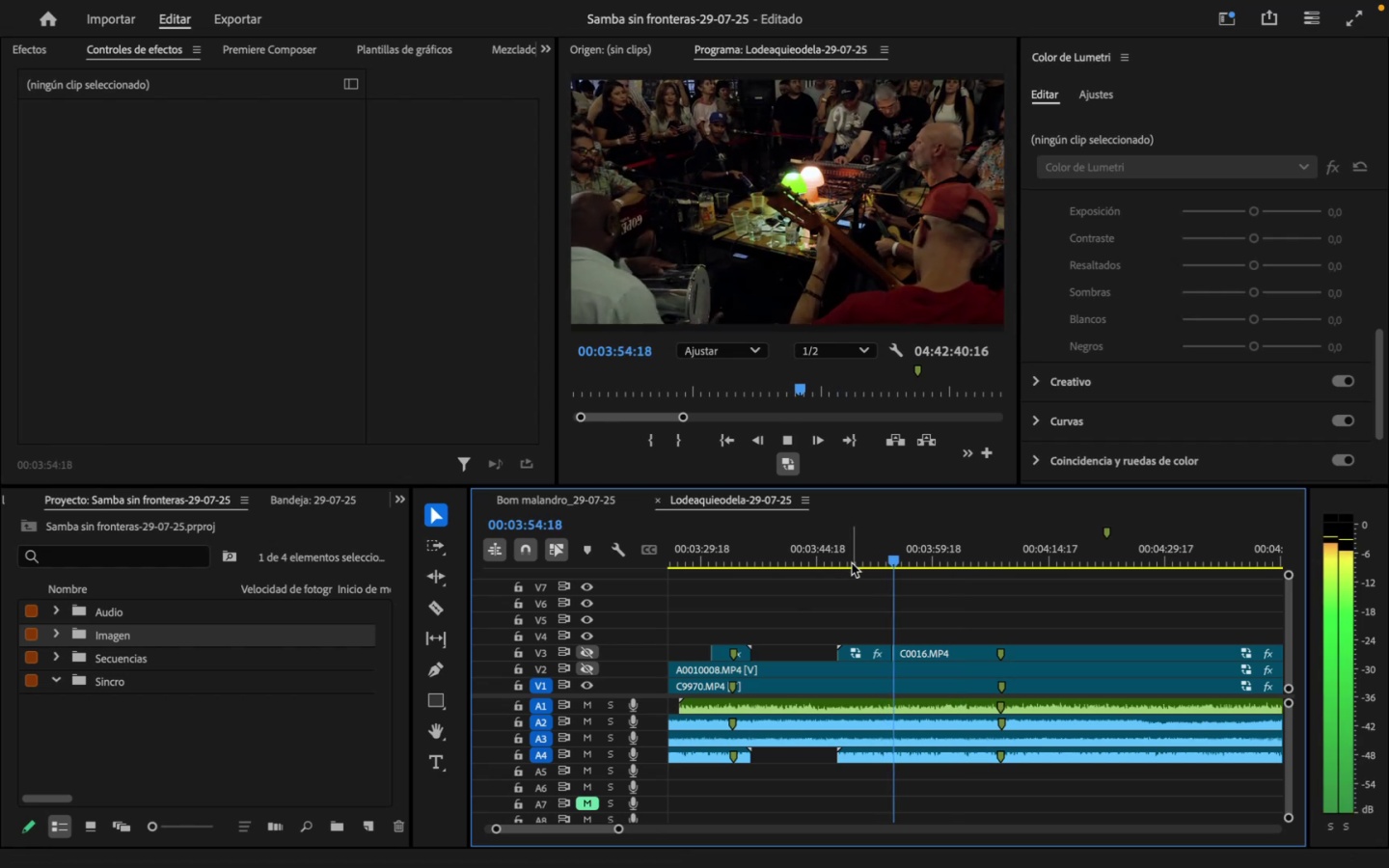 
key(Space)
 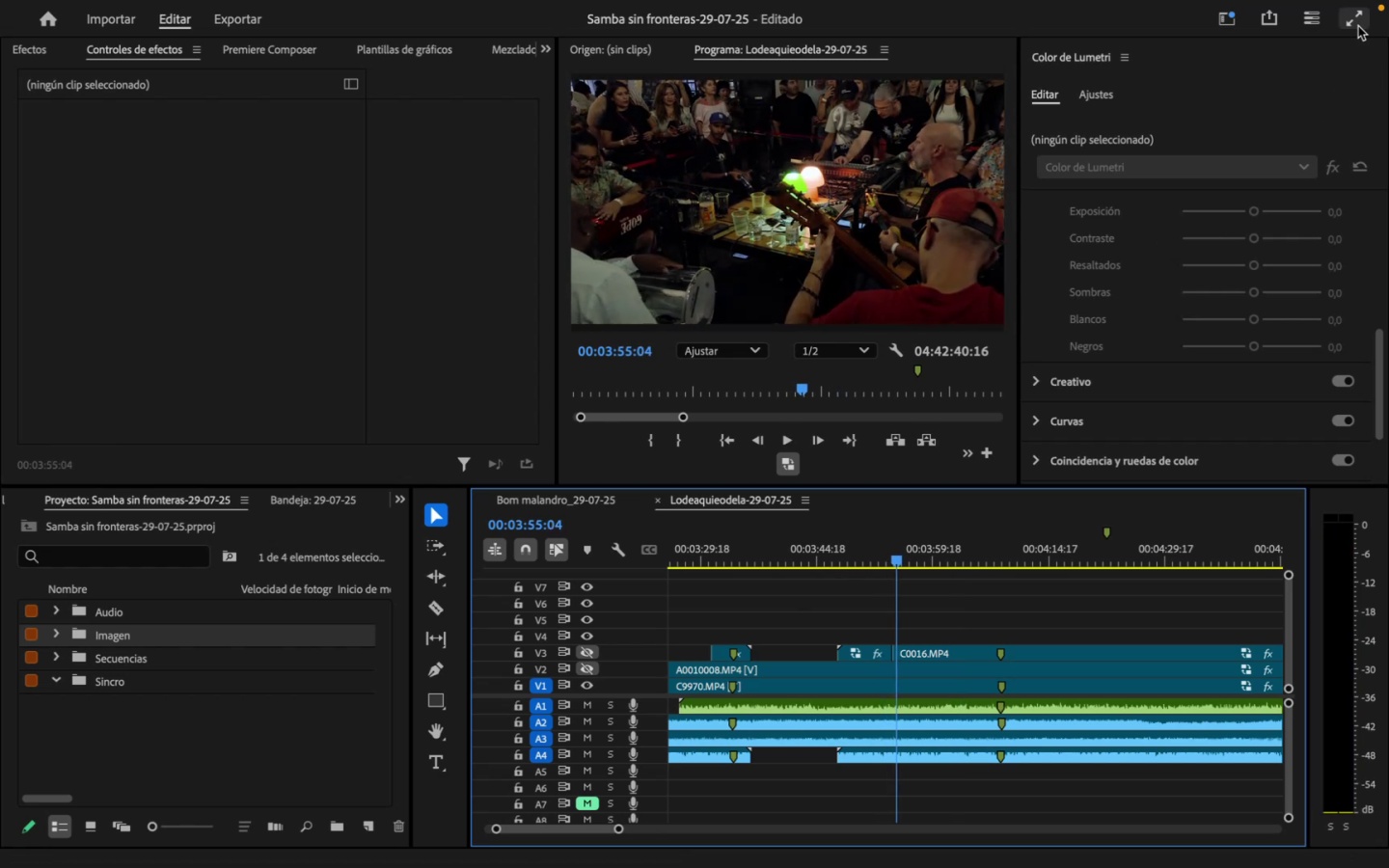 
left_click([1359, 19])
 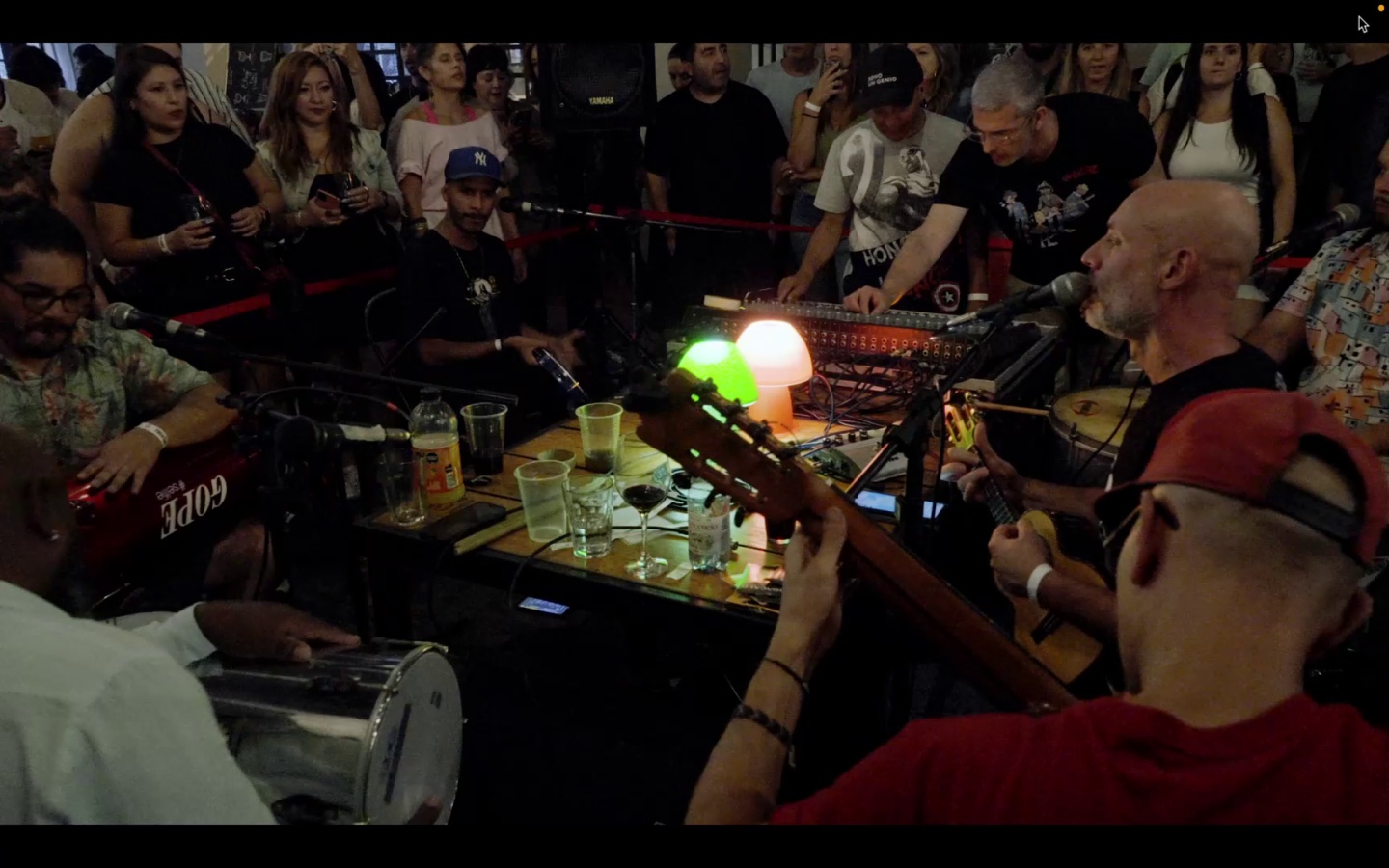 
key(Space)
 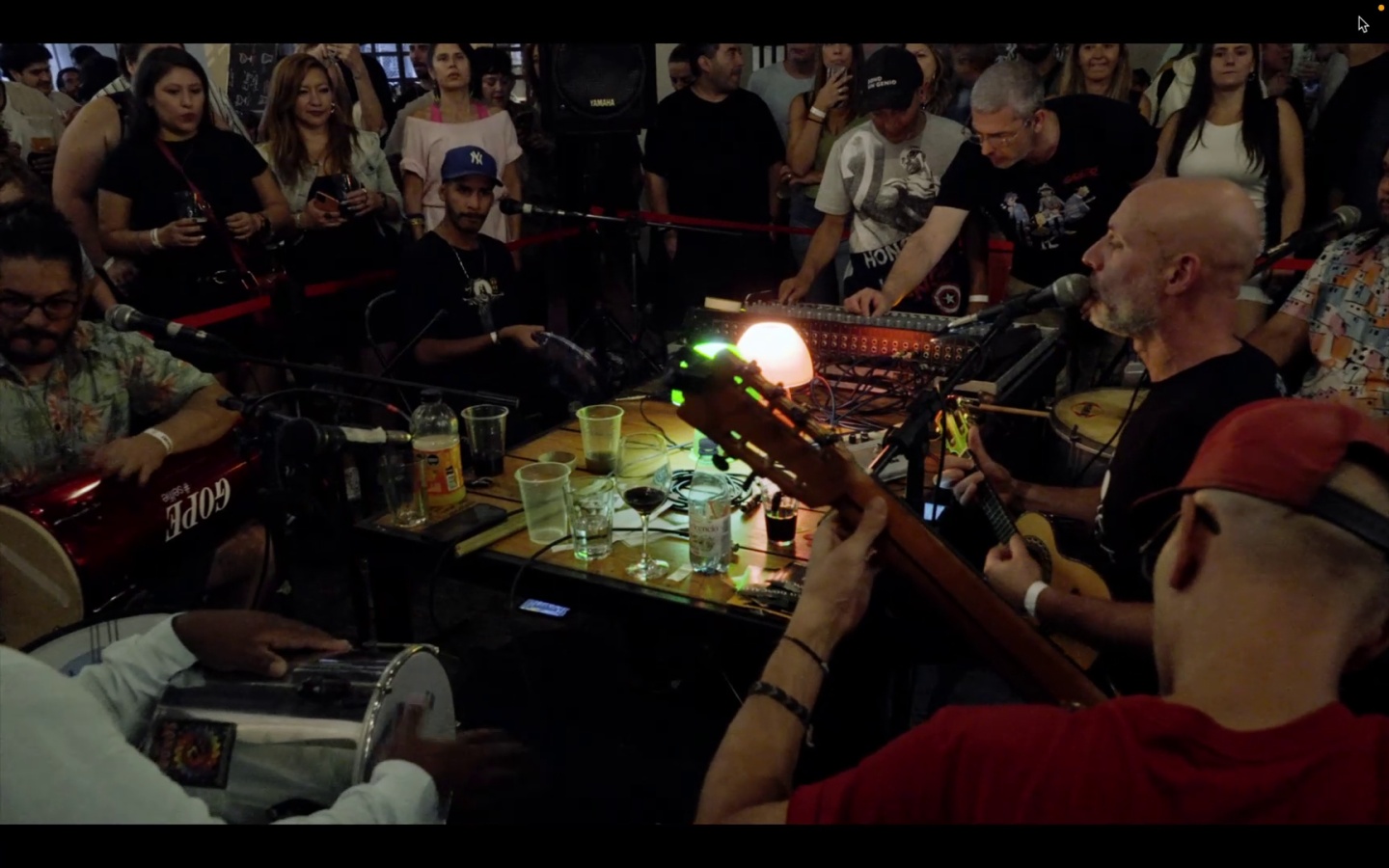 
key(Space)
 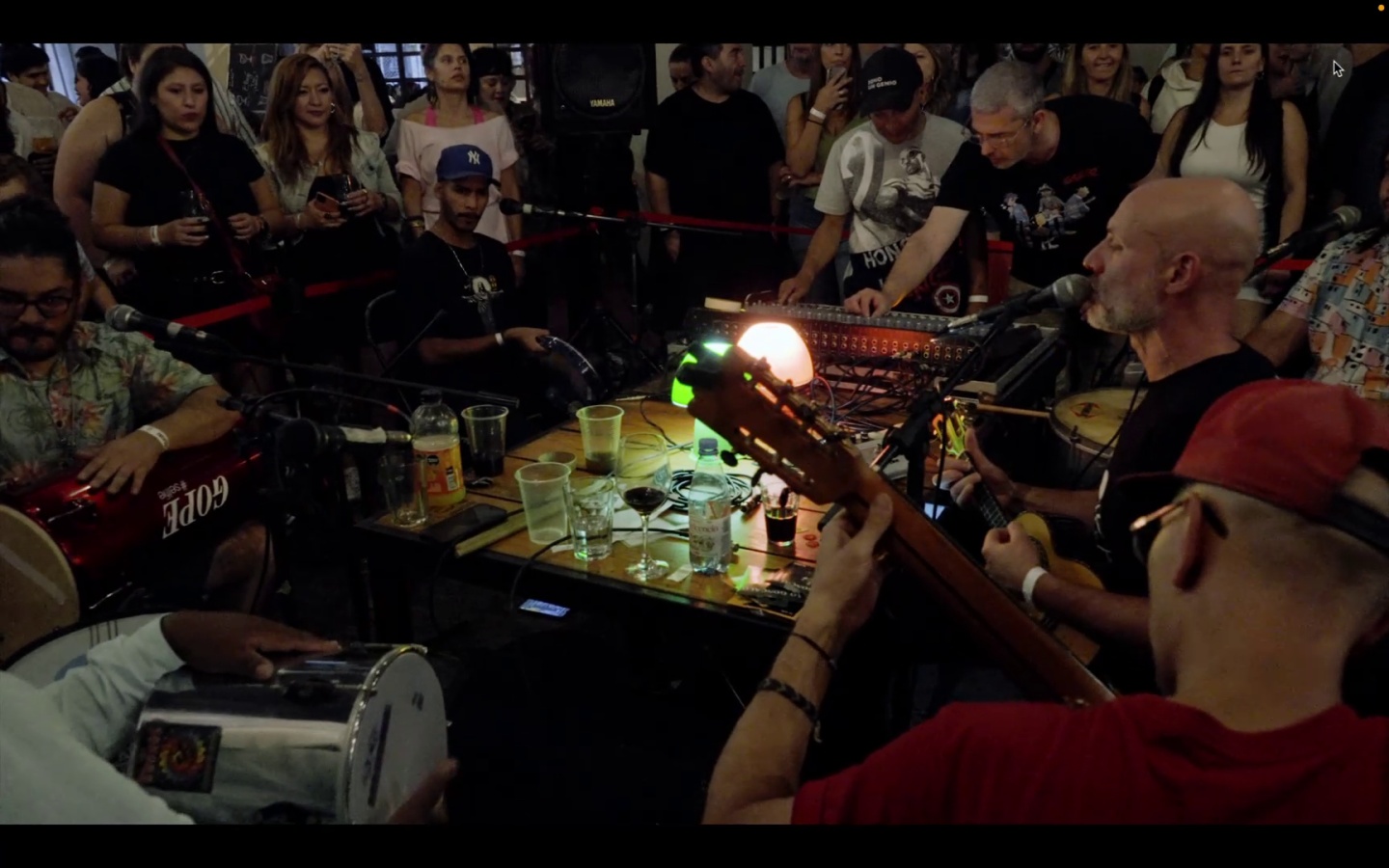 
key(Escape)
 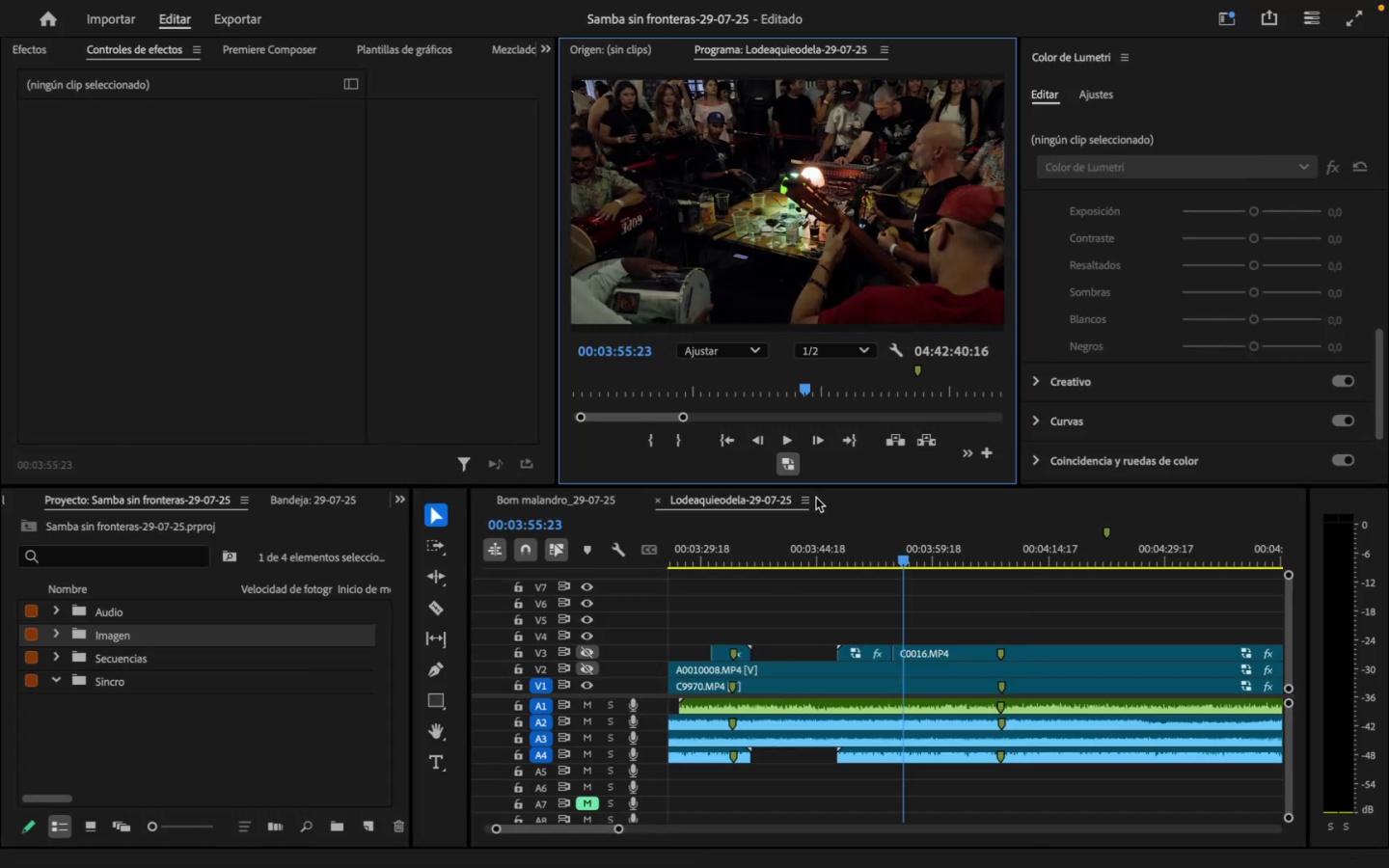 
left_click_drag(start_coordinate=[817, 548], to_coordinate=[868, 701])
 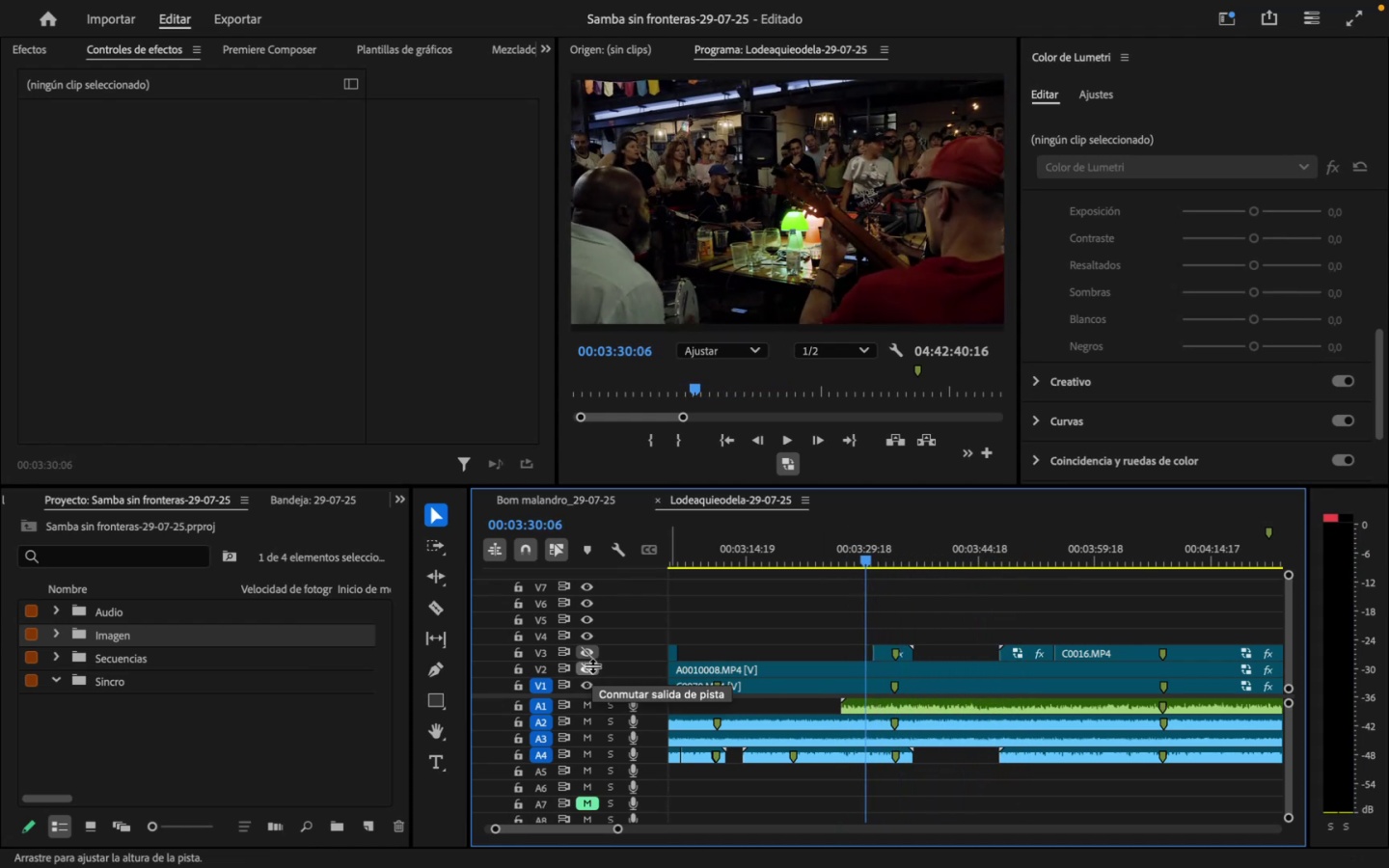 
left_click([588, 668])
 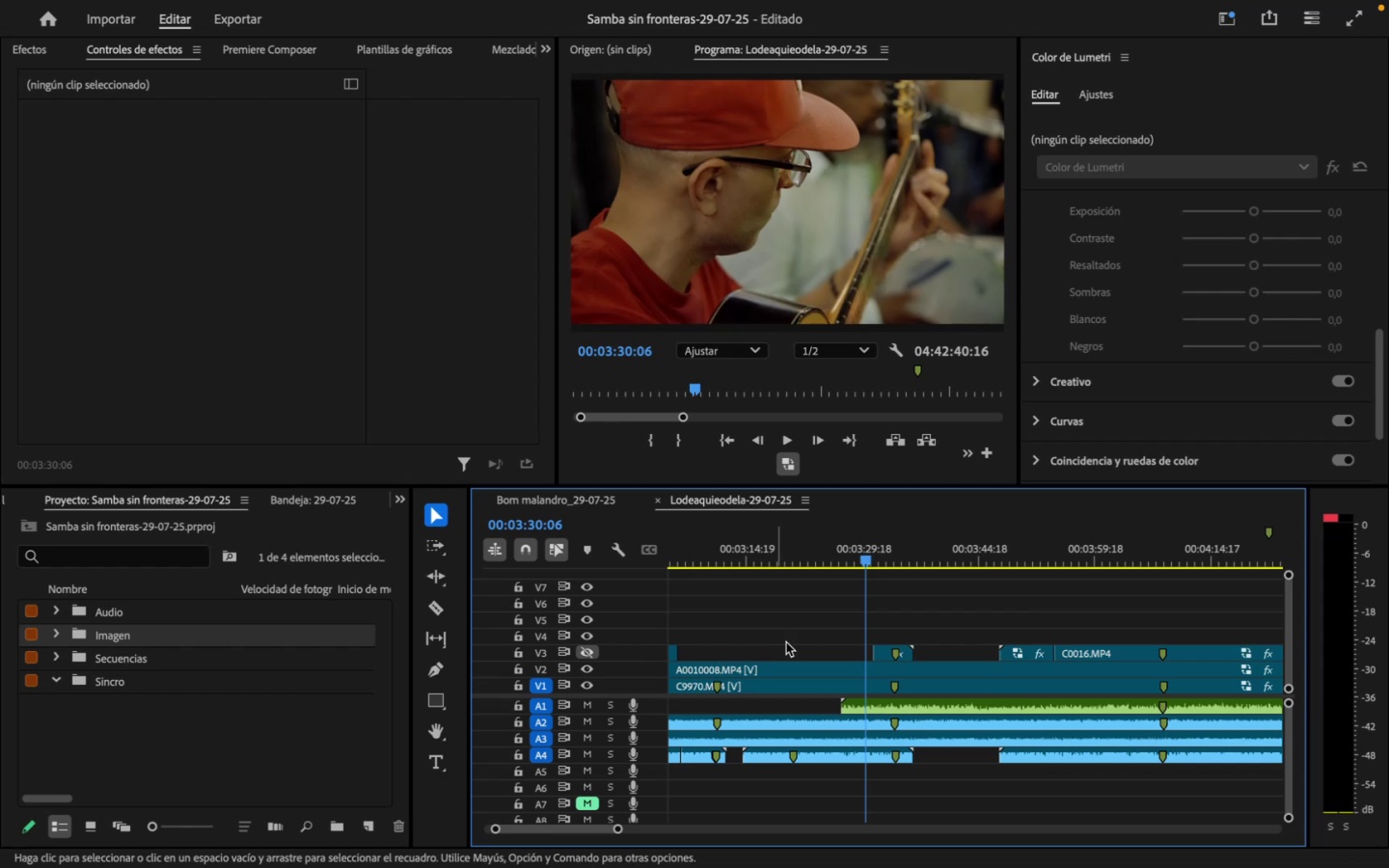 
key(Space)
 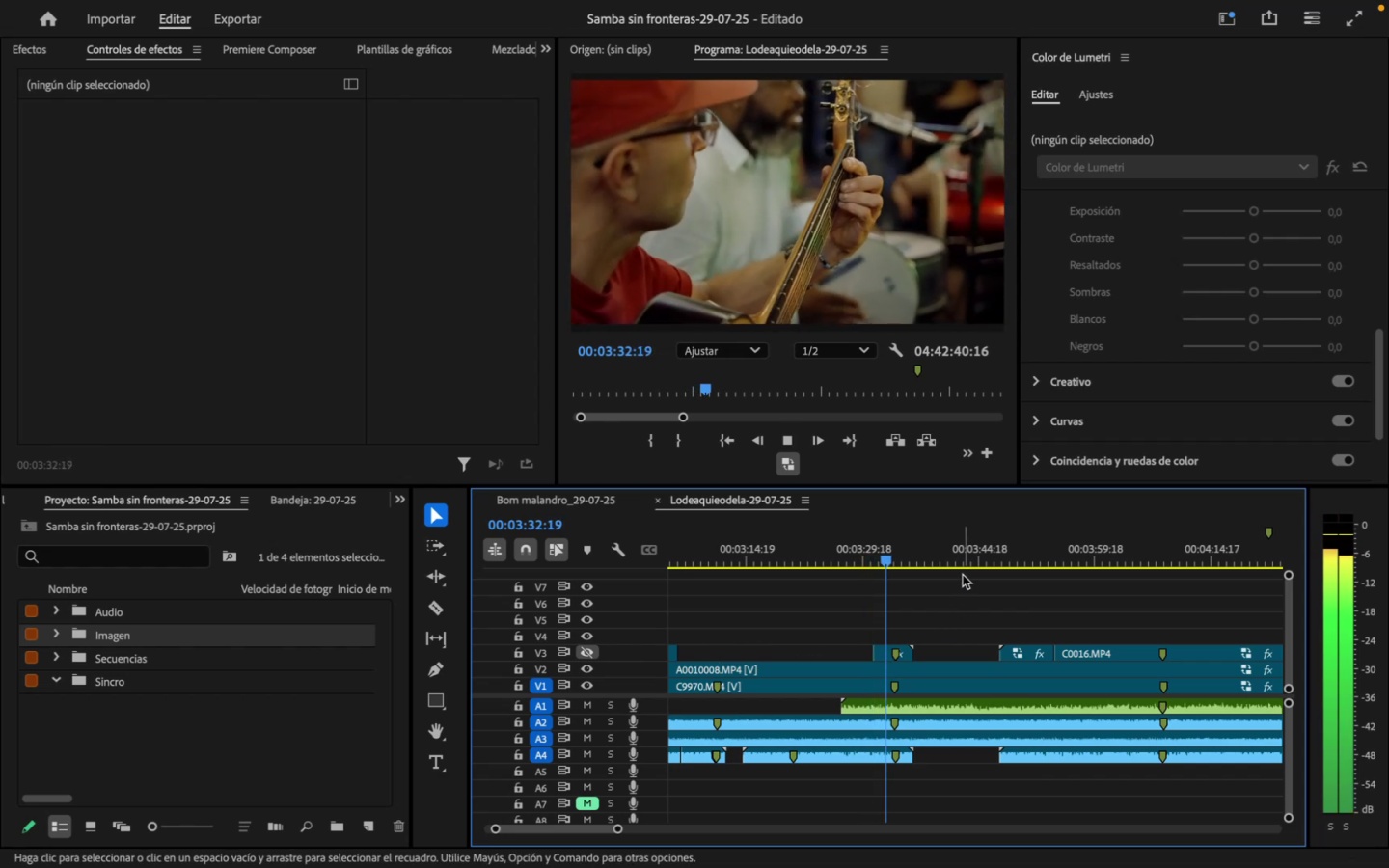 
key(Space)
 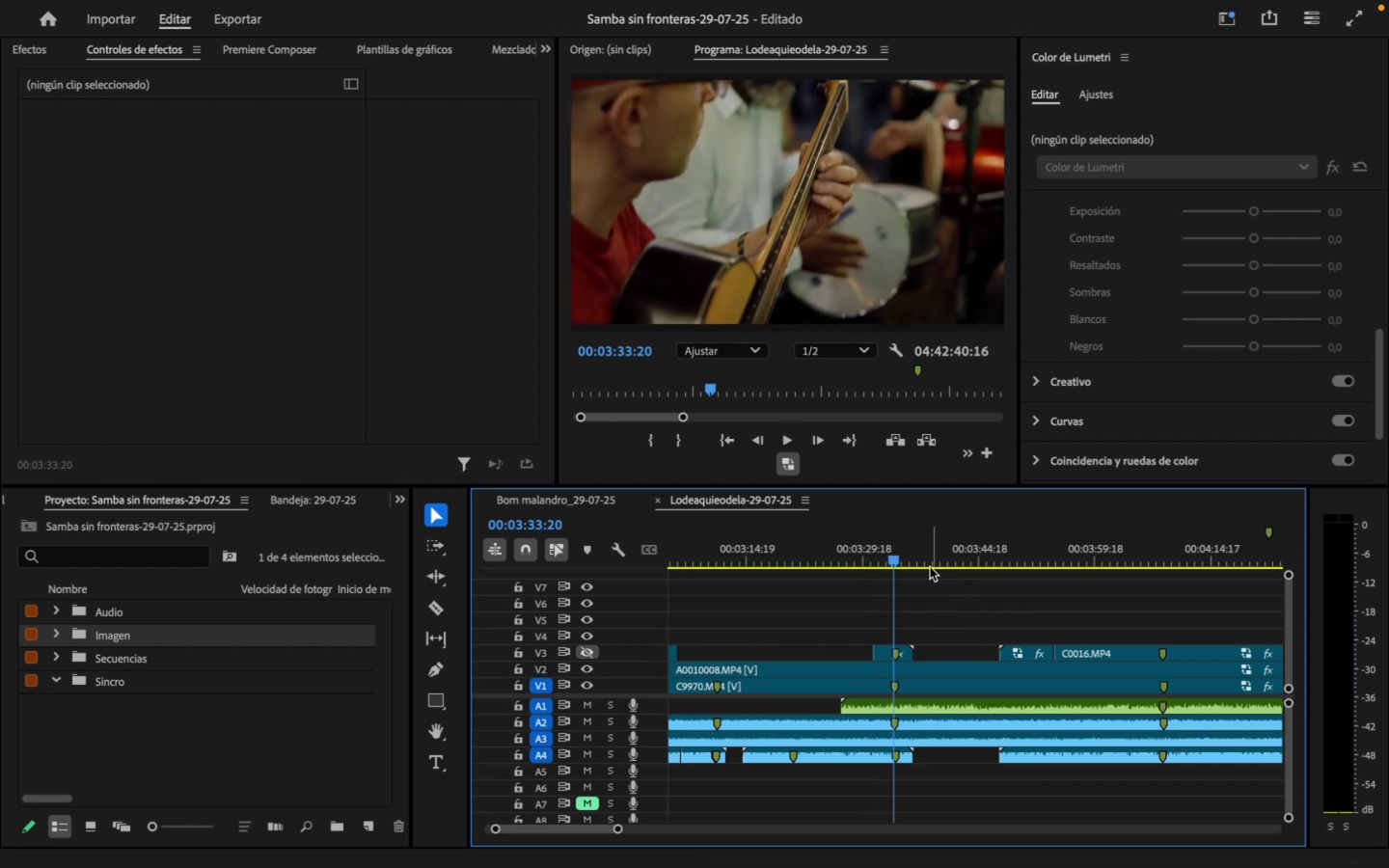 
left_click_drag(start_coordinate=[921, 553], to_coordinate=[970, 563])
 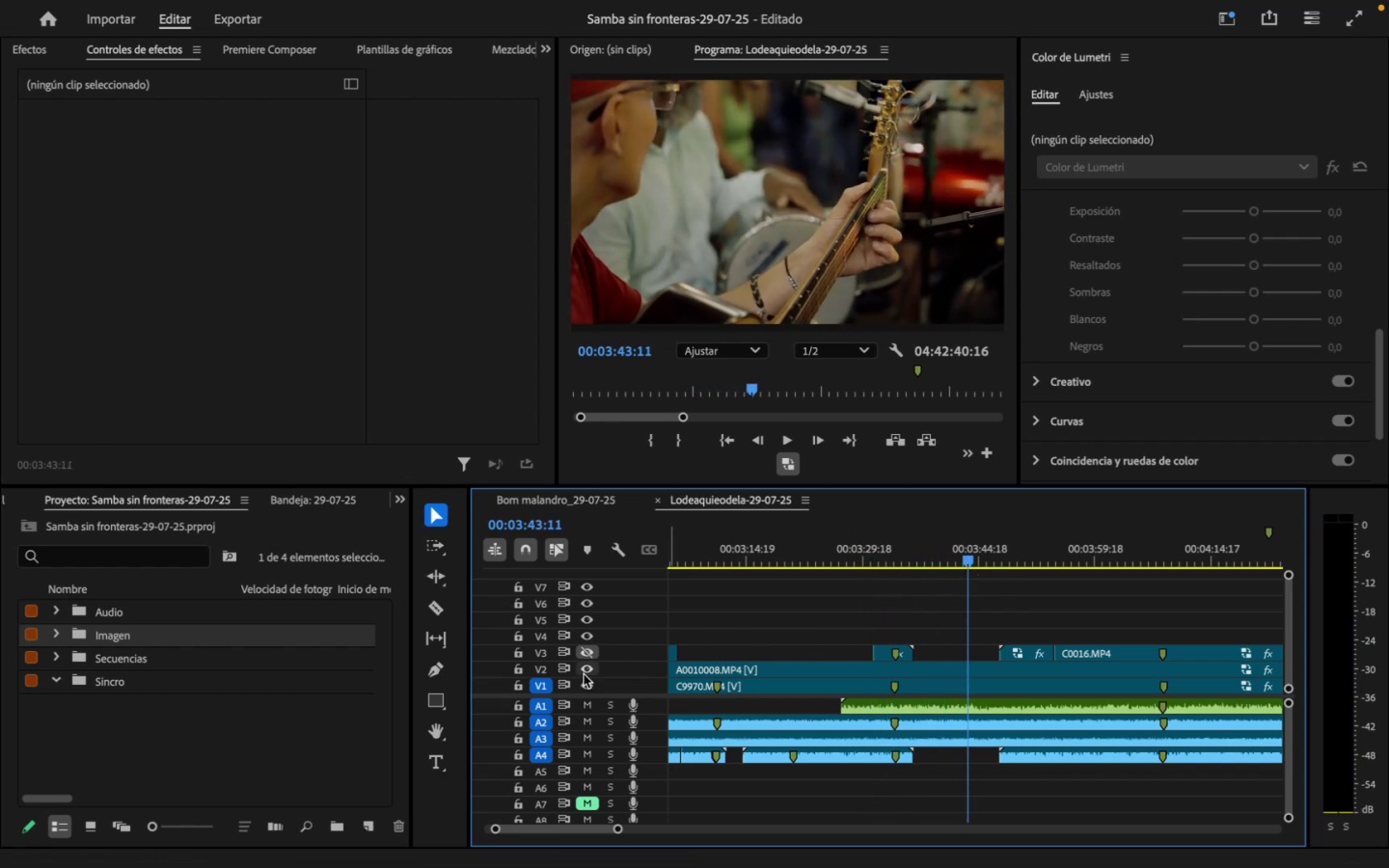 
left_click([588, 670])
 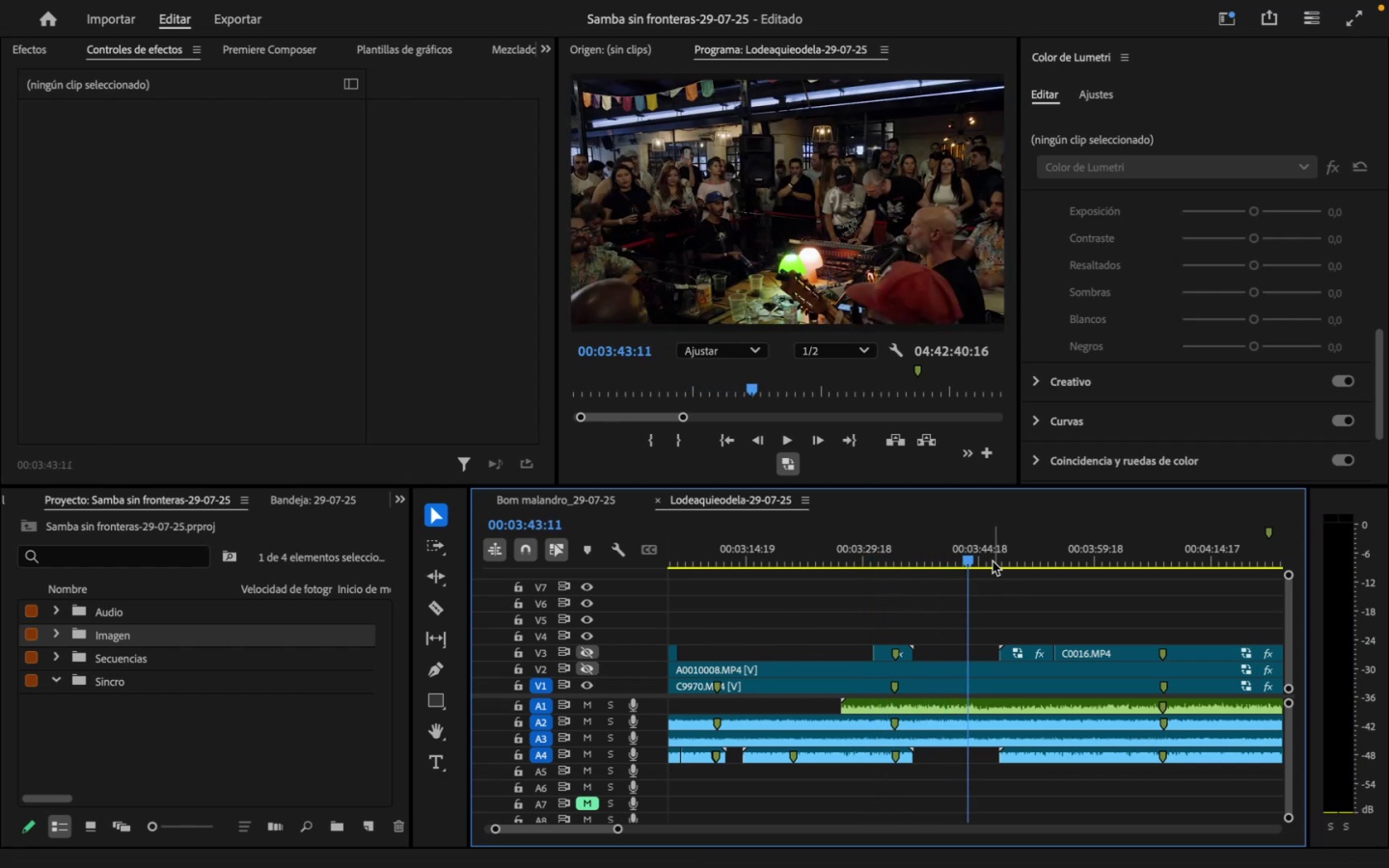 
left_click_drag(start_coordinate=[980, 556], to_coordinate=[838, 610])
 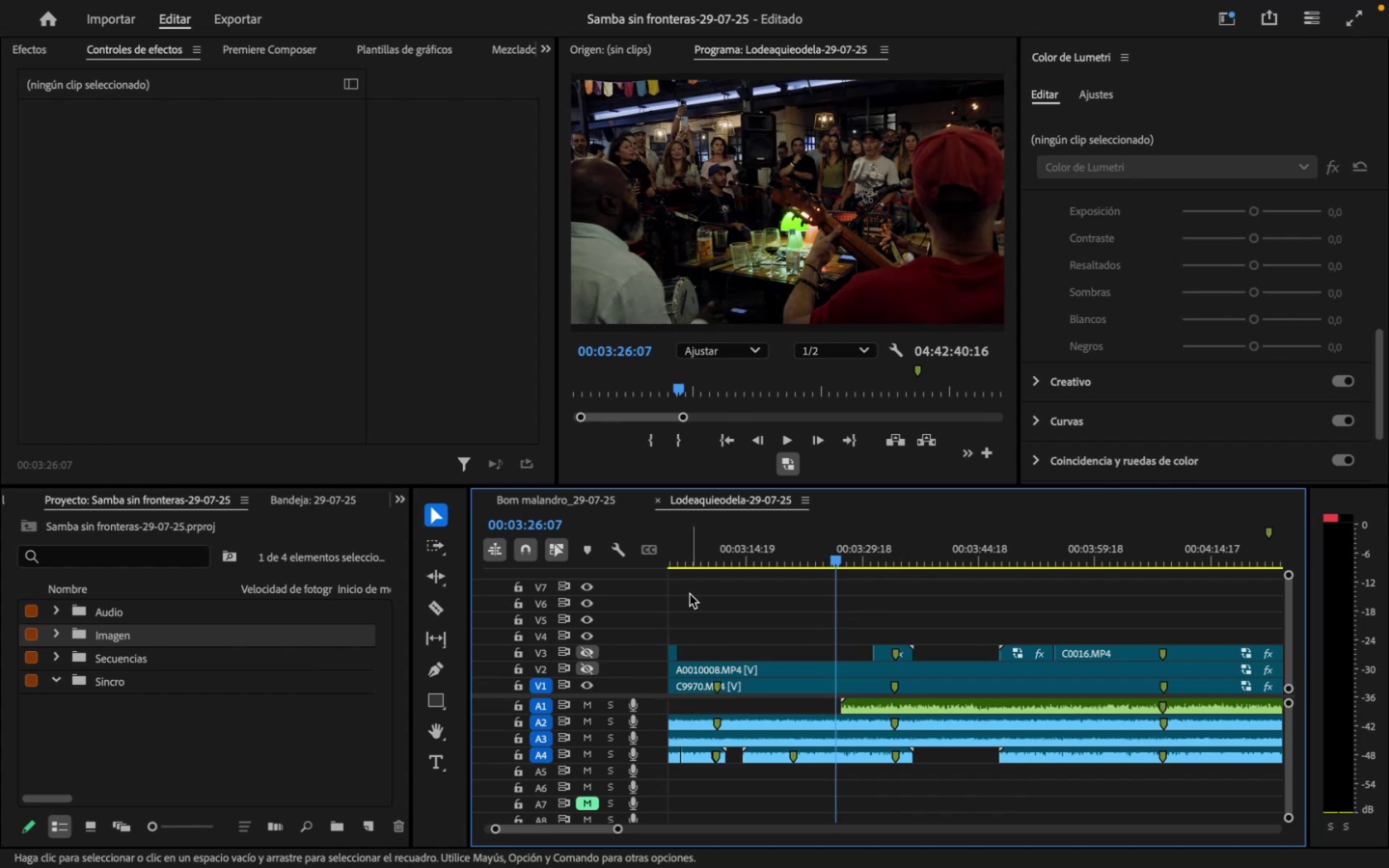 
wait(6.2)
 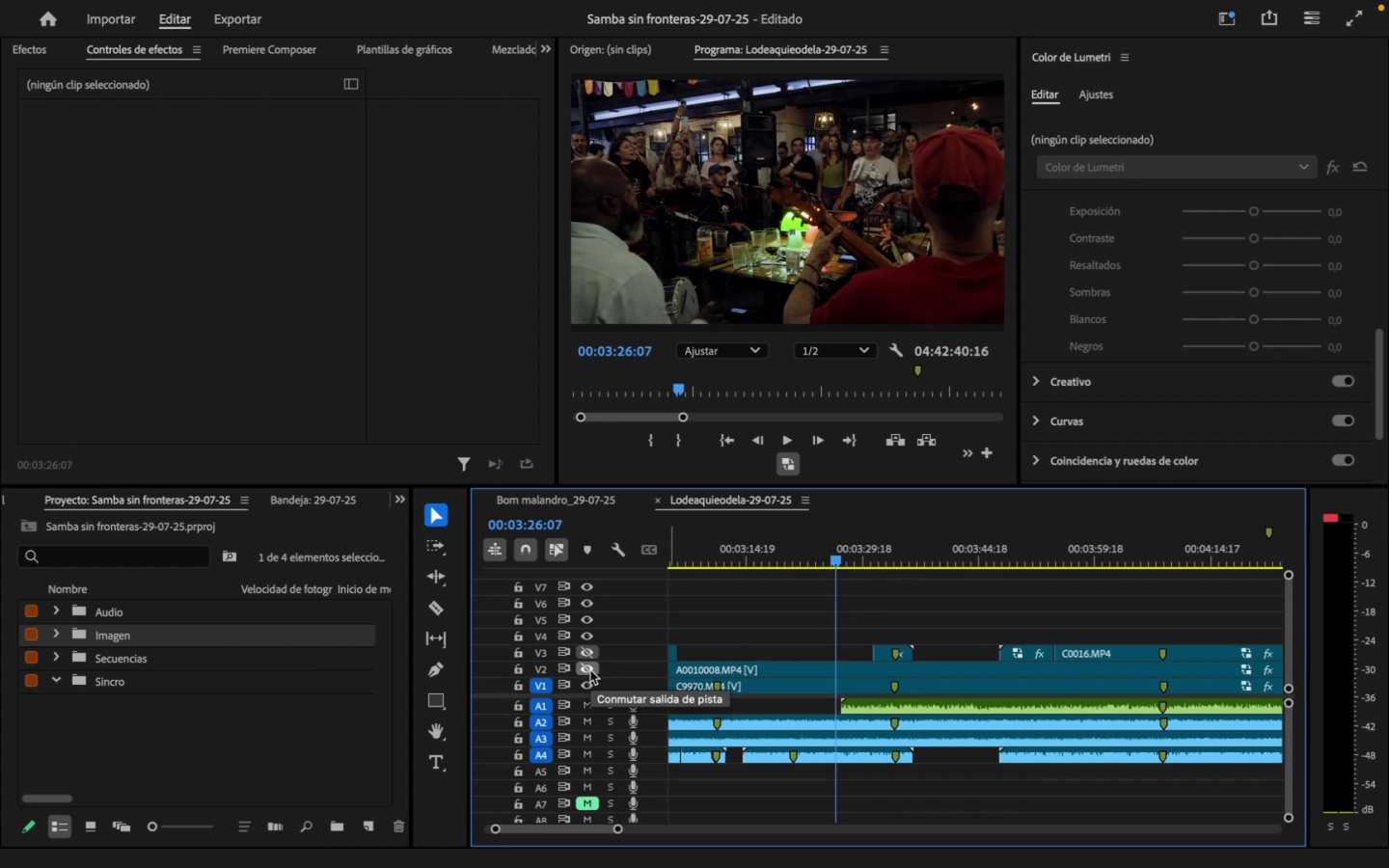 
left_click_drag(start_coordinate=[617, 830], to_coordinate=[636, 829])
 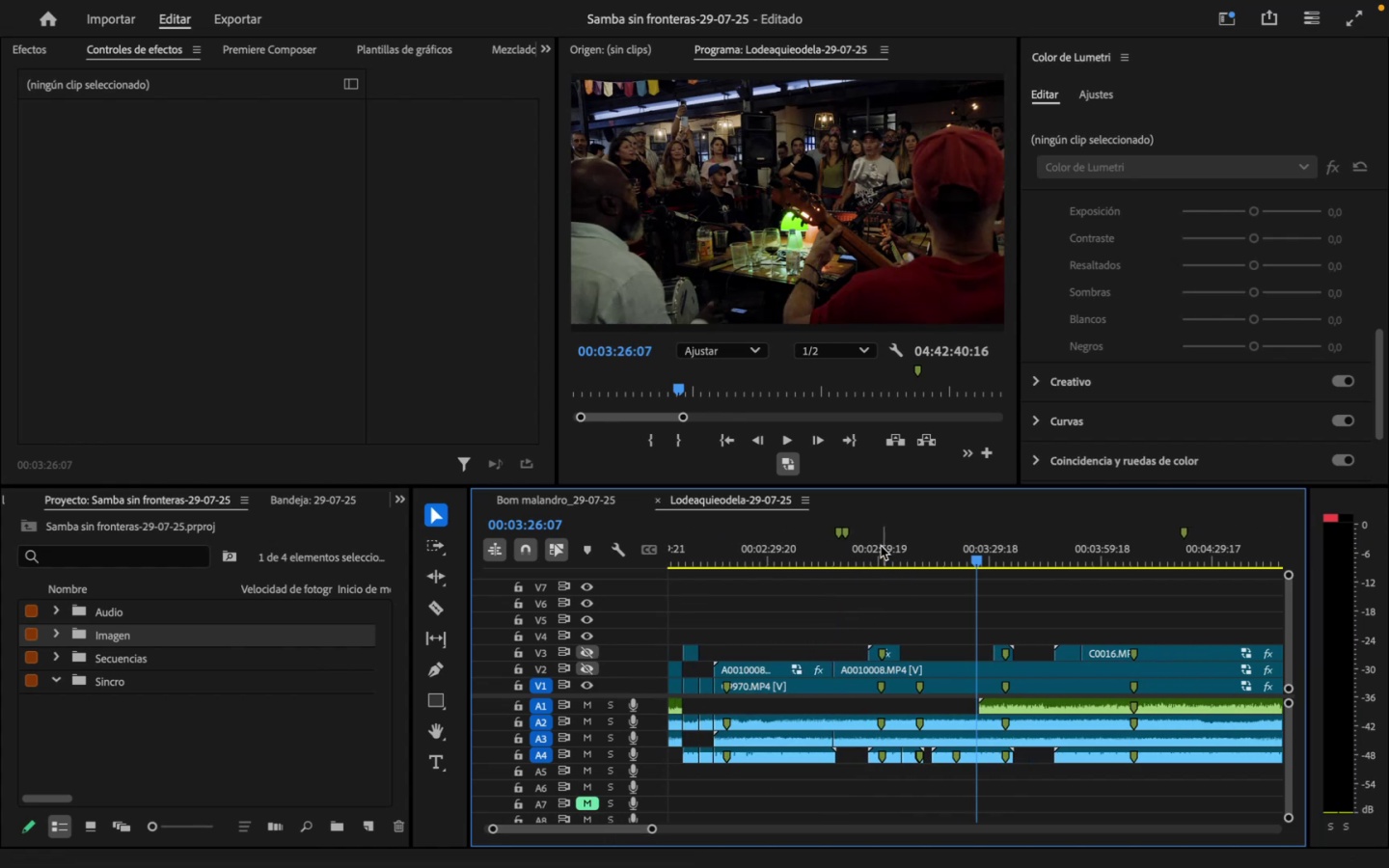 
left_click_drag(start_coordinate=[872, 544], to_coordinate=[848, 550])
 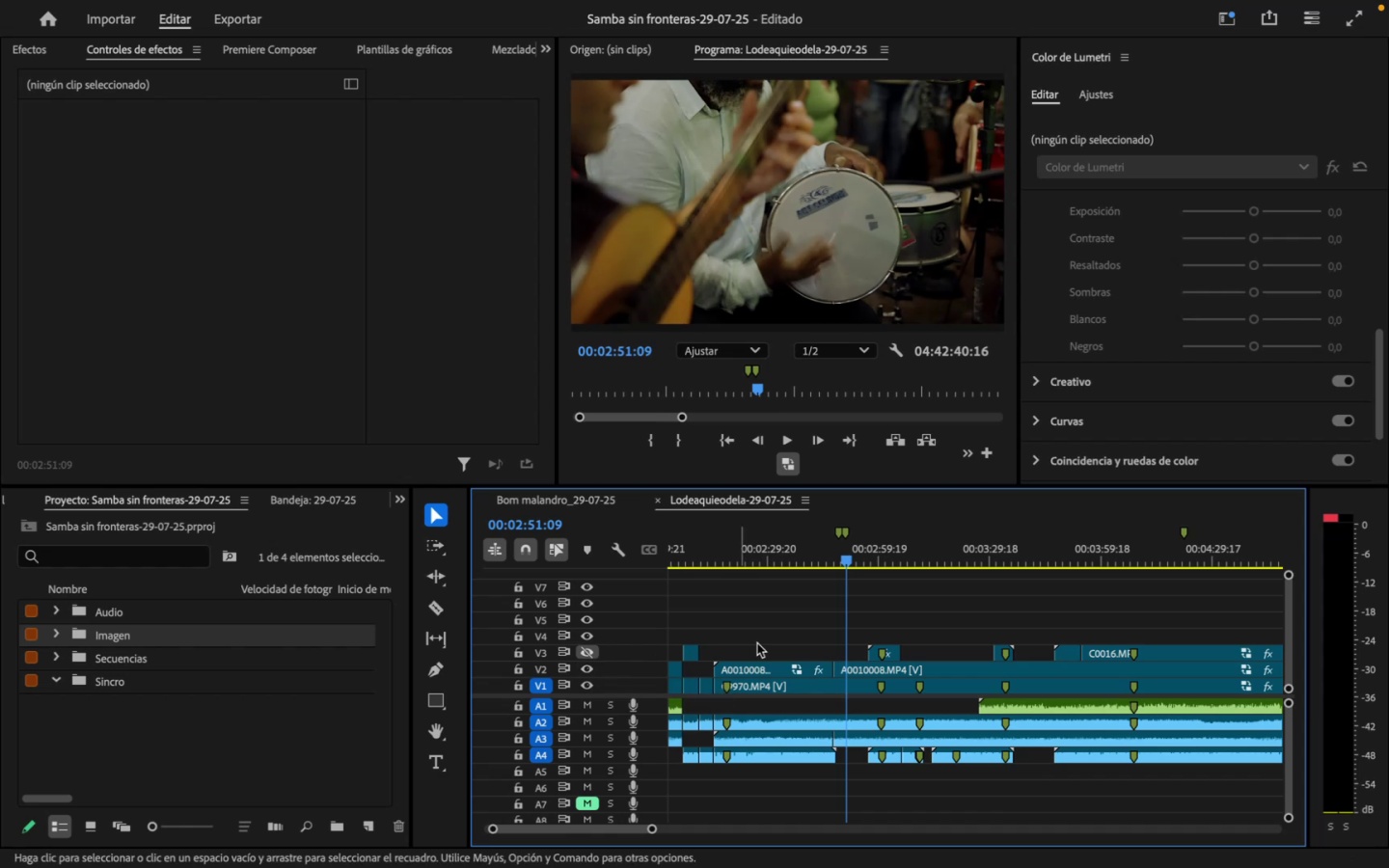 
left_click_drag(start_coordinate=[856, 555], to_coordinate=[964, 588])
 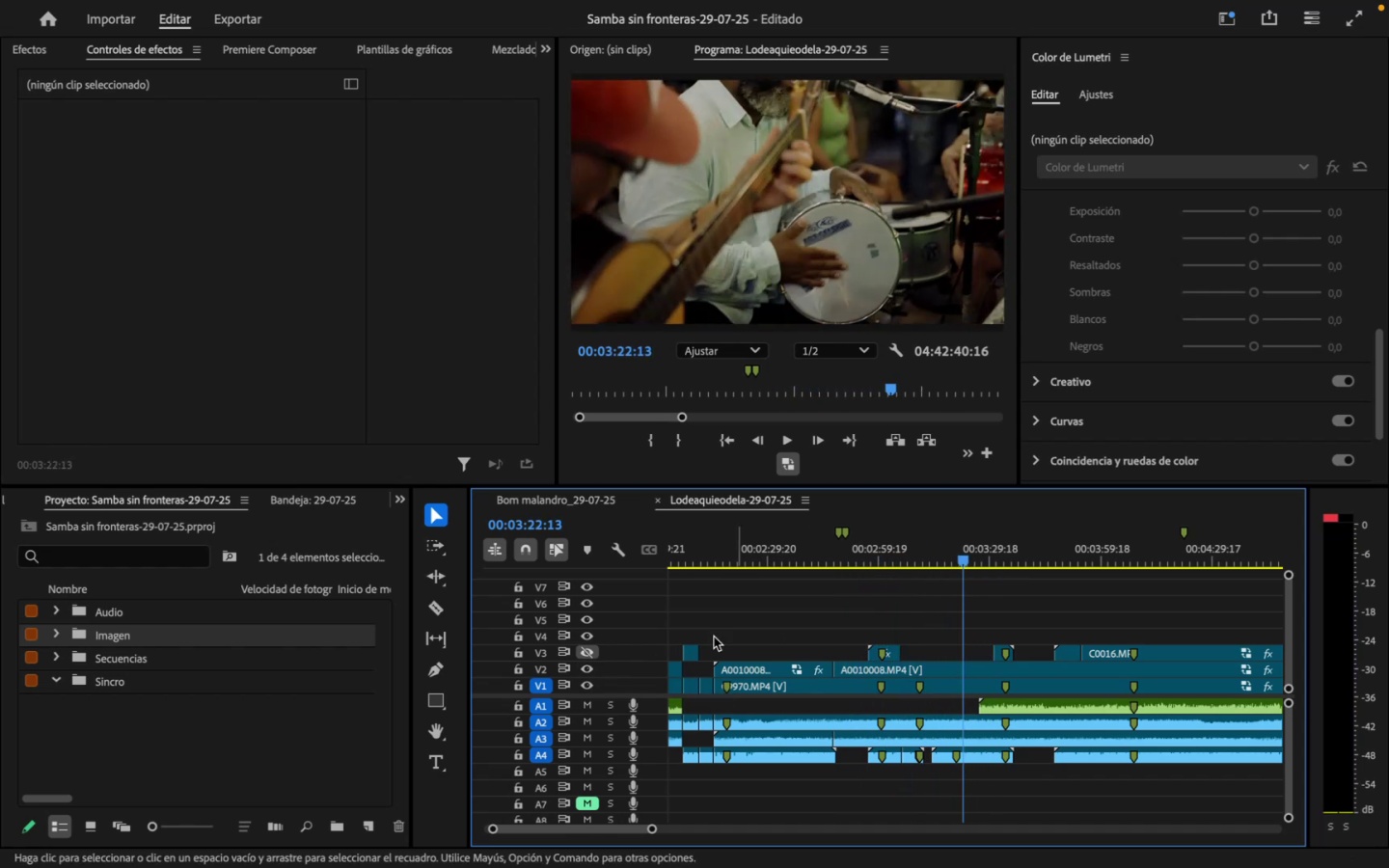 
mouse_move([622, 644])
 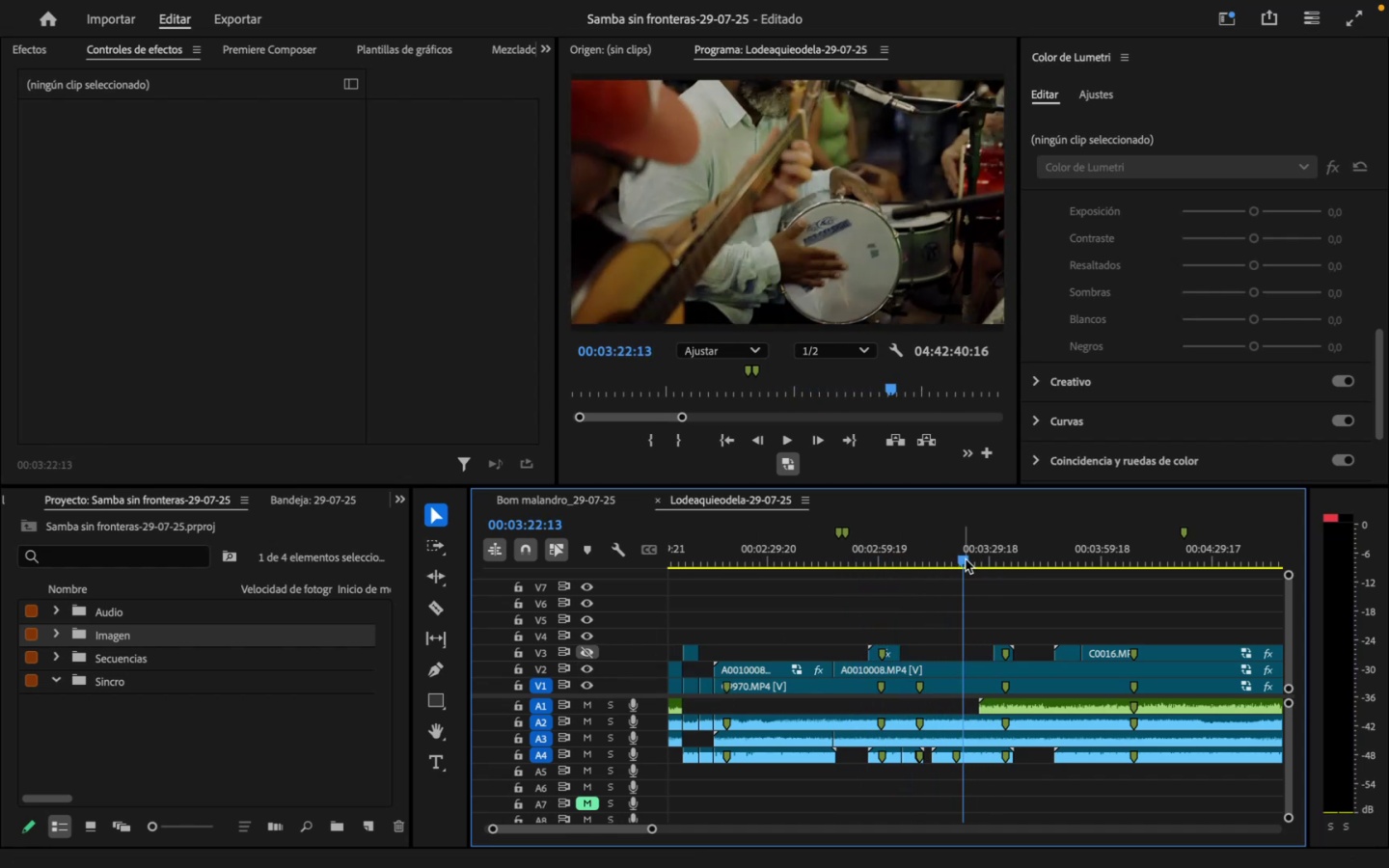 
left_click_drag(start_coordinate=[974, 553], to_coordinate=[938, 567])
 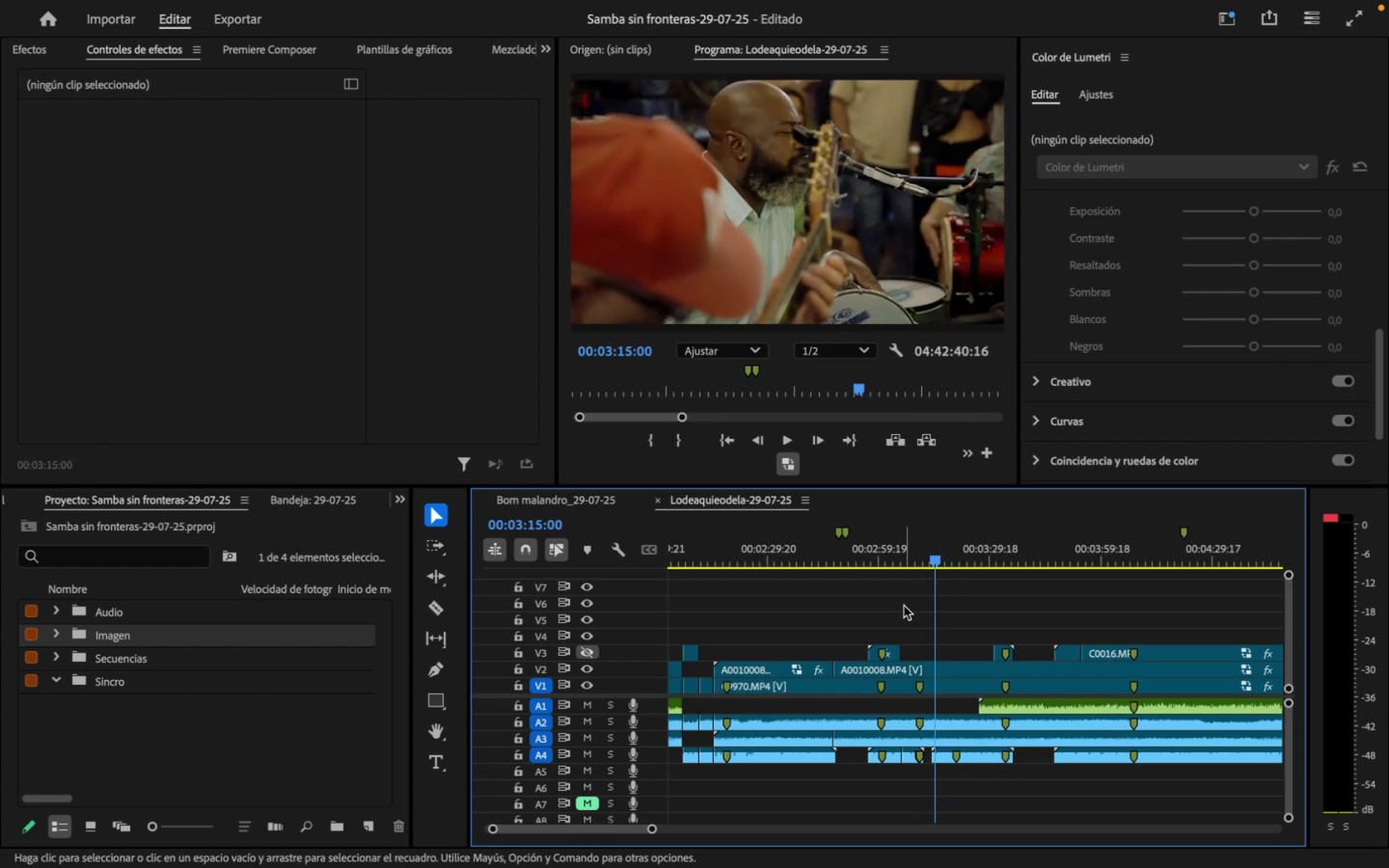 
left_click_drag(start_coordinate=[932, 564], to_coordinate=[925, 580])
 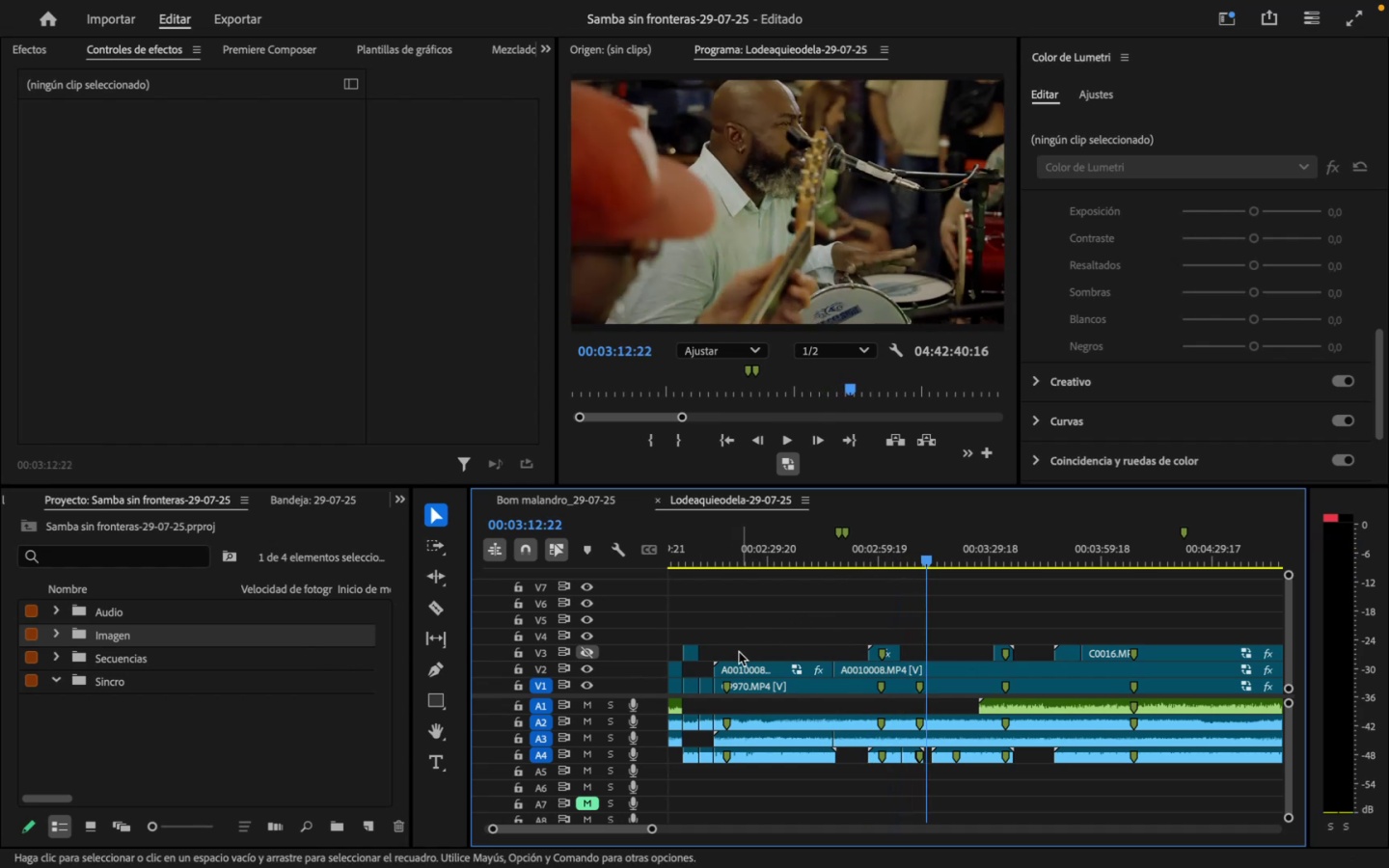 
wait(5.76)
 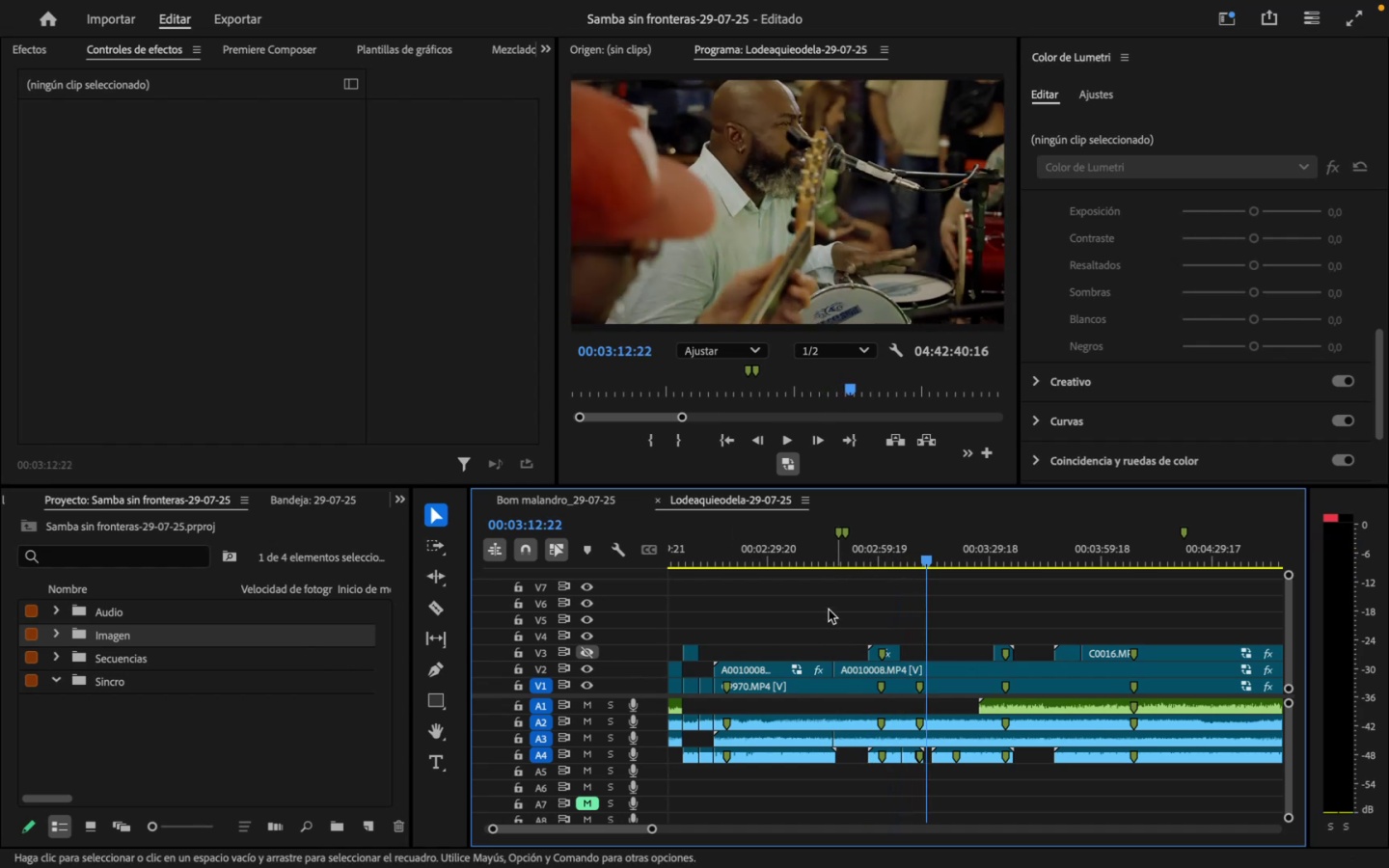 
left_click([586, 671])
 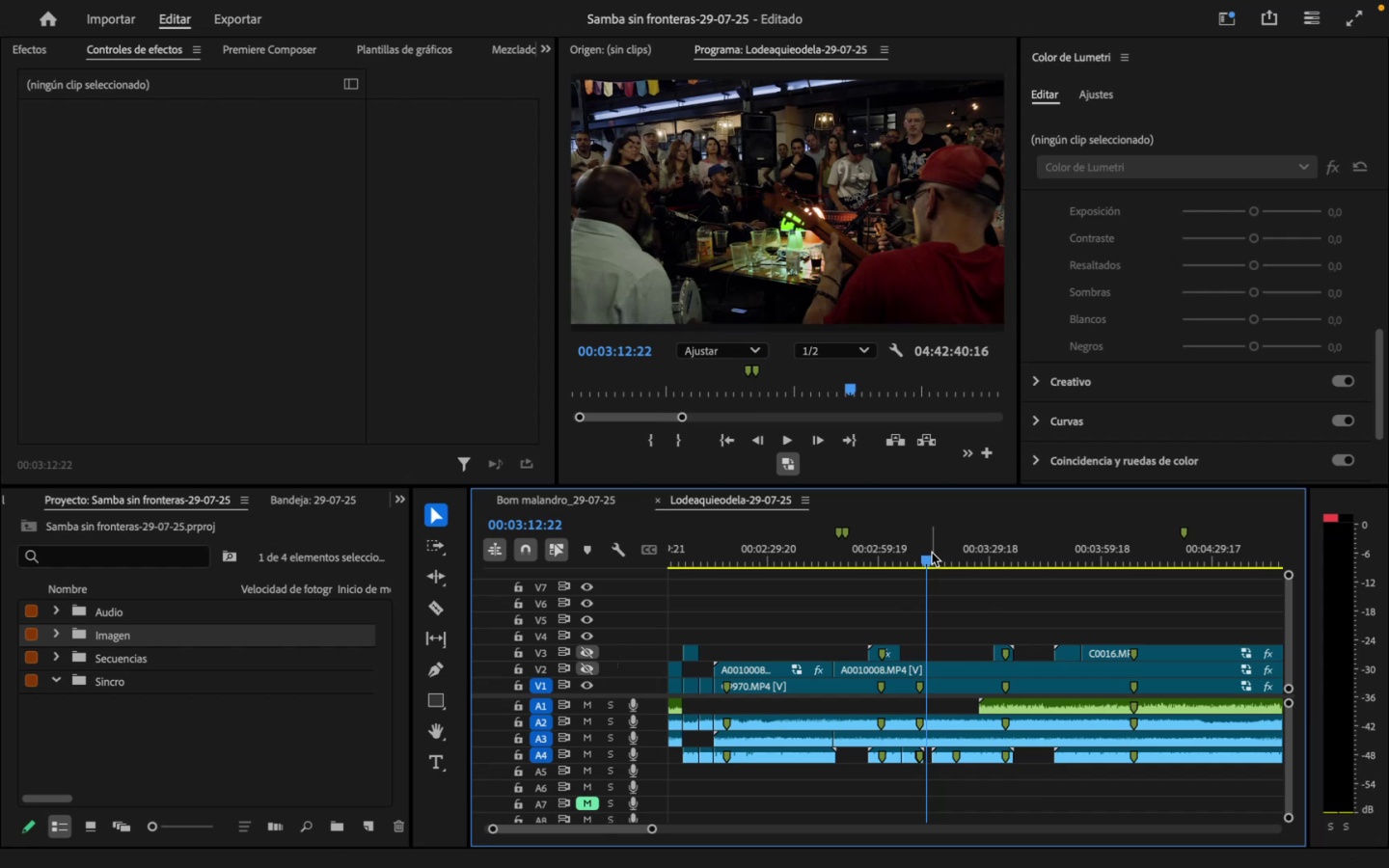 
wait(18.45)
 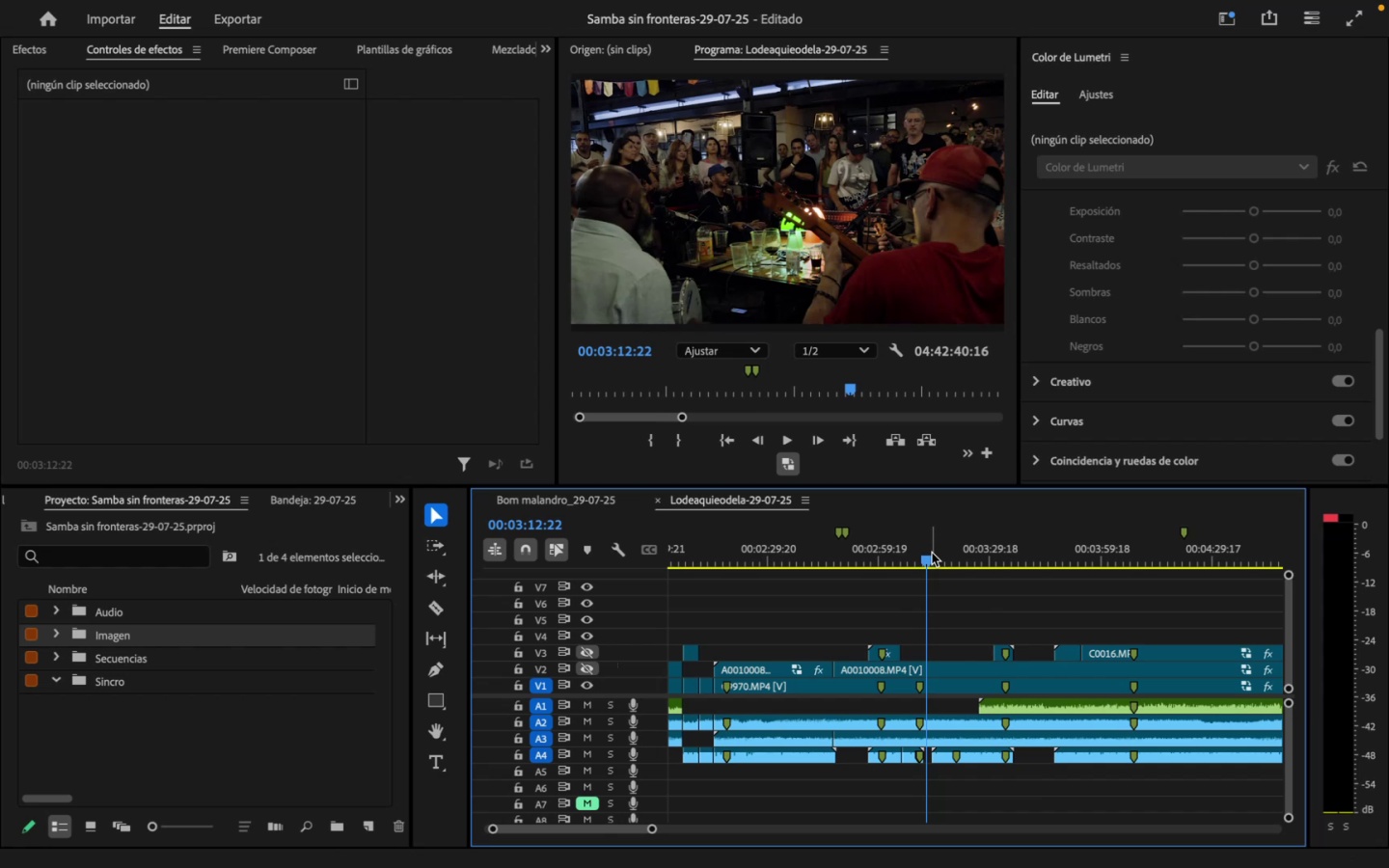 
left_click_drag(start_coordinate=[930, 565], to_coordinate=[862, 547])
 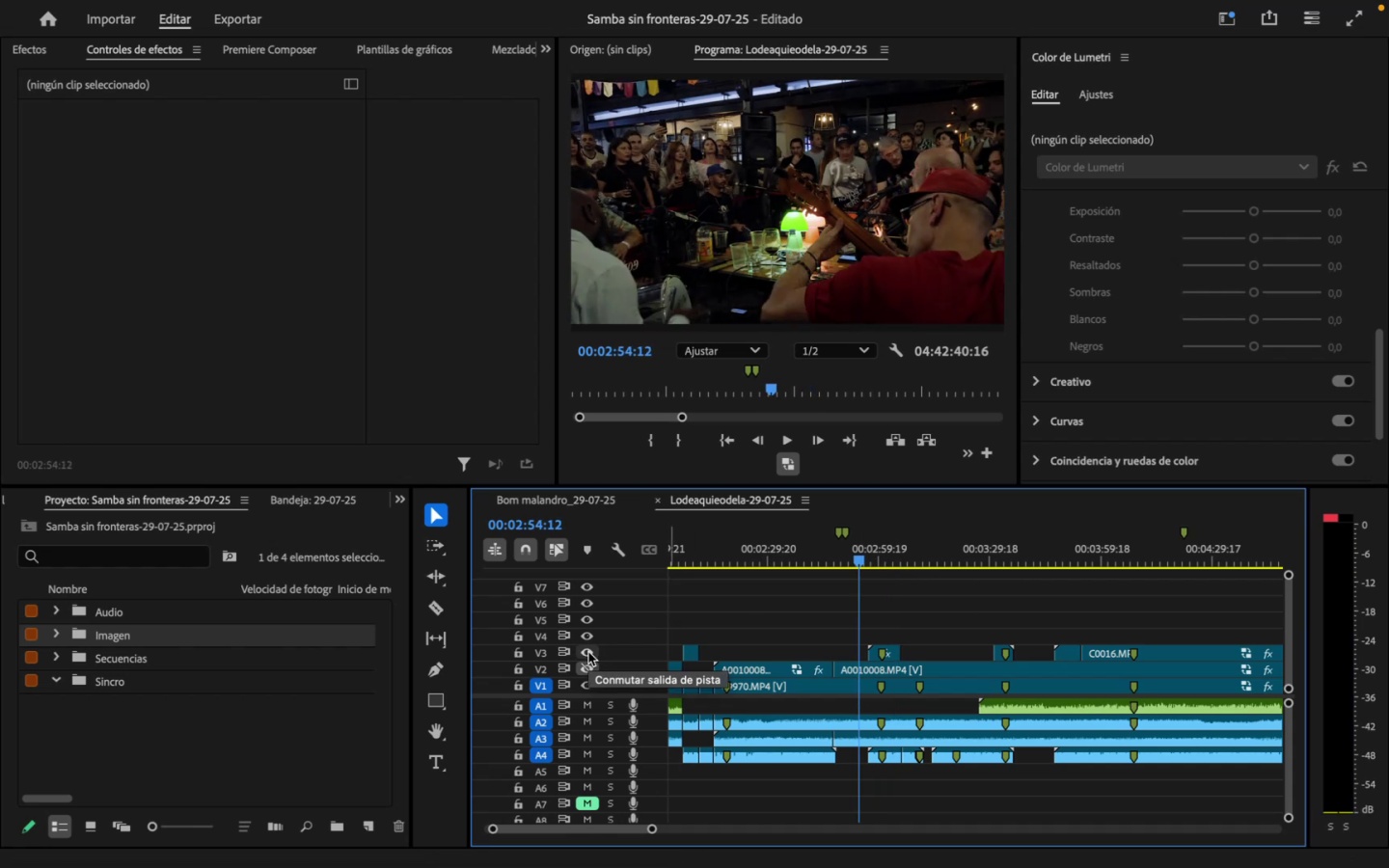 
left_click([588, 667])
 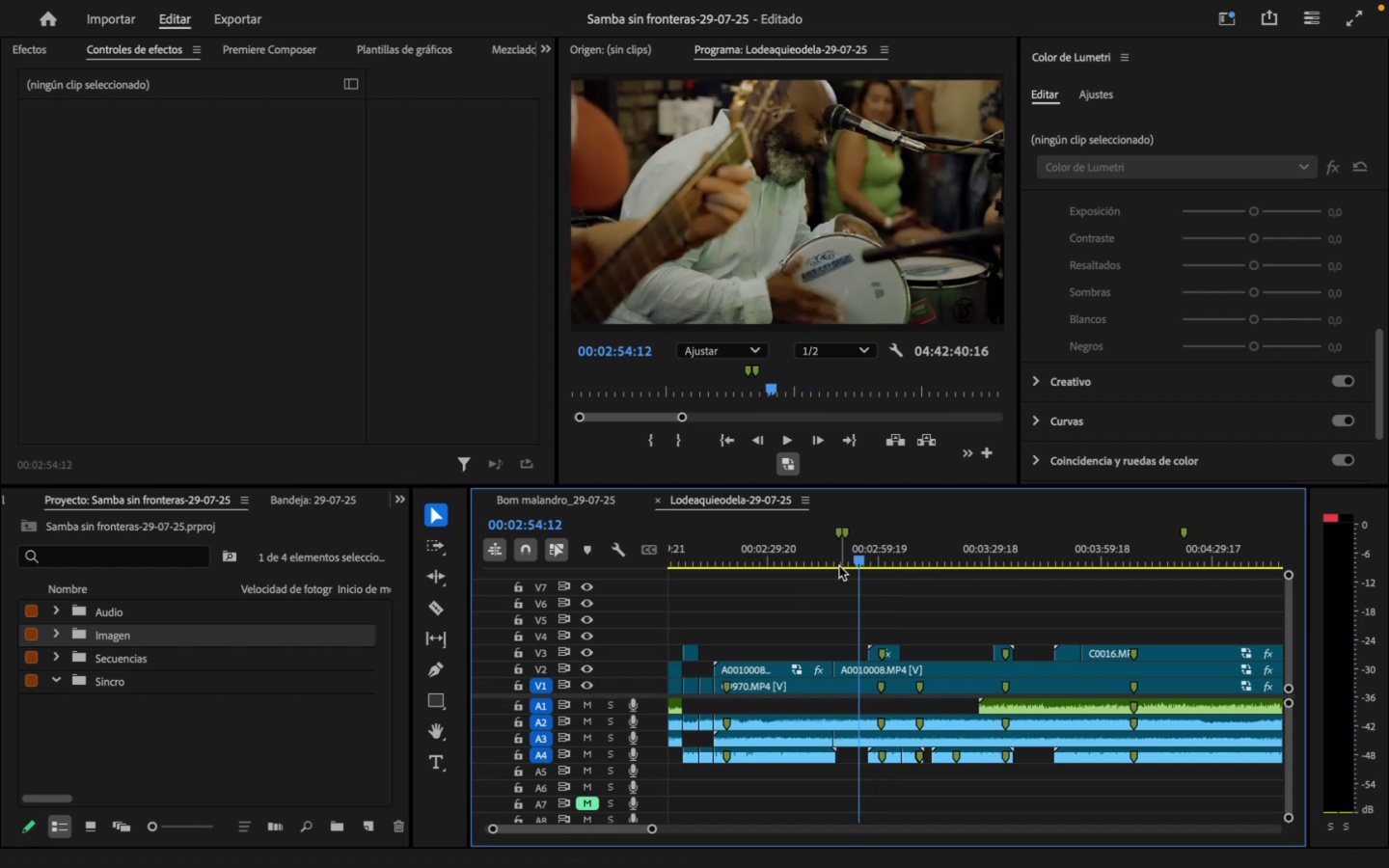 
left_click_drag(start_coordinate=[822, 553], to_coordinate=[867, 581])
 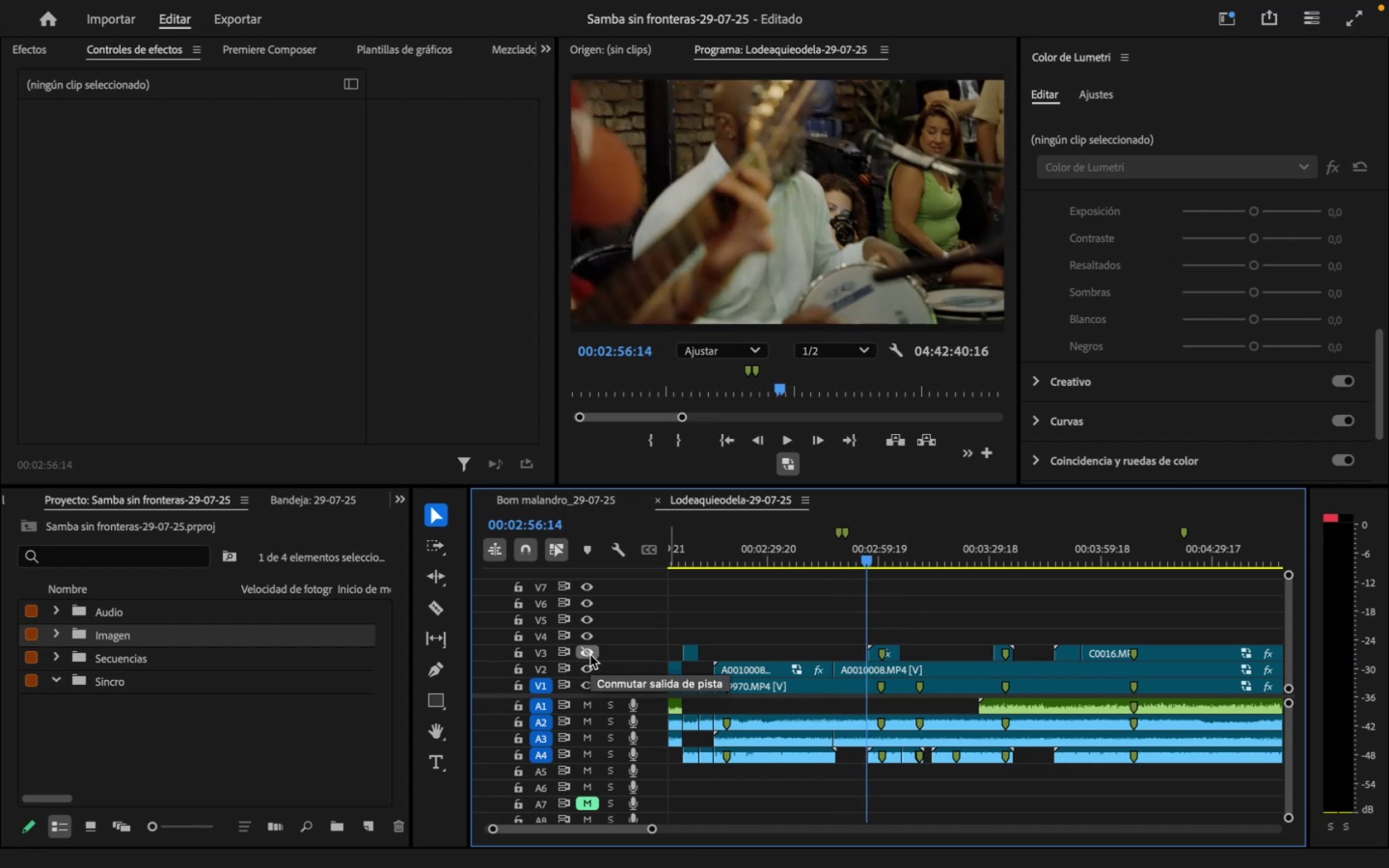 
wait(5.17)
 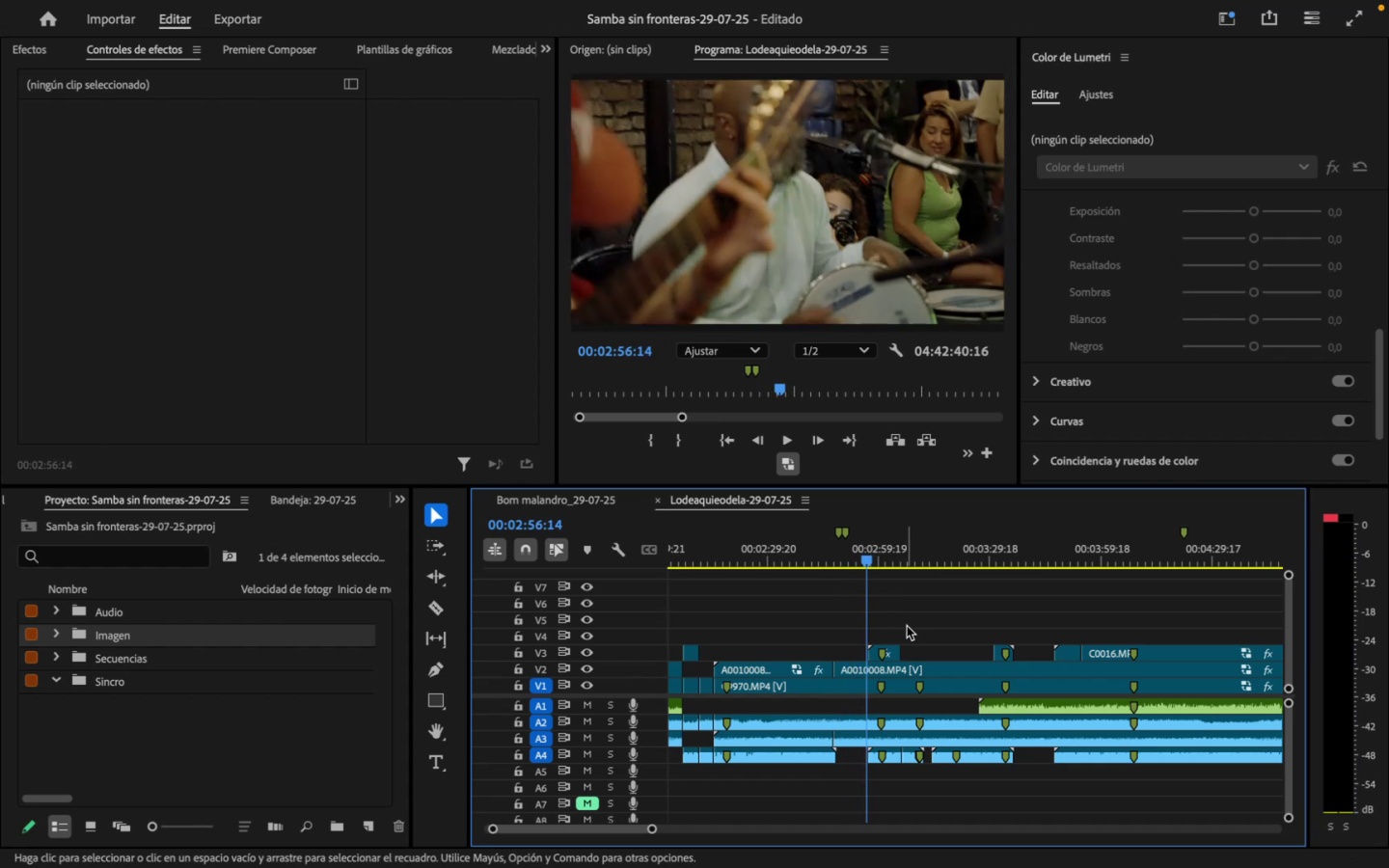 
left_click([591, 668])
 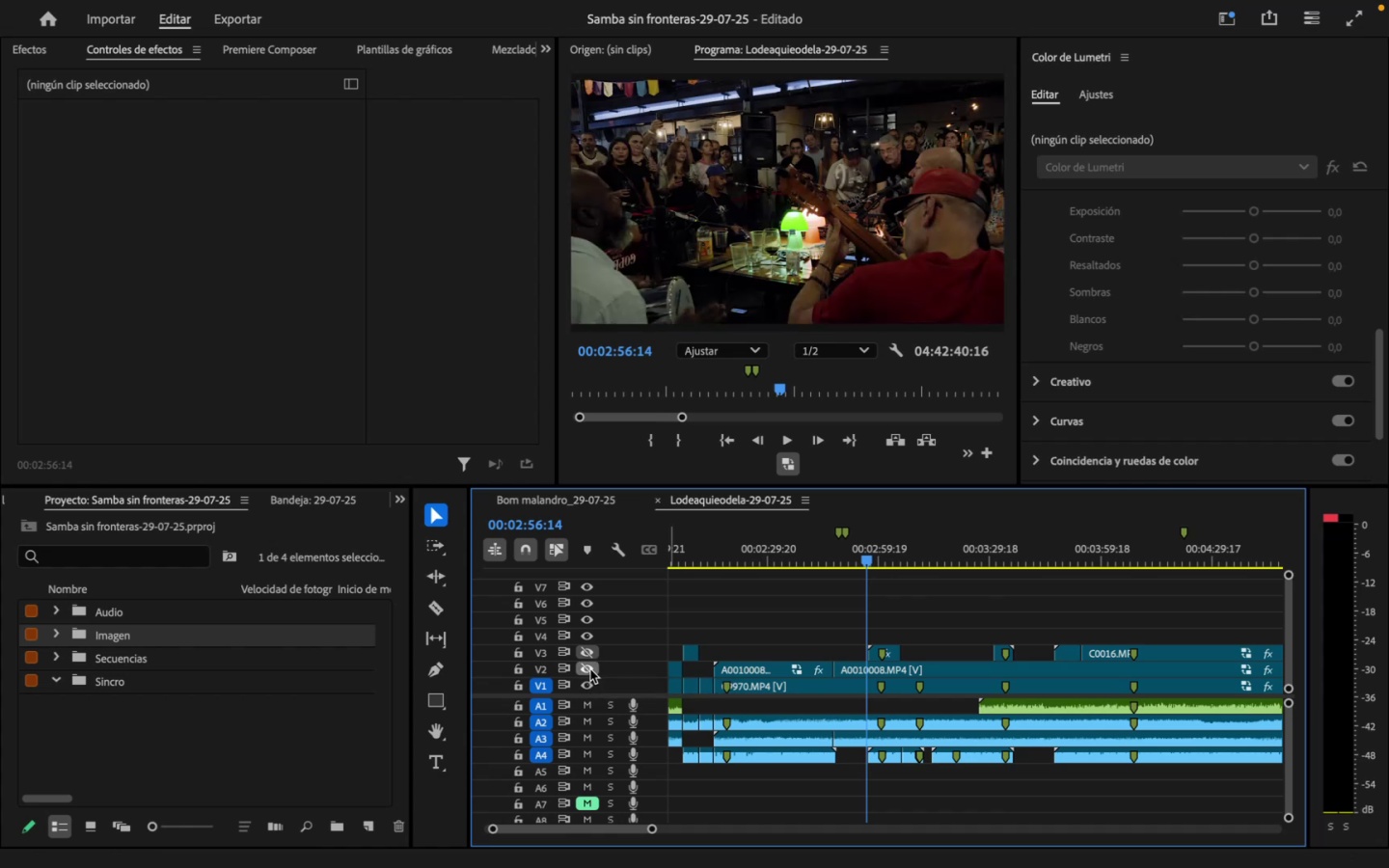 
left_click([590, 669])
 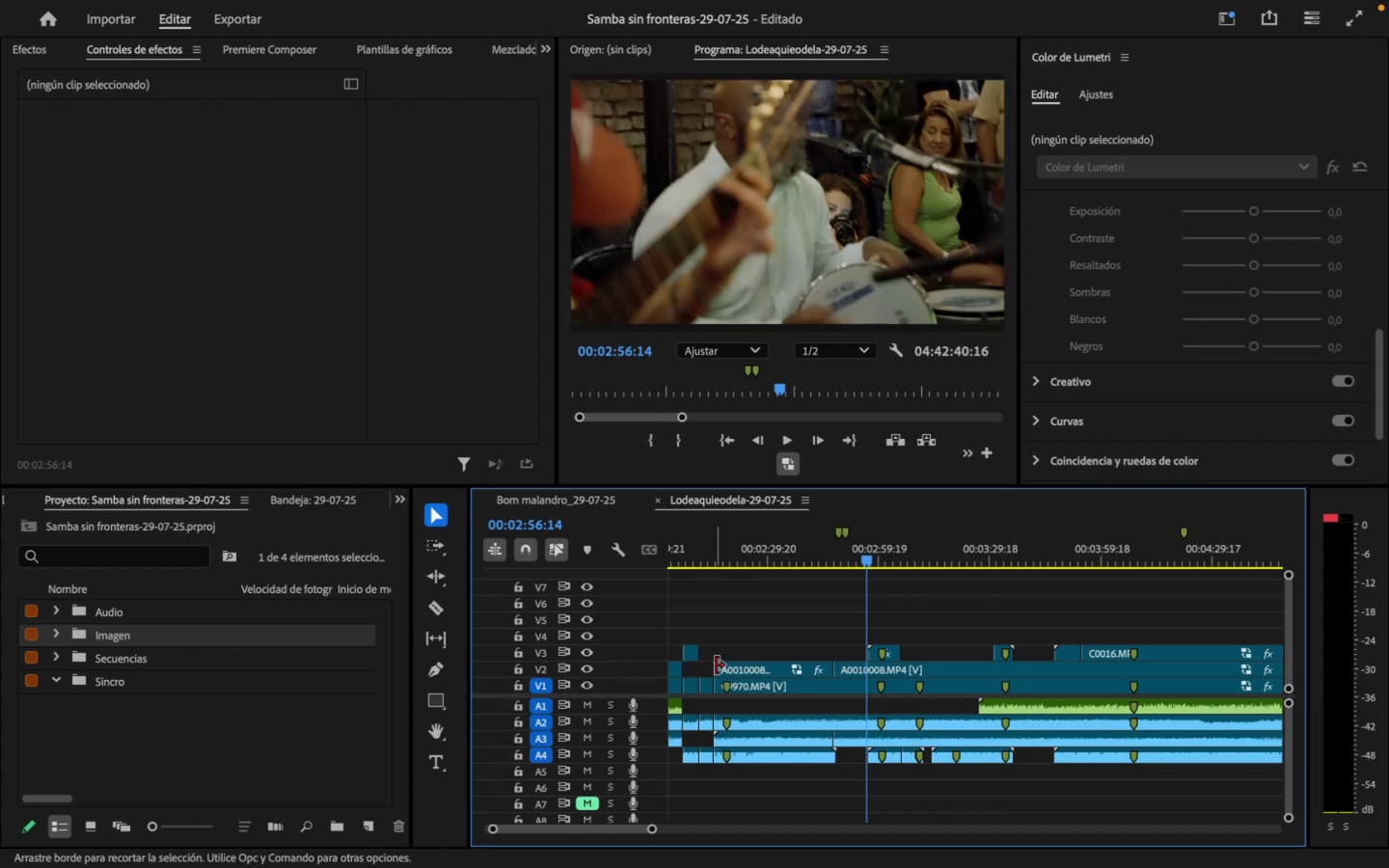 
mouse_move([814, 671])
 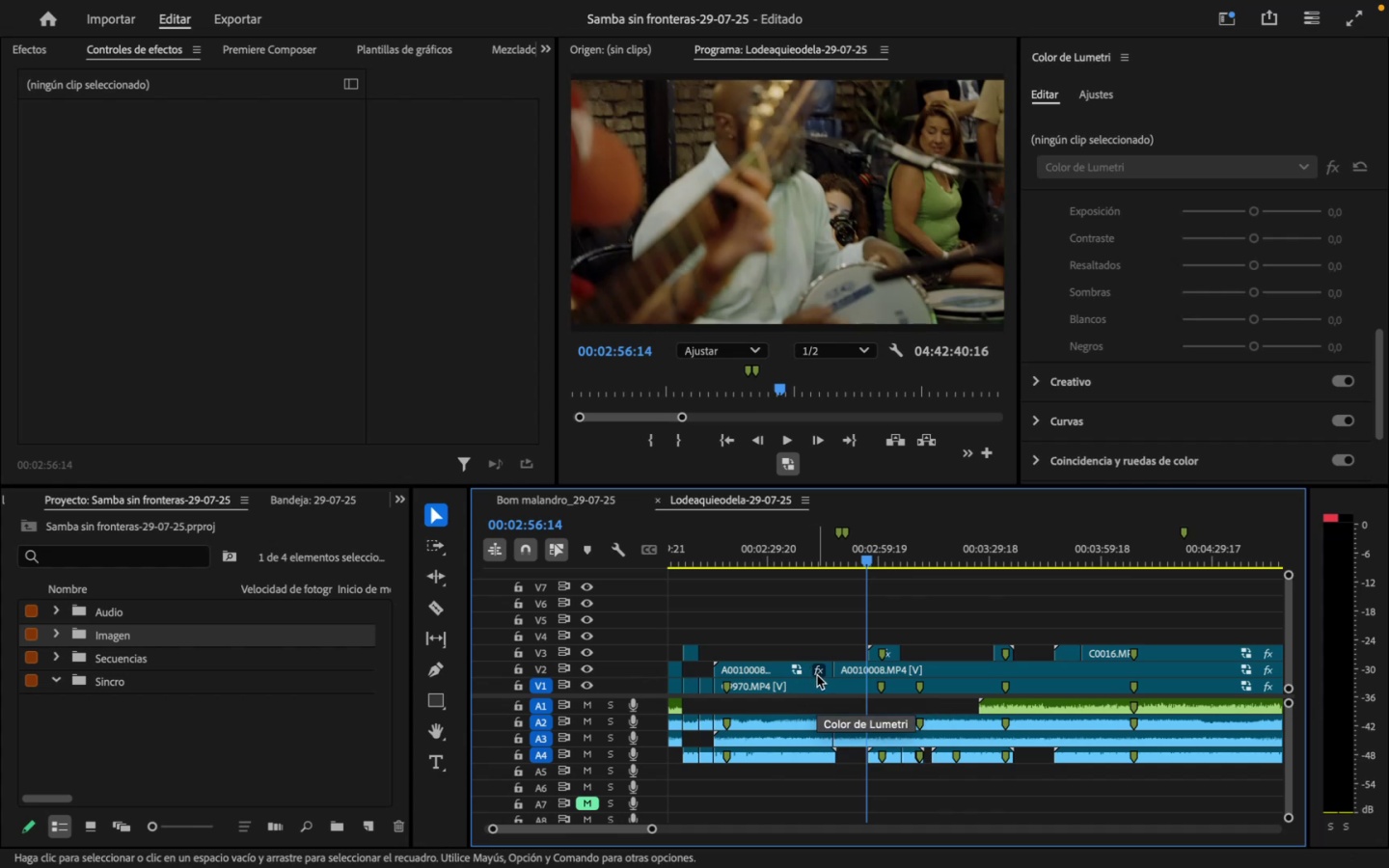 
key(Space)
 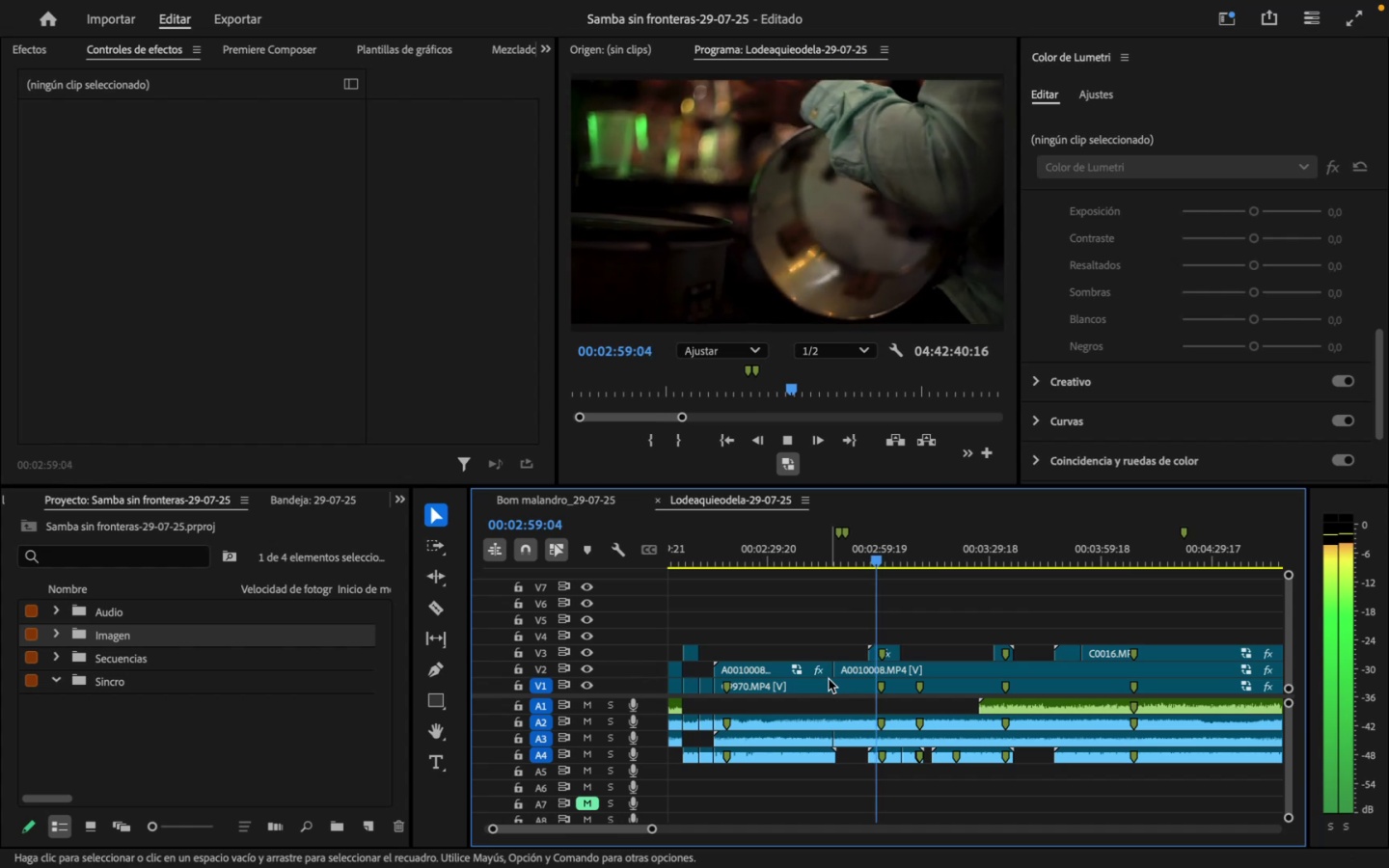 
key(Space)
 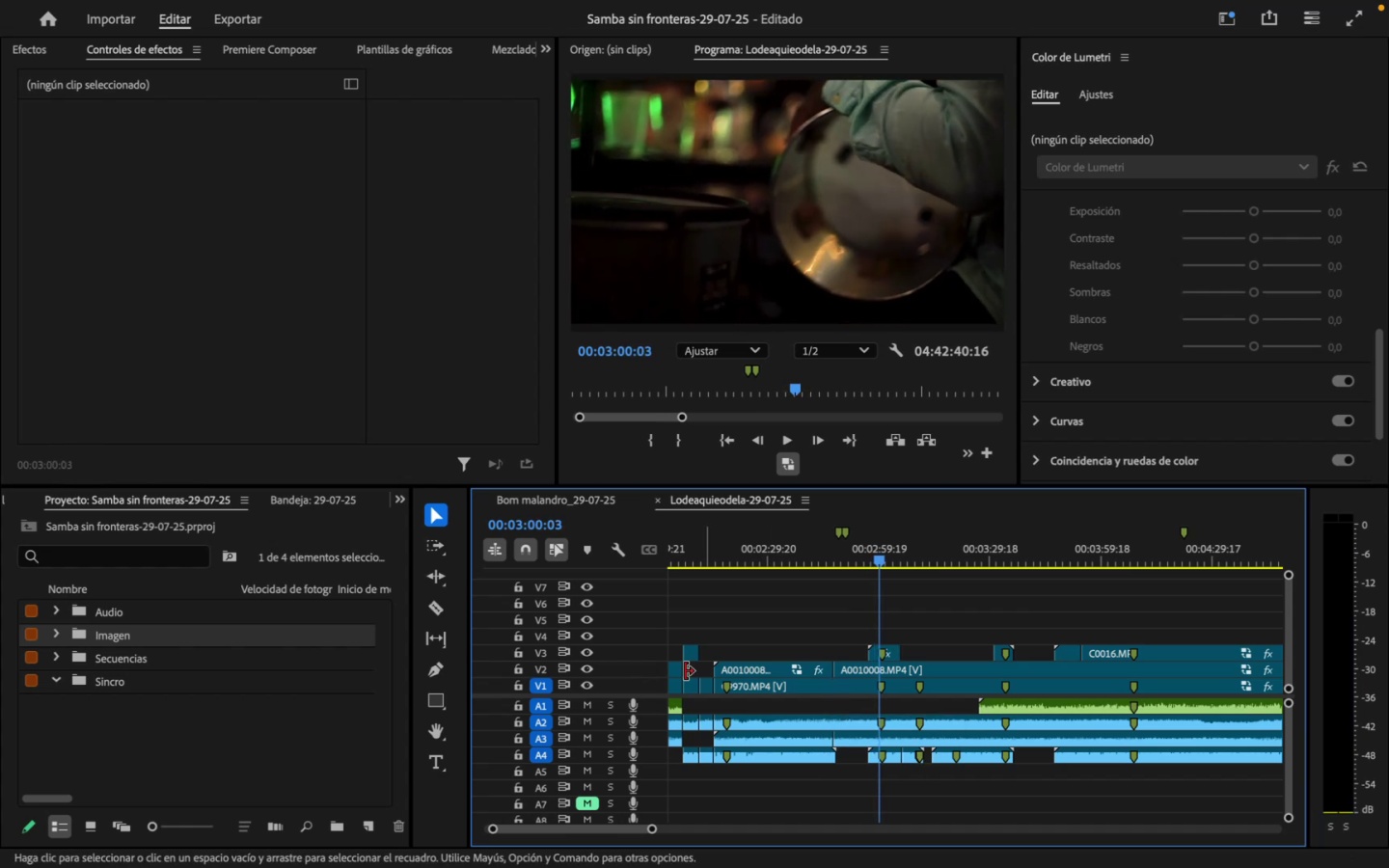 
mouse_move([586, 668])
 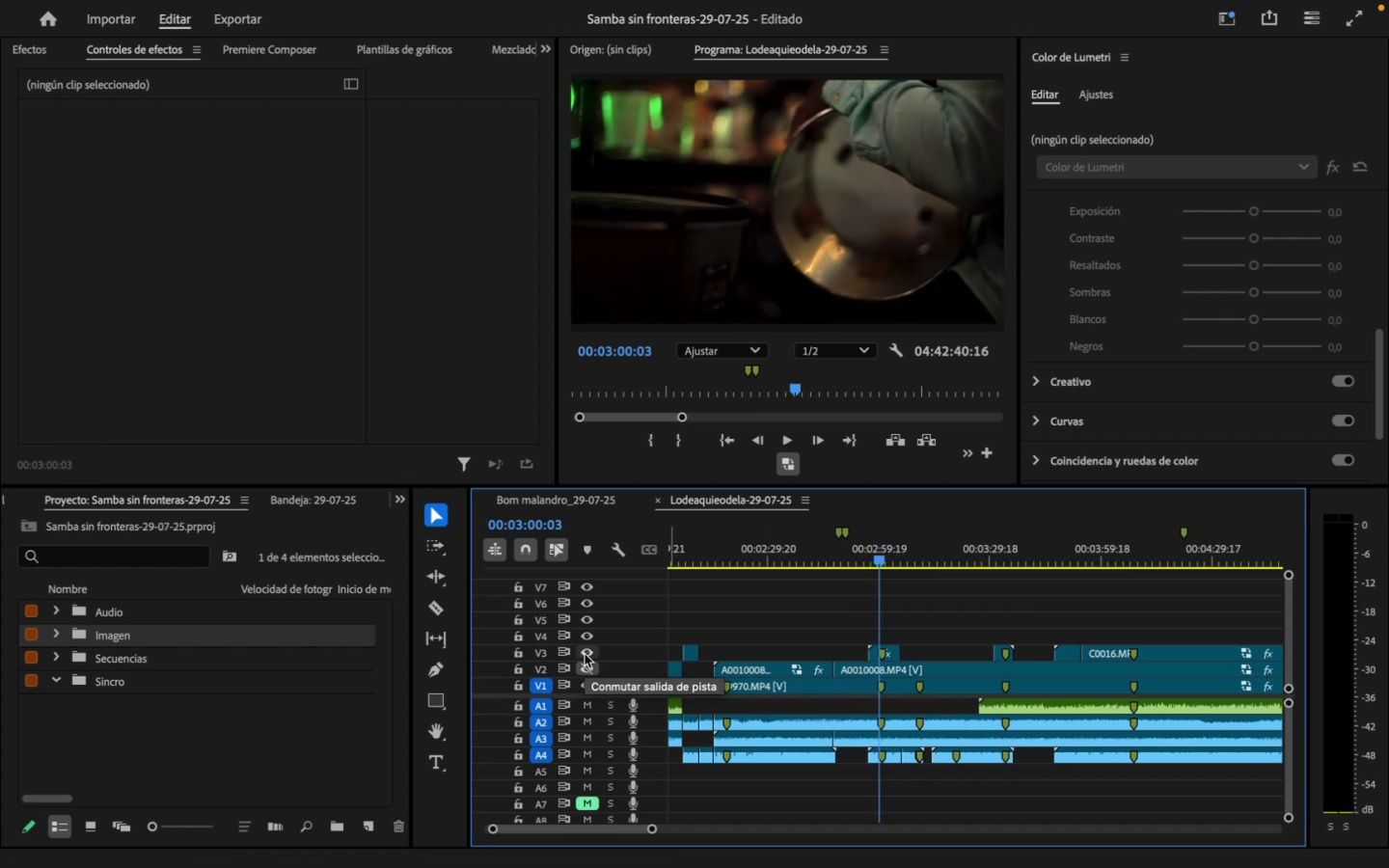 
left_click([585, 654])
 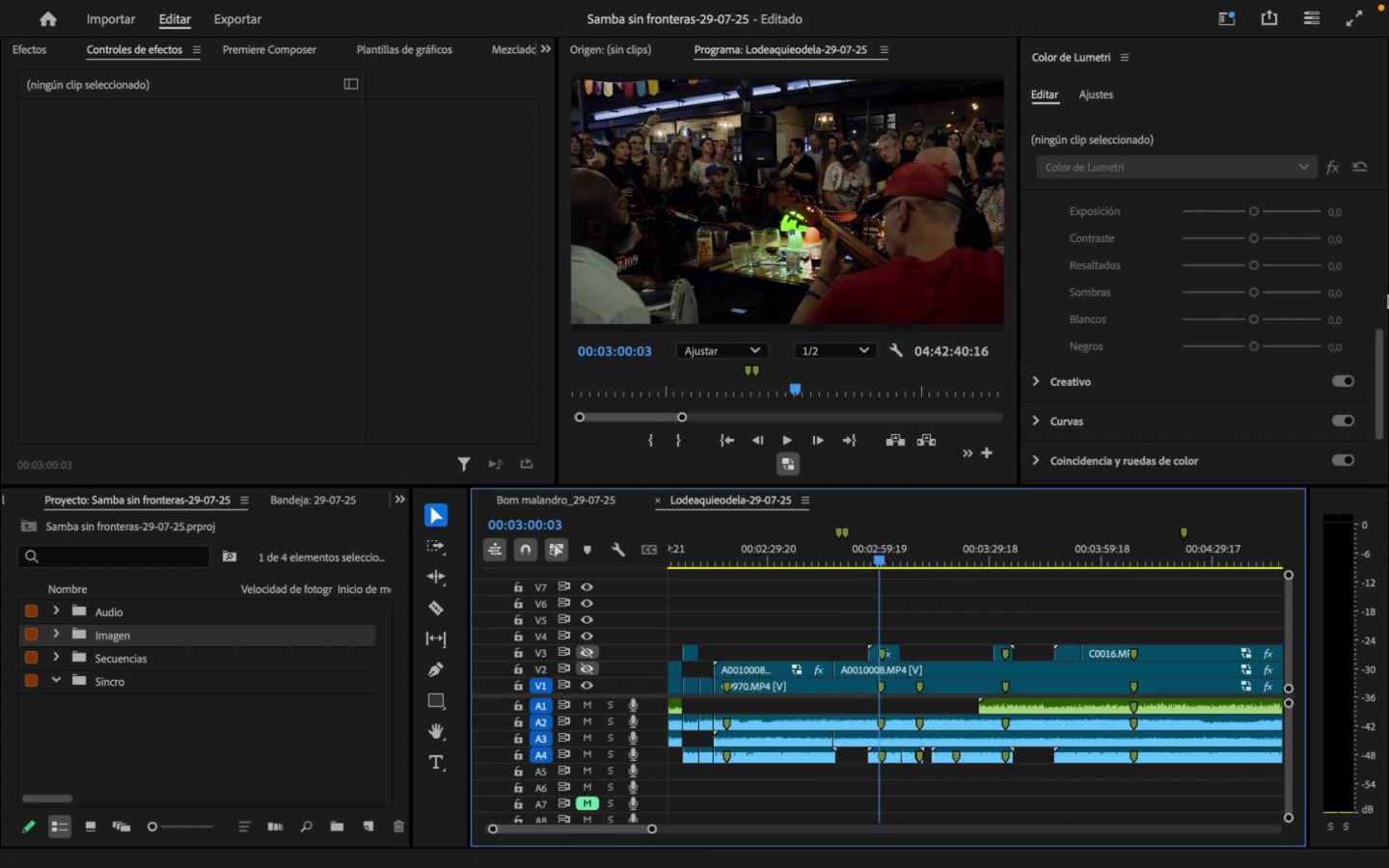 
left_click([1346, 21])
 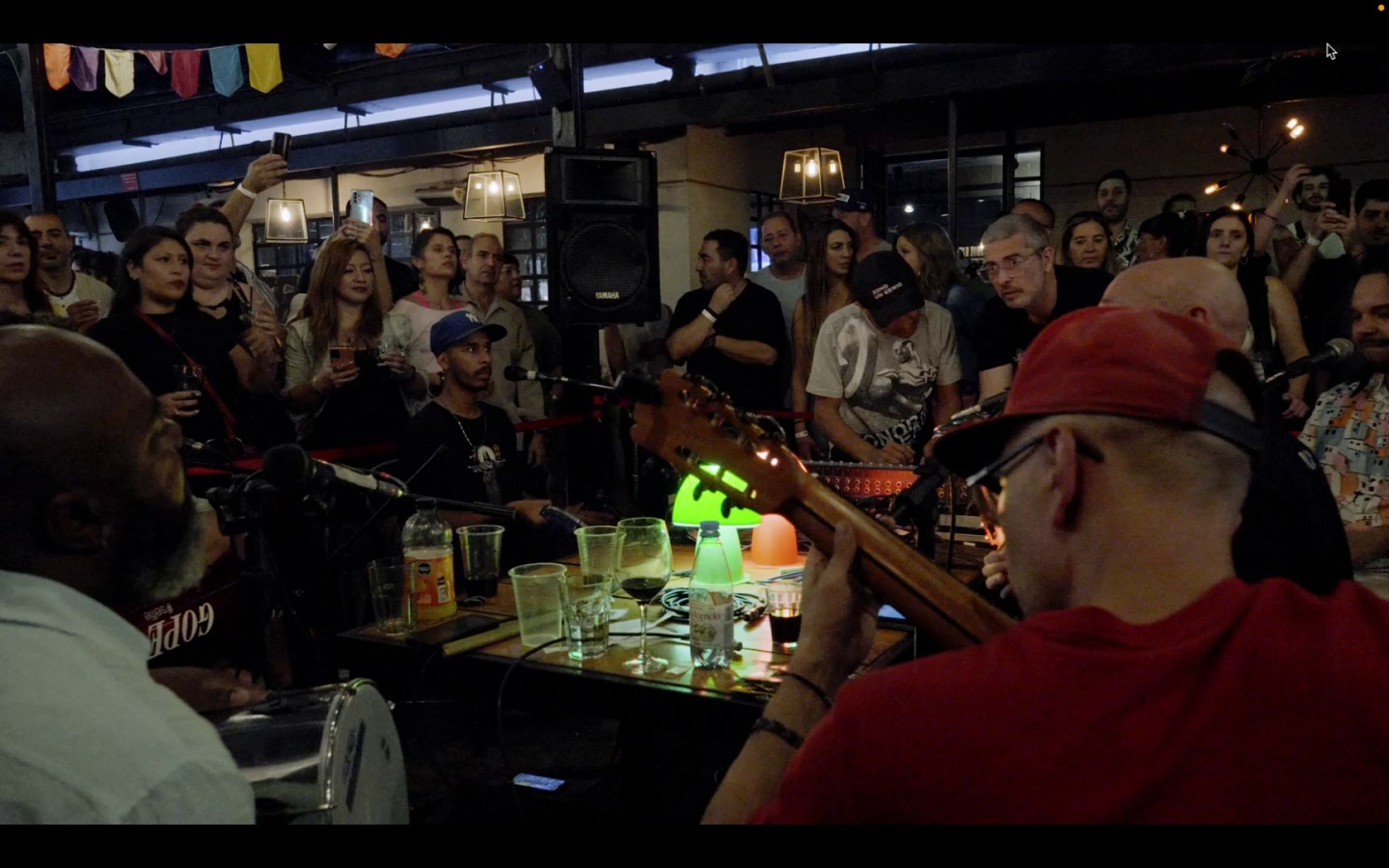 
wait(5.23)
 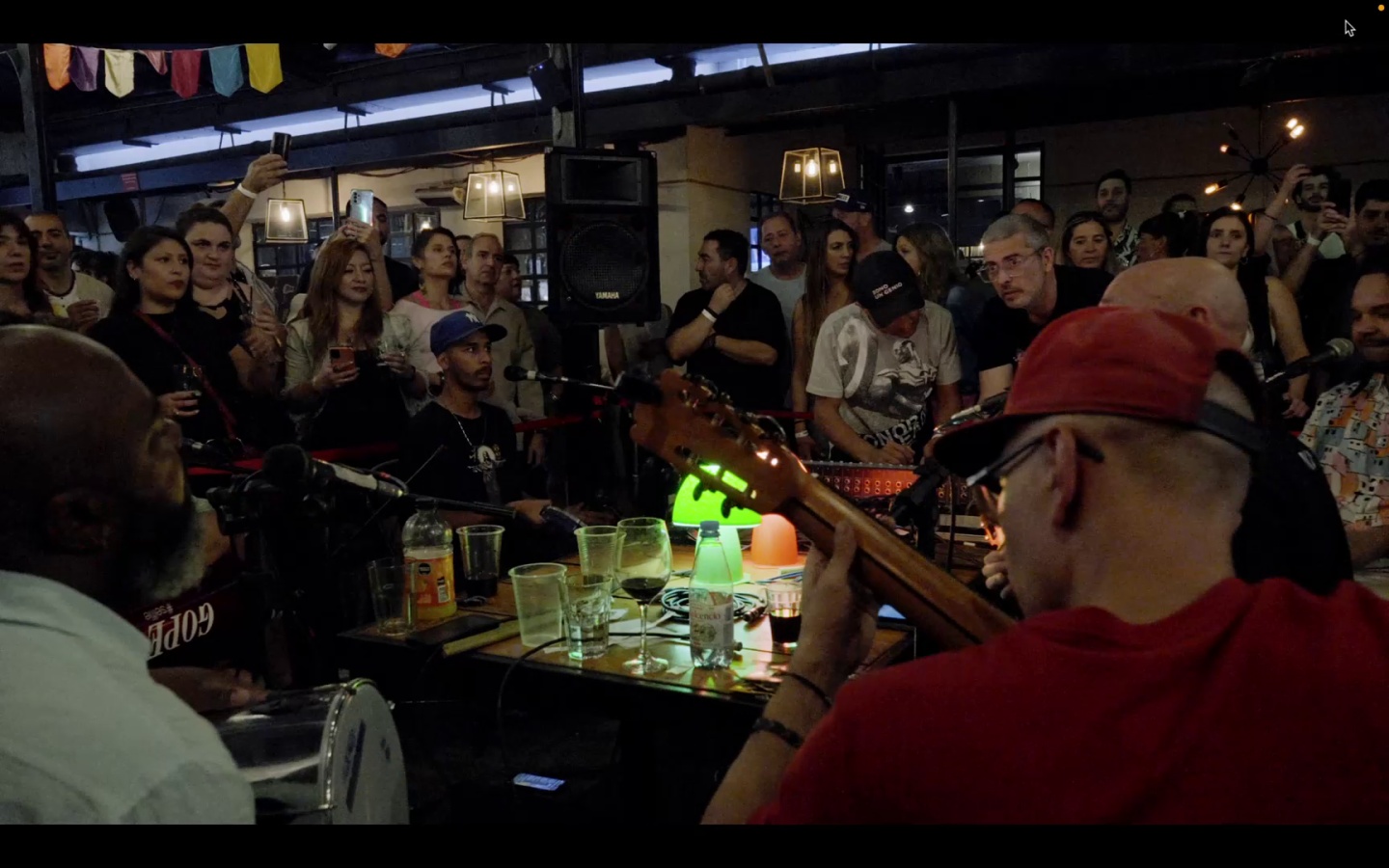 
key(Space)
 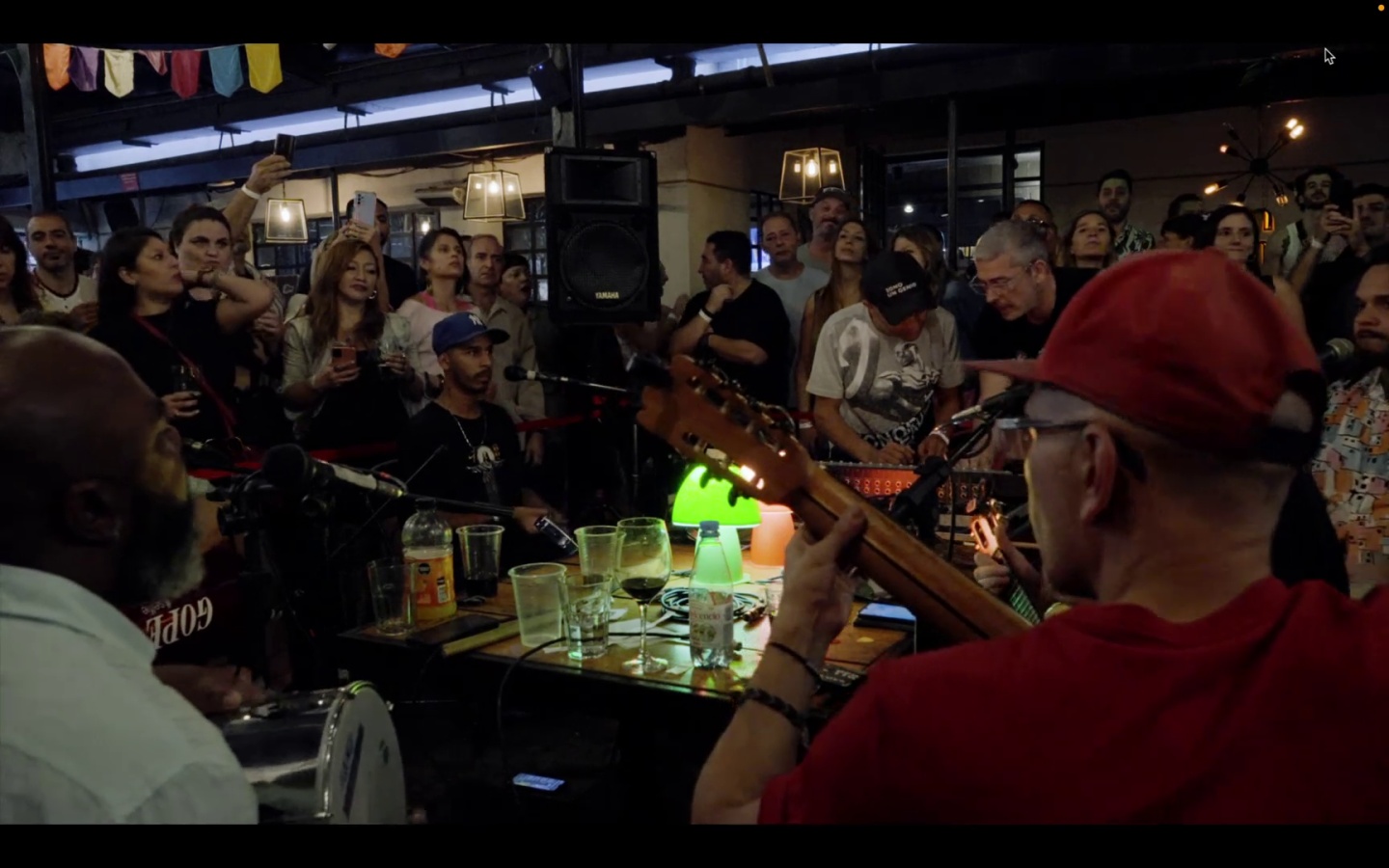 
key(Space)
 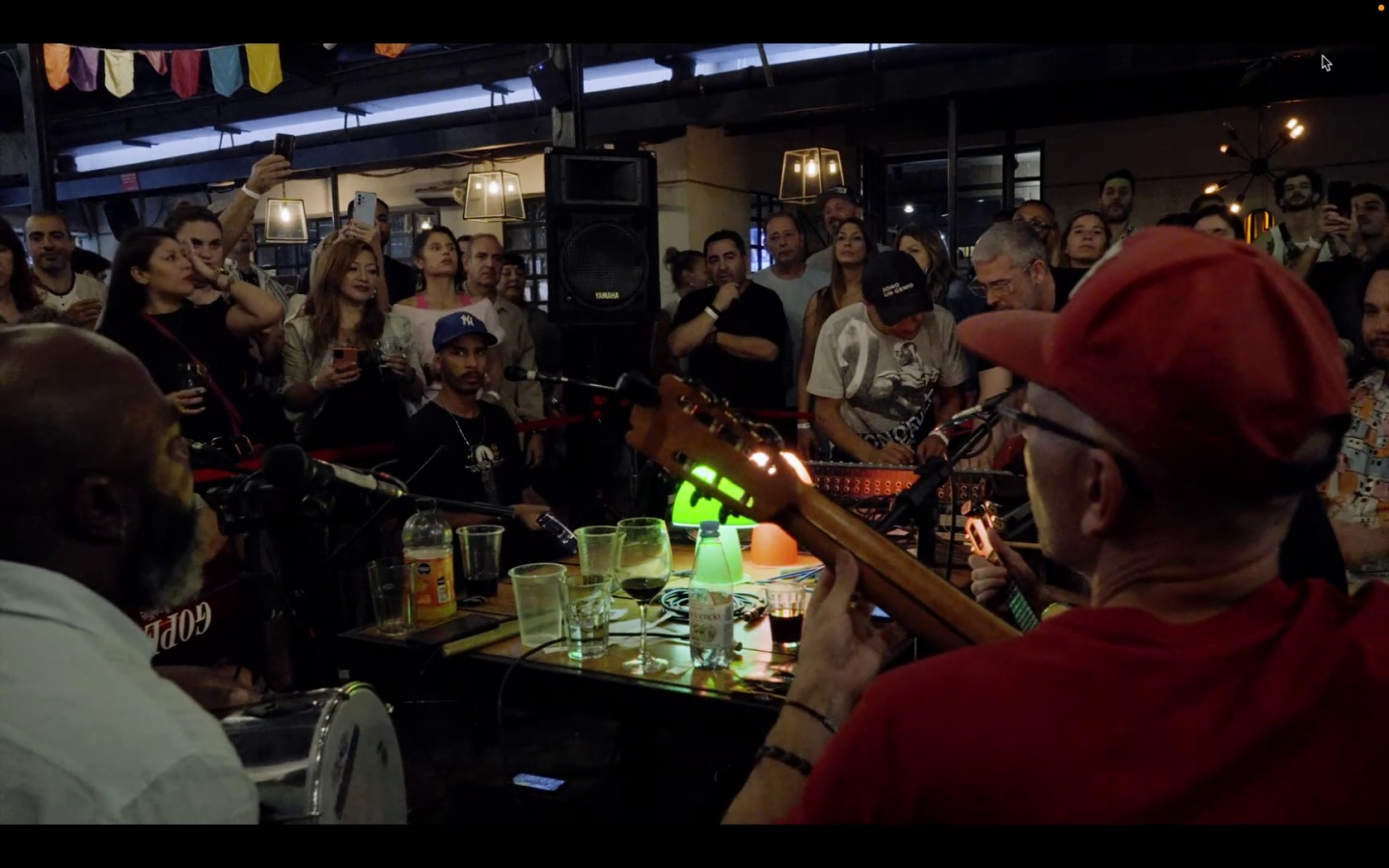 
key(Escape)
 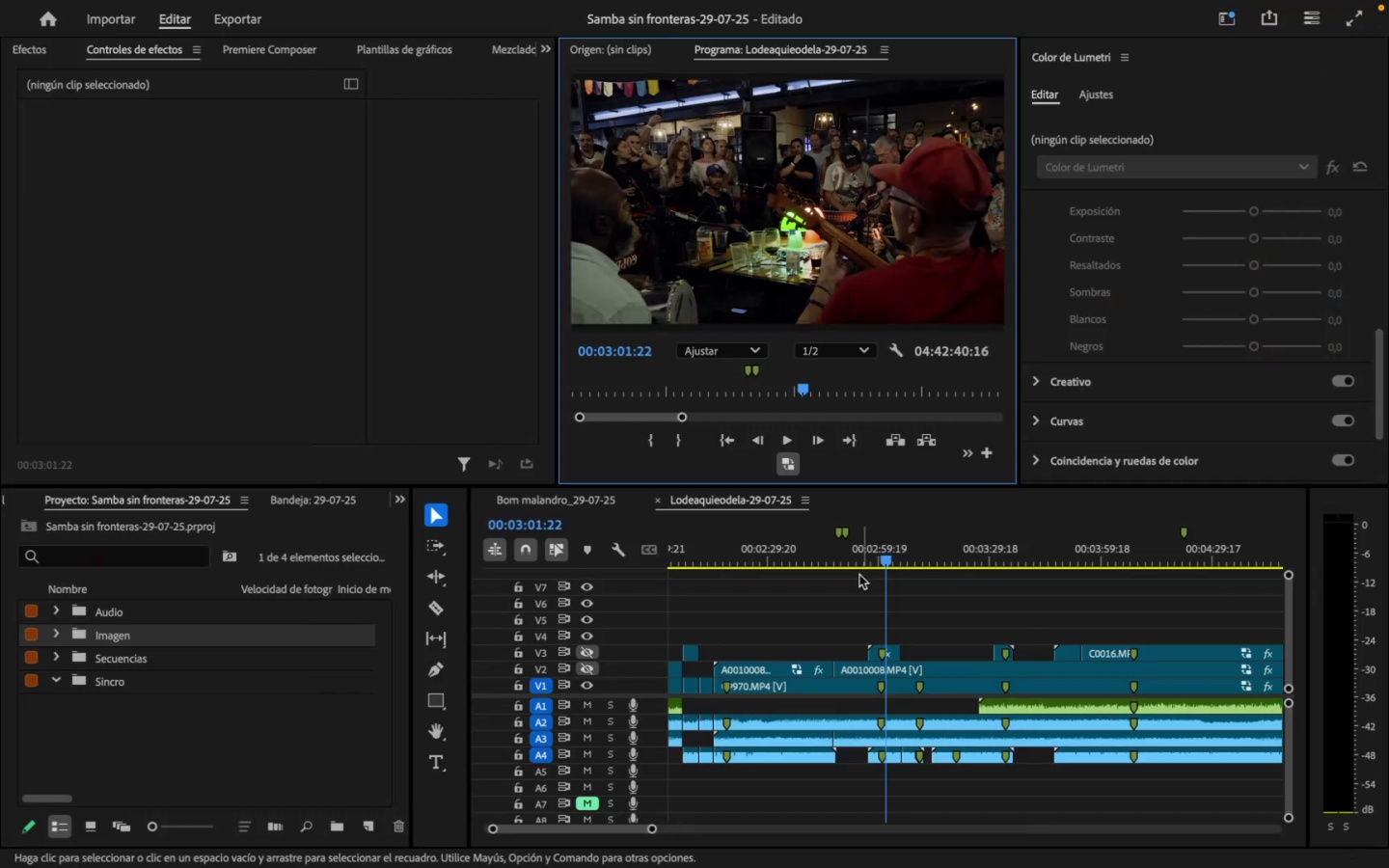 
left_click_drag(start_coordinate=[864, 555], to_coordinate=[870, 556])
 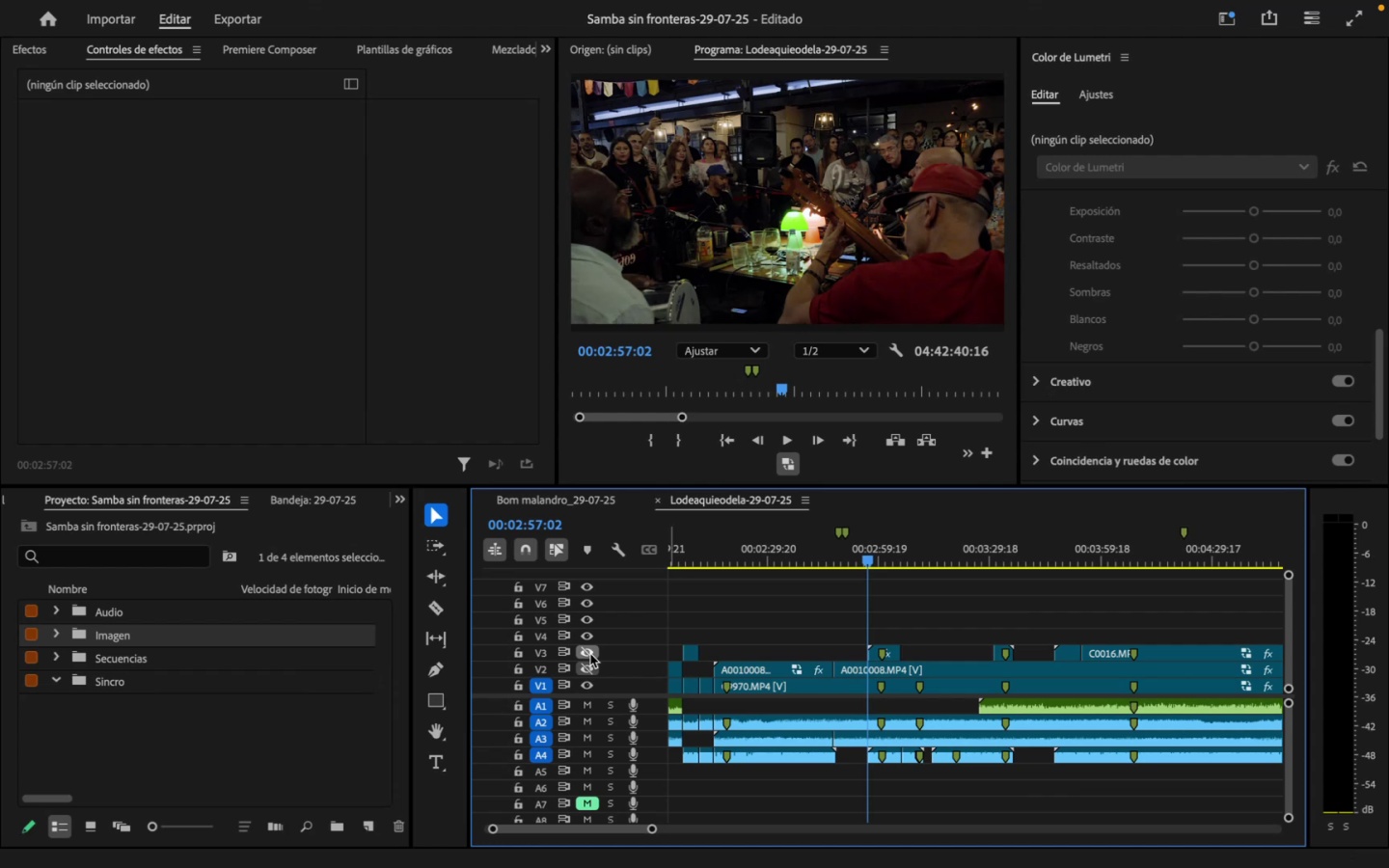 
left_click([590, 654])
 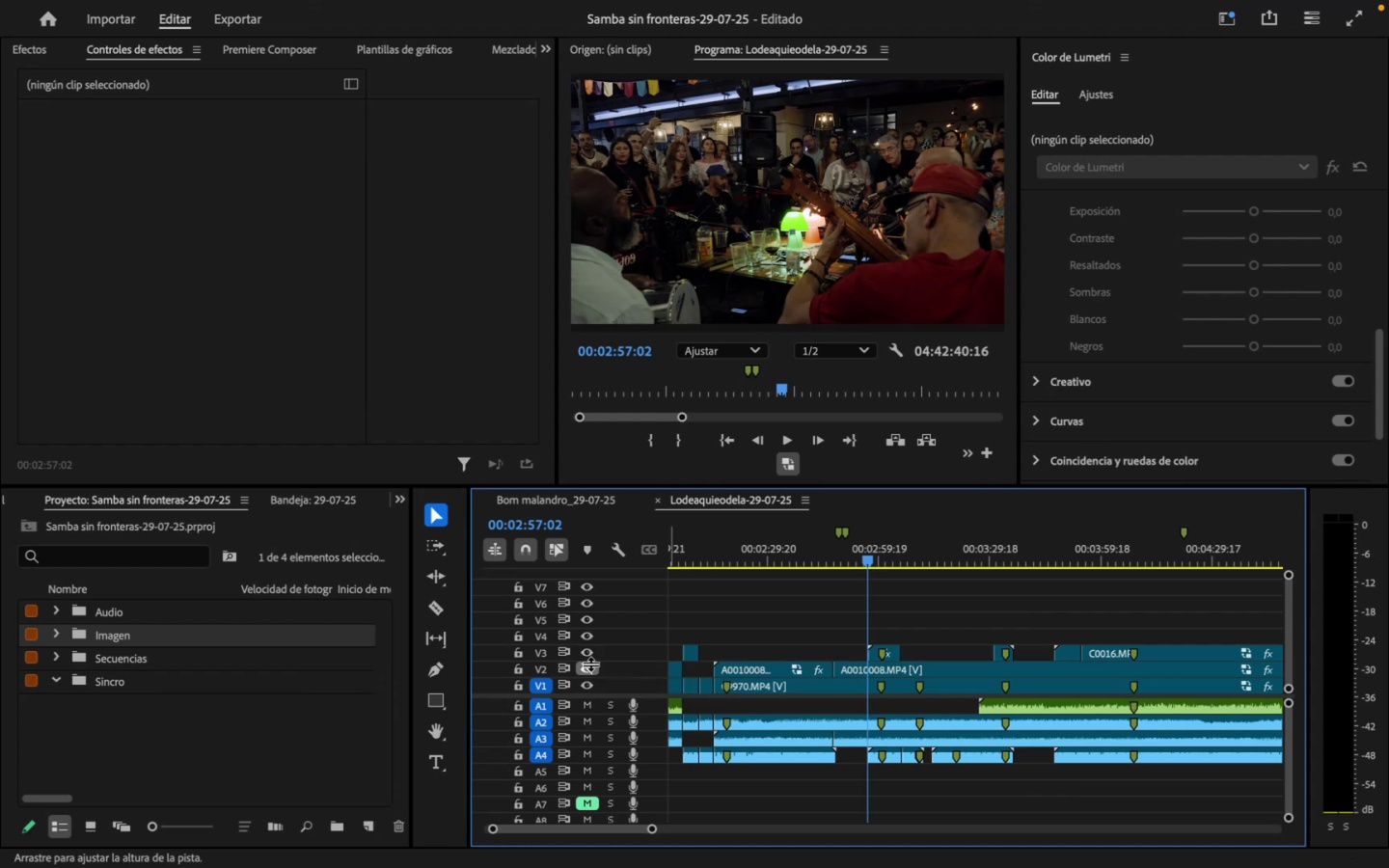 
left_click([585, 669])
 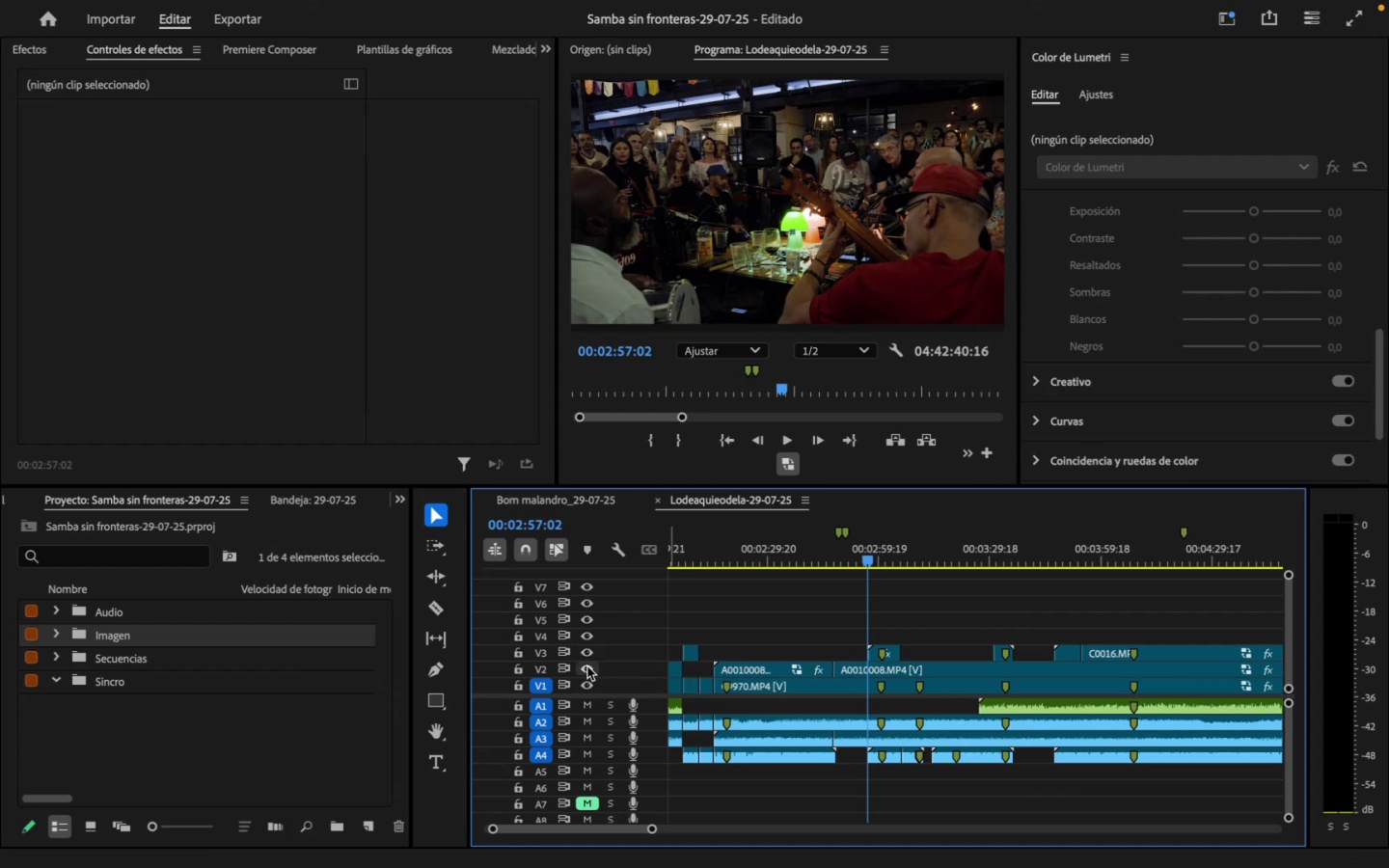 
key(Space)
 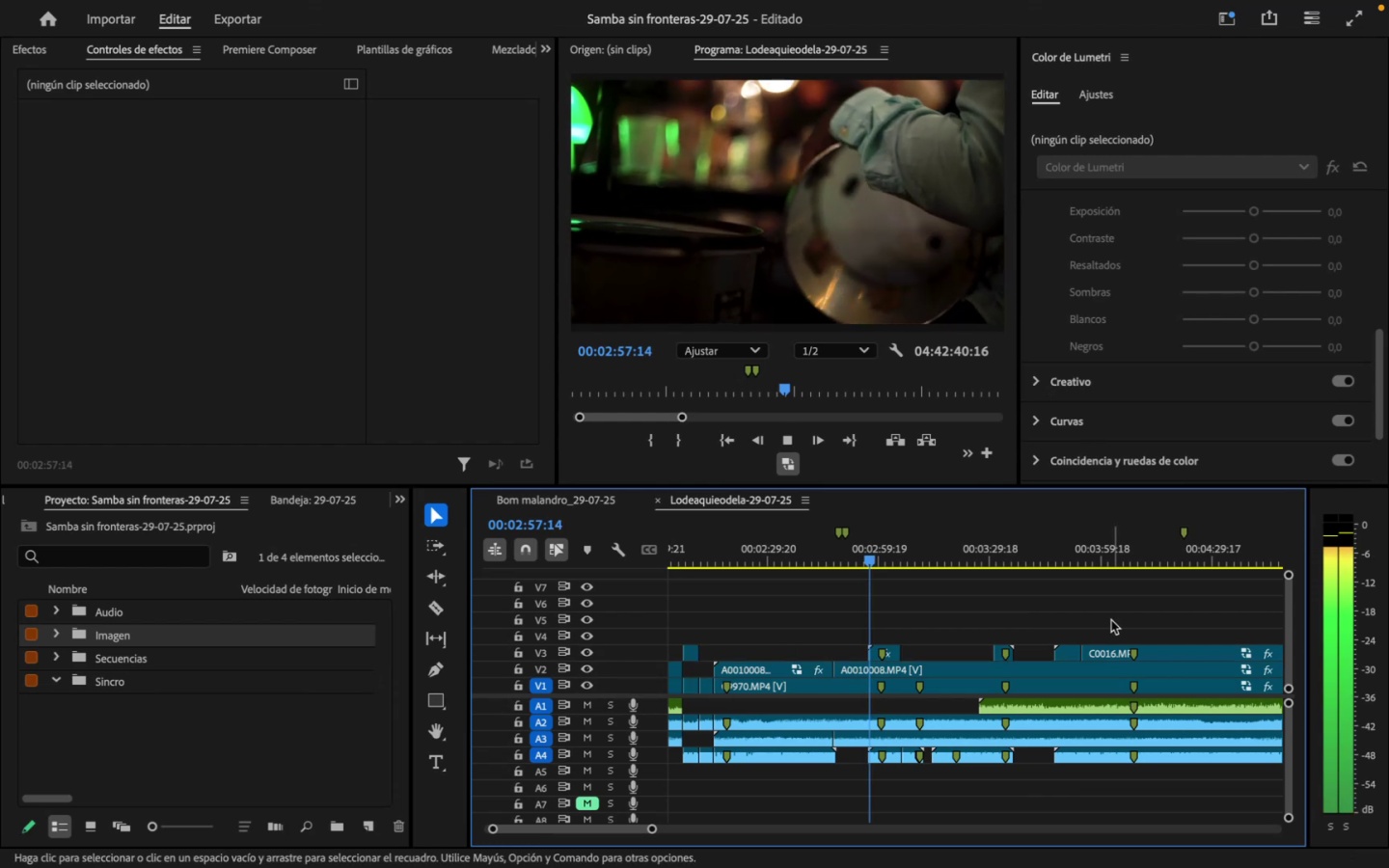 
key(Space)
 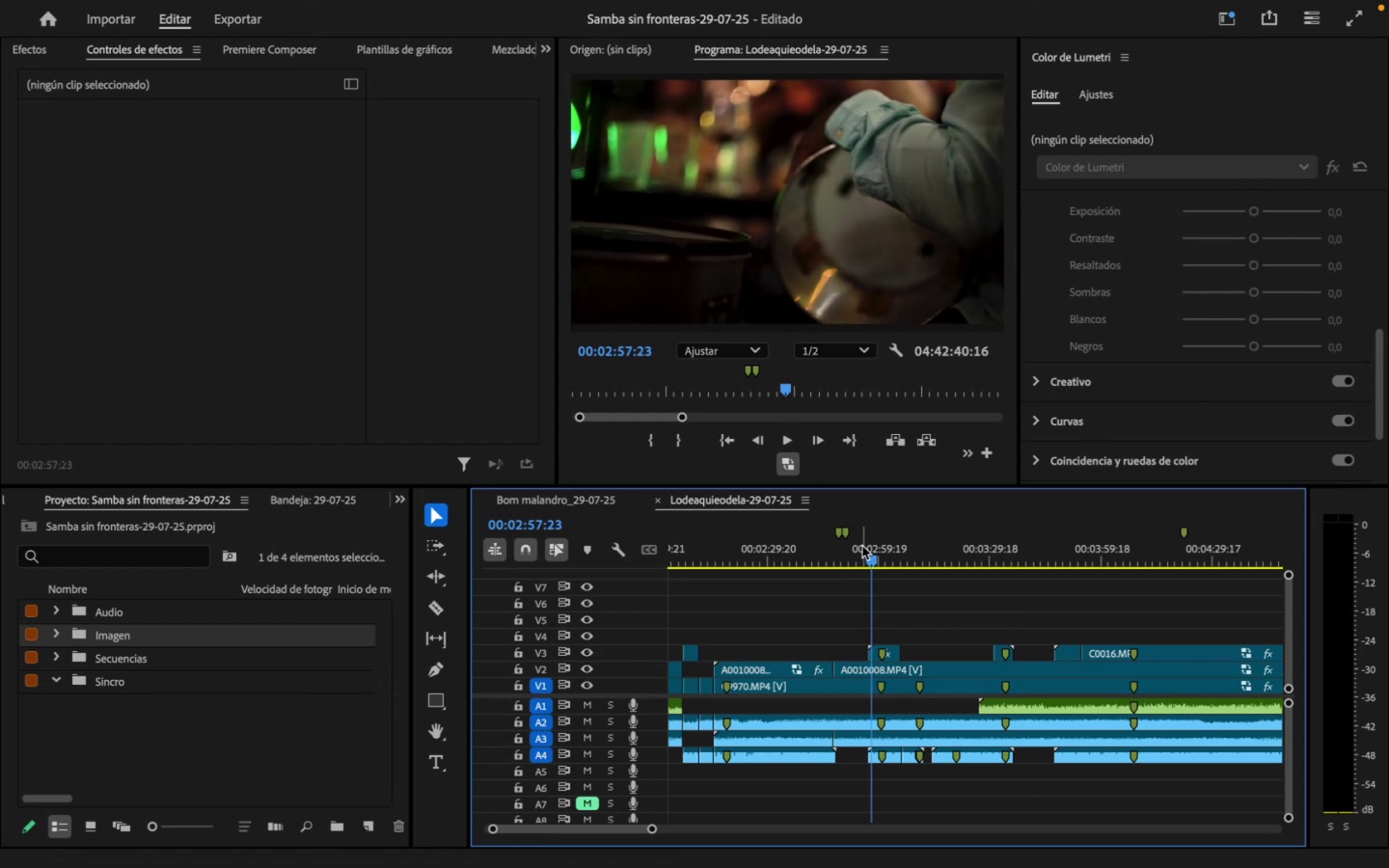 
key(Space)
 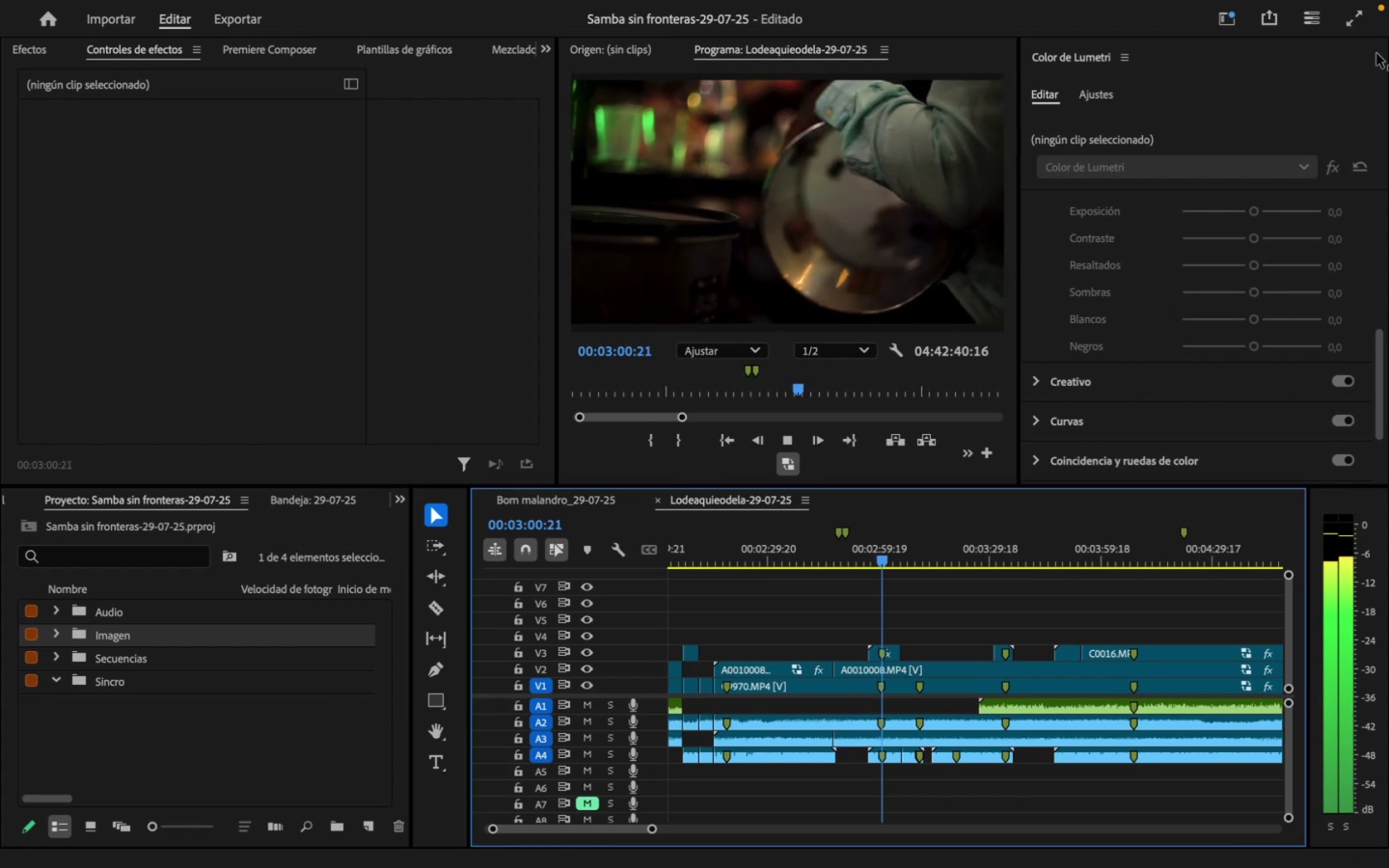 
wait(10.6)
 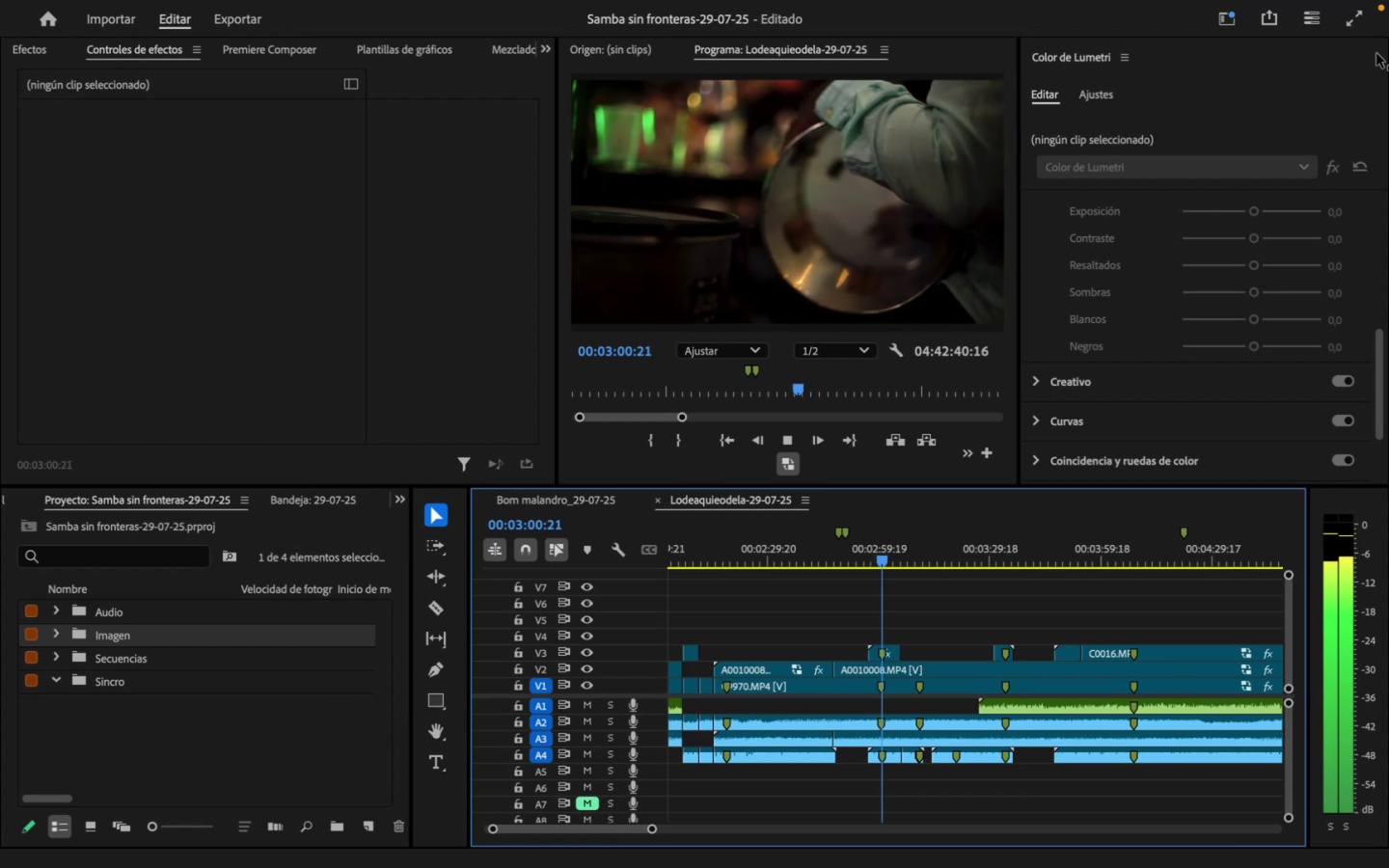 
key(Space)
 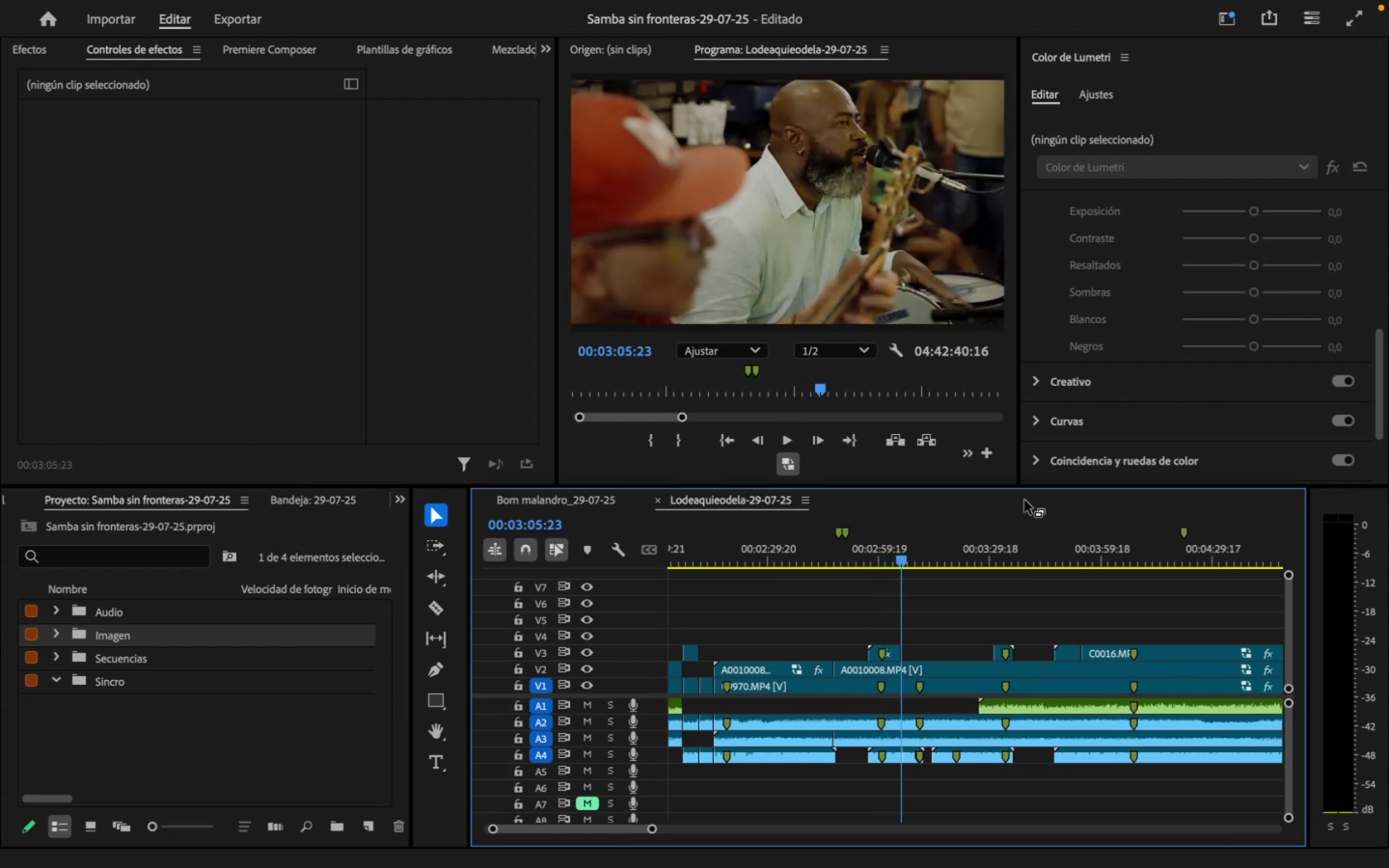 
key(Space)
 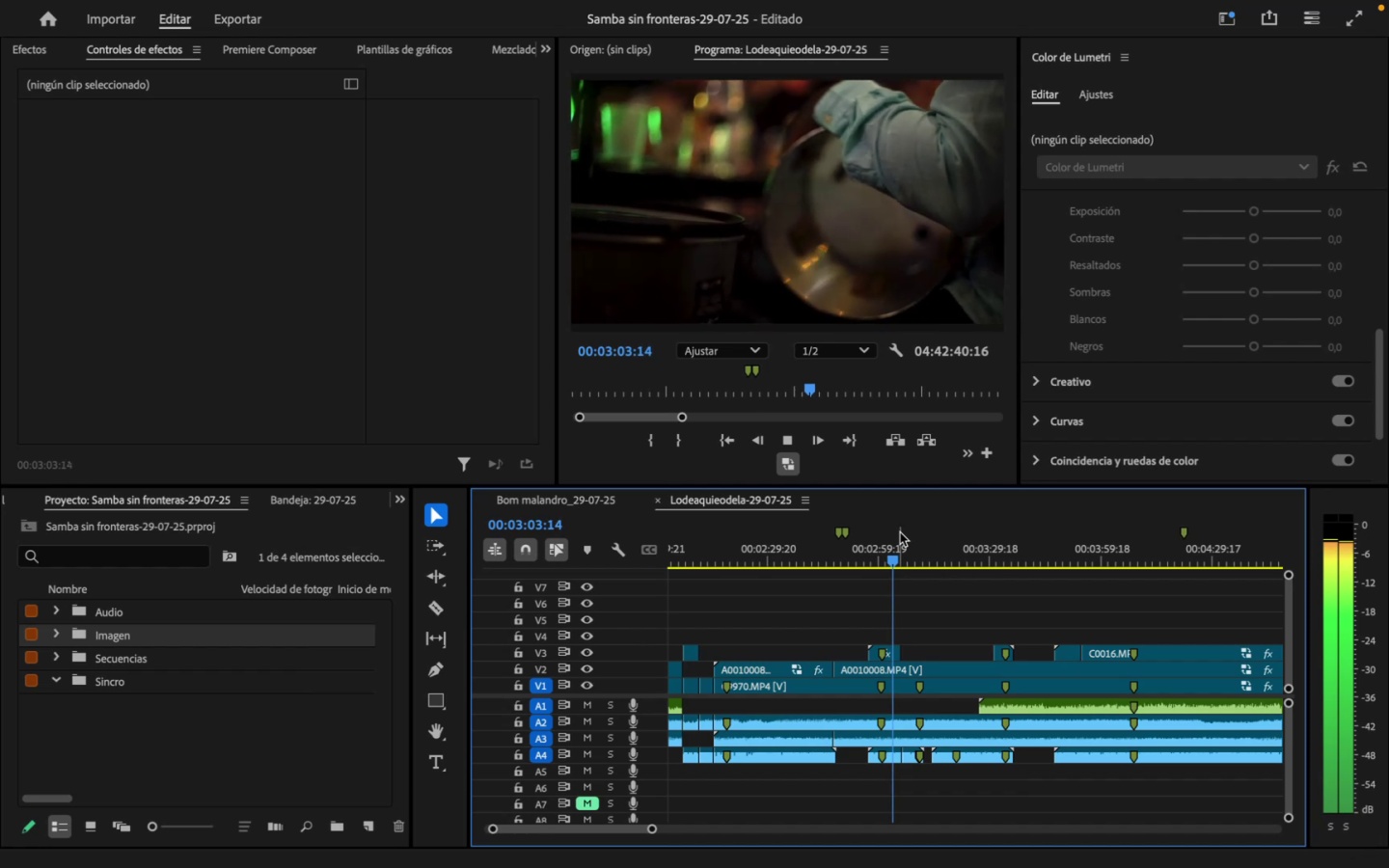 
key(Space)
 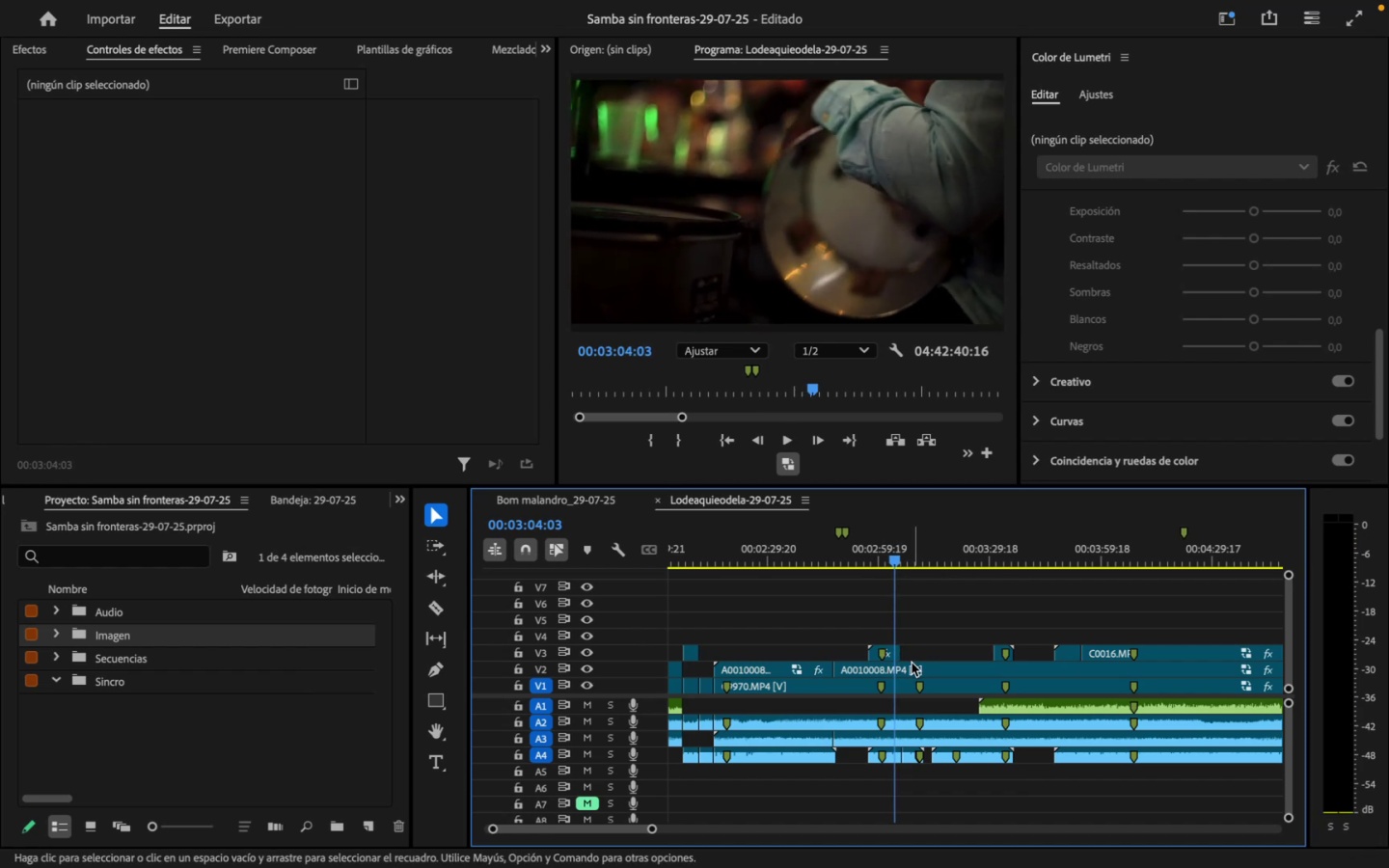 
left_click_drag(start_coordinate=[900, 653], to_coordinate=[892, 653])
 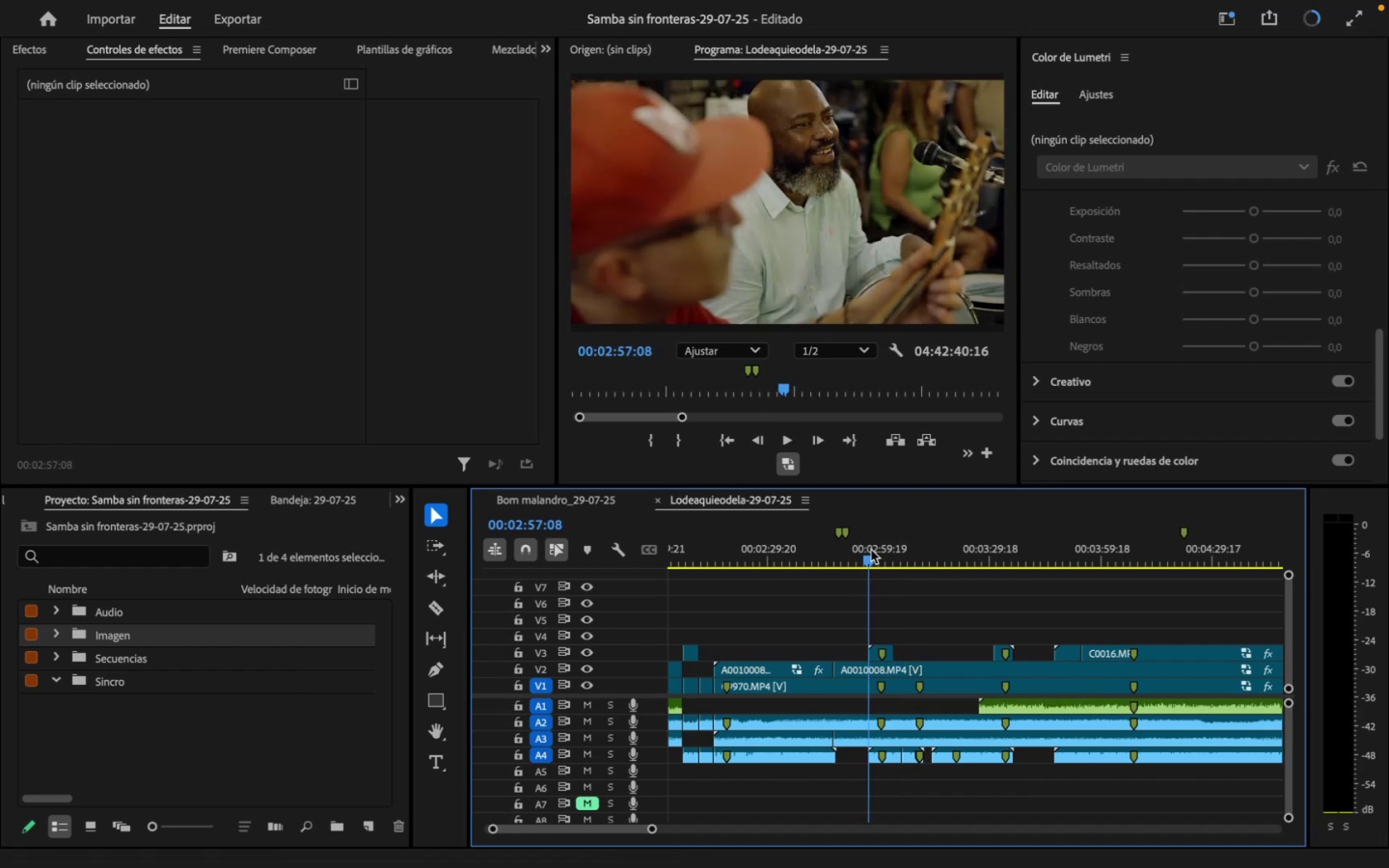 
key(Space)
 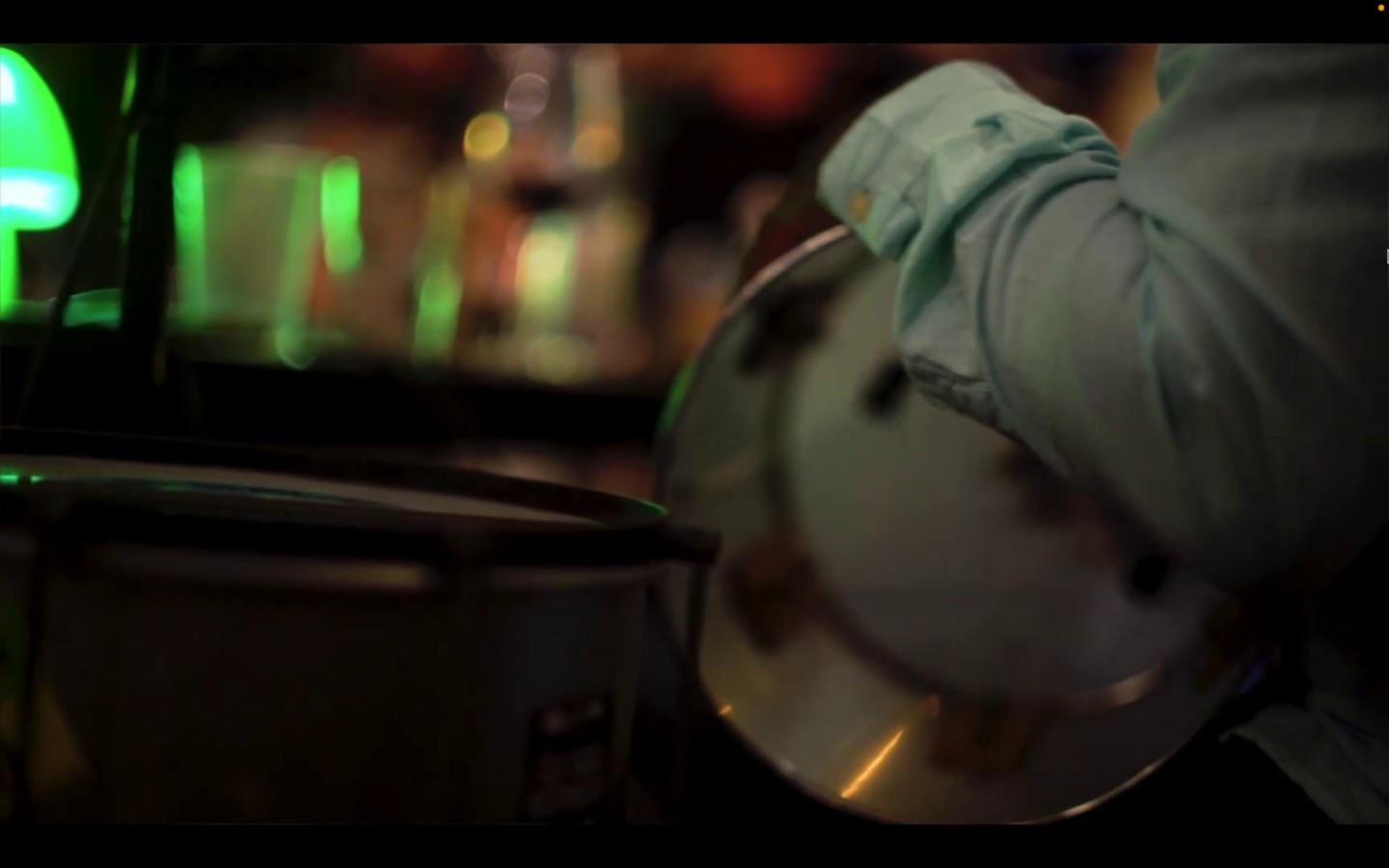 
wait(43.54)
 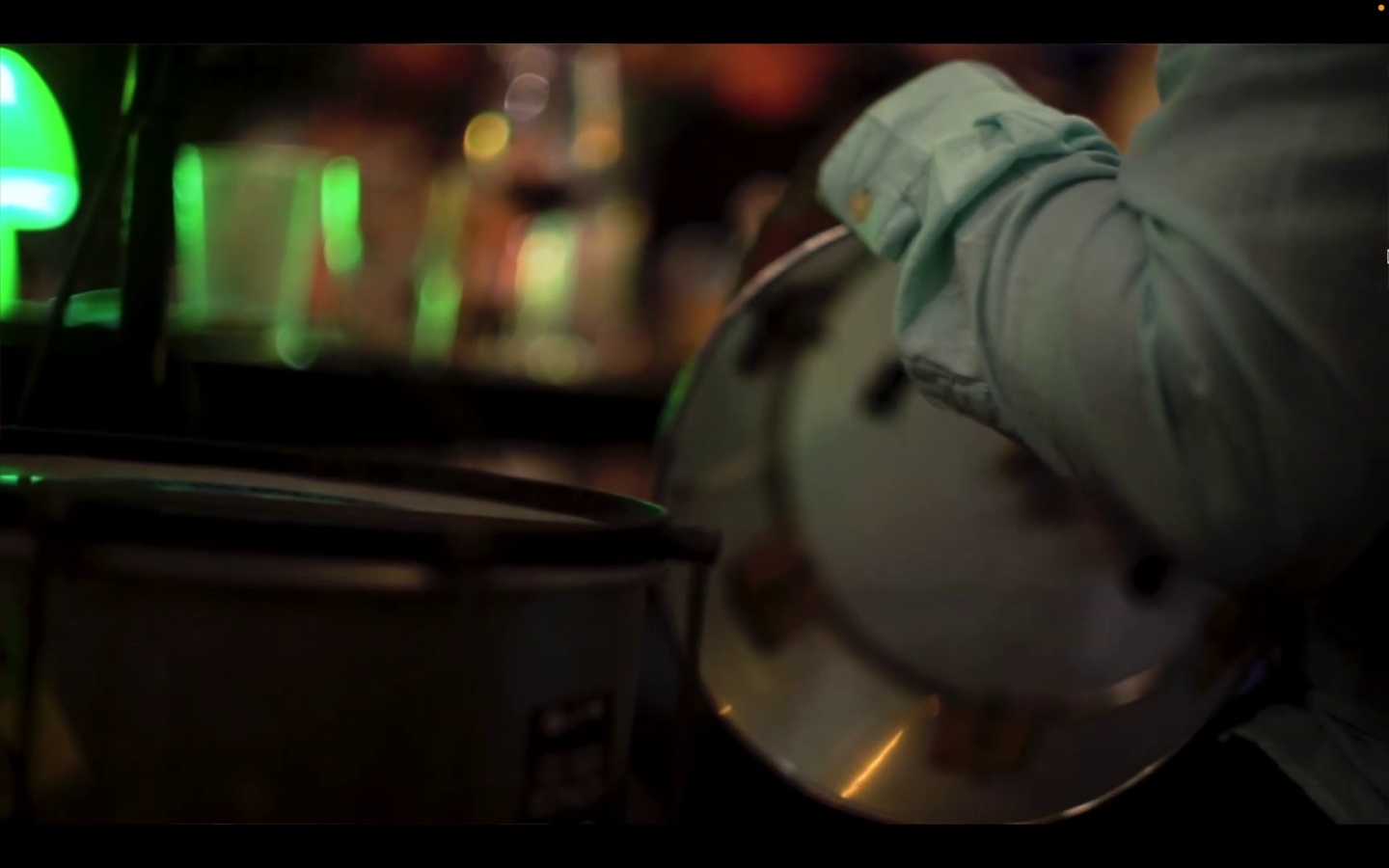 
key(Space)
 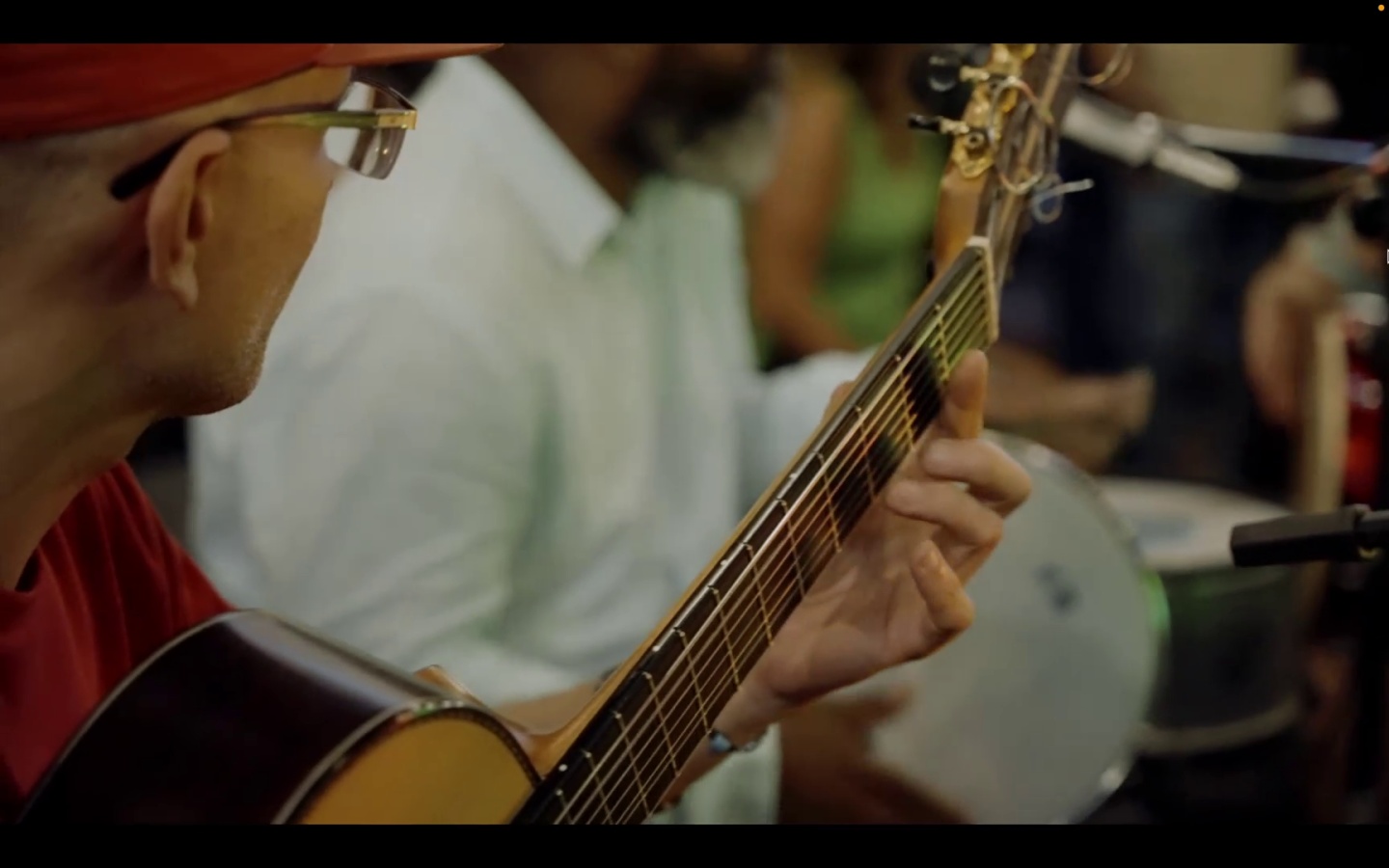 
key(Escape)
 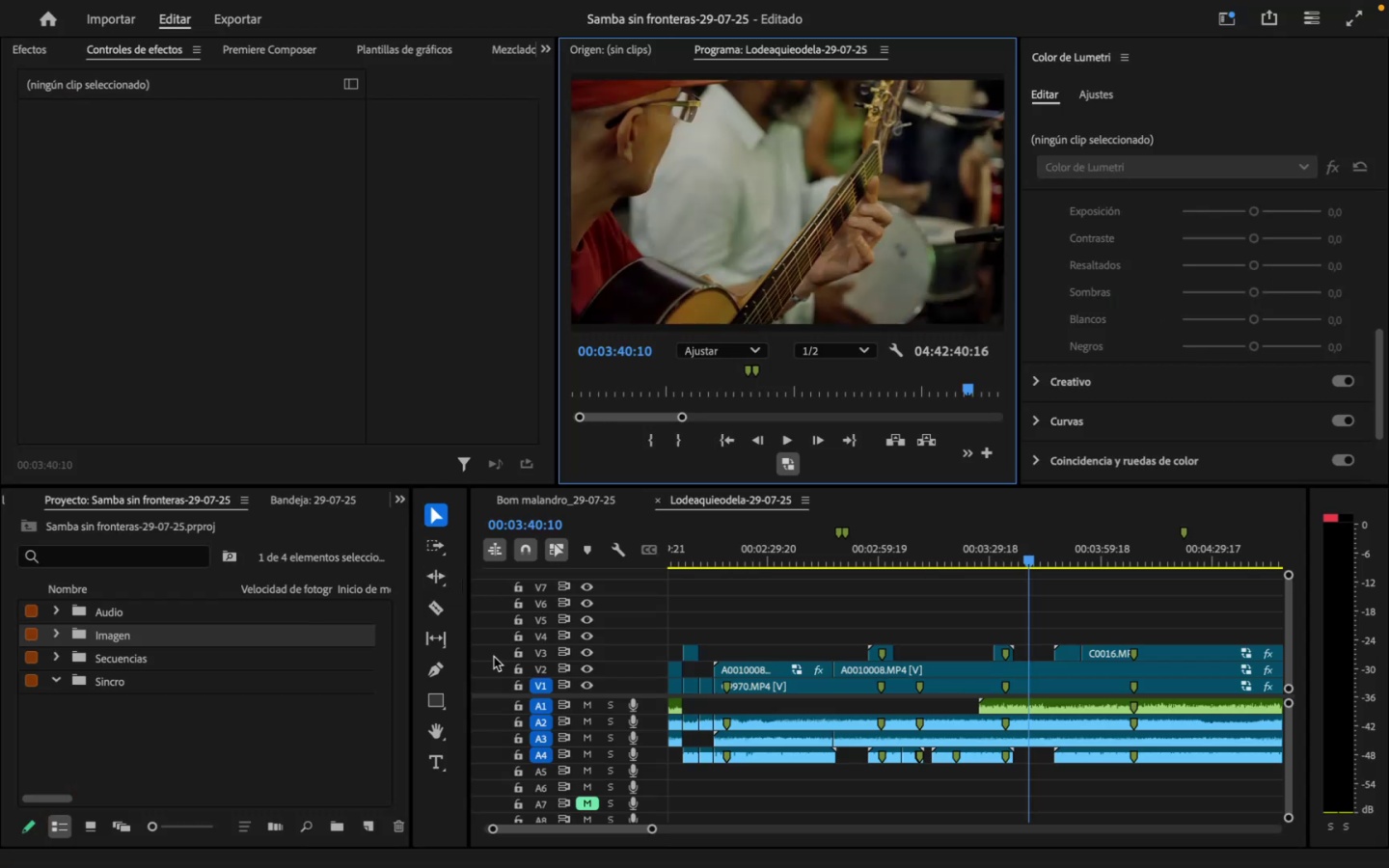 
left_click([585, 655])
 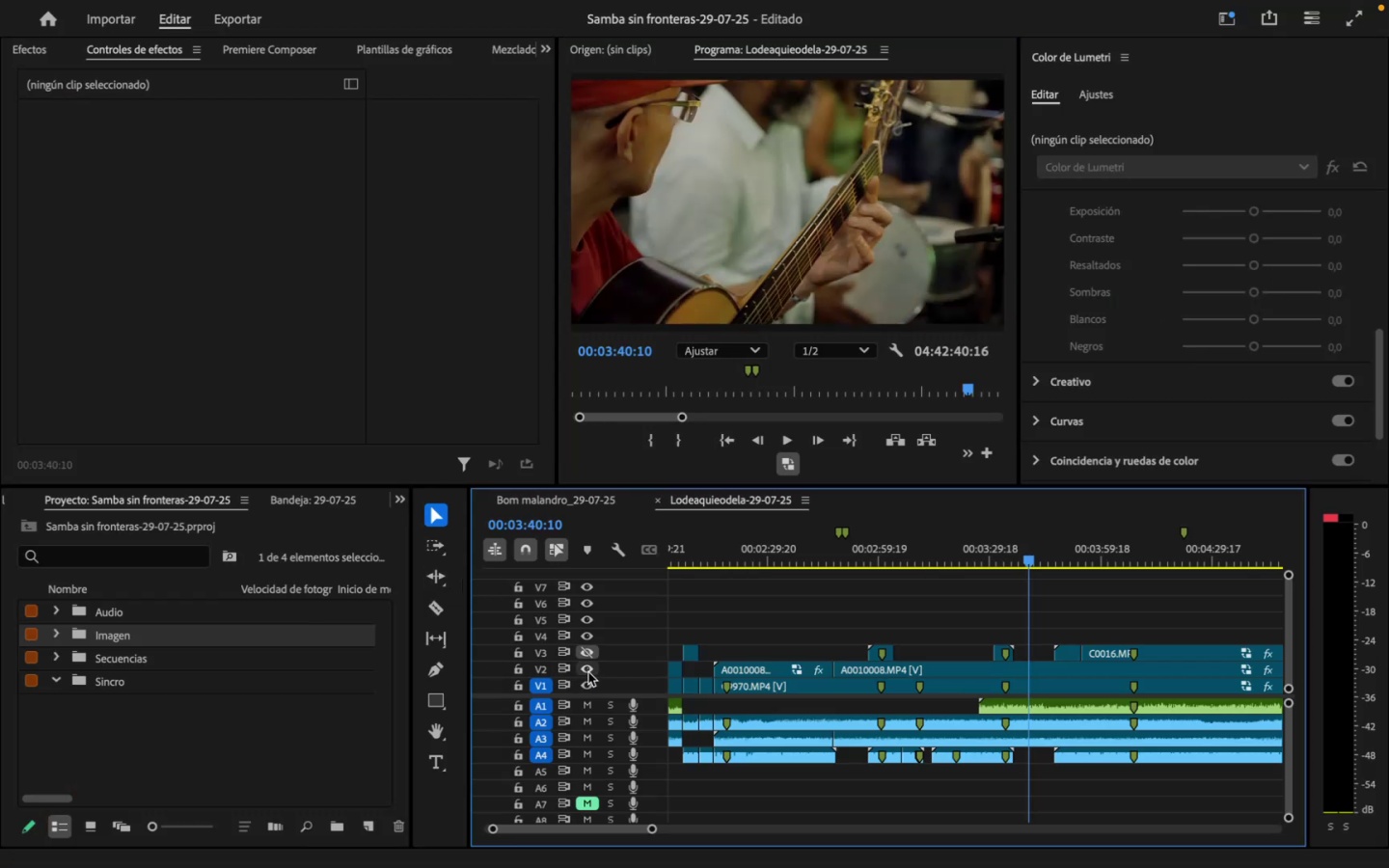 
left_click([587, 672])
 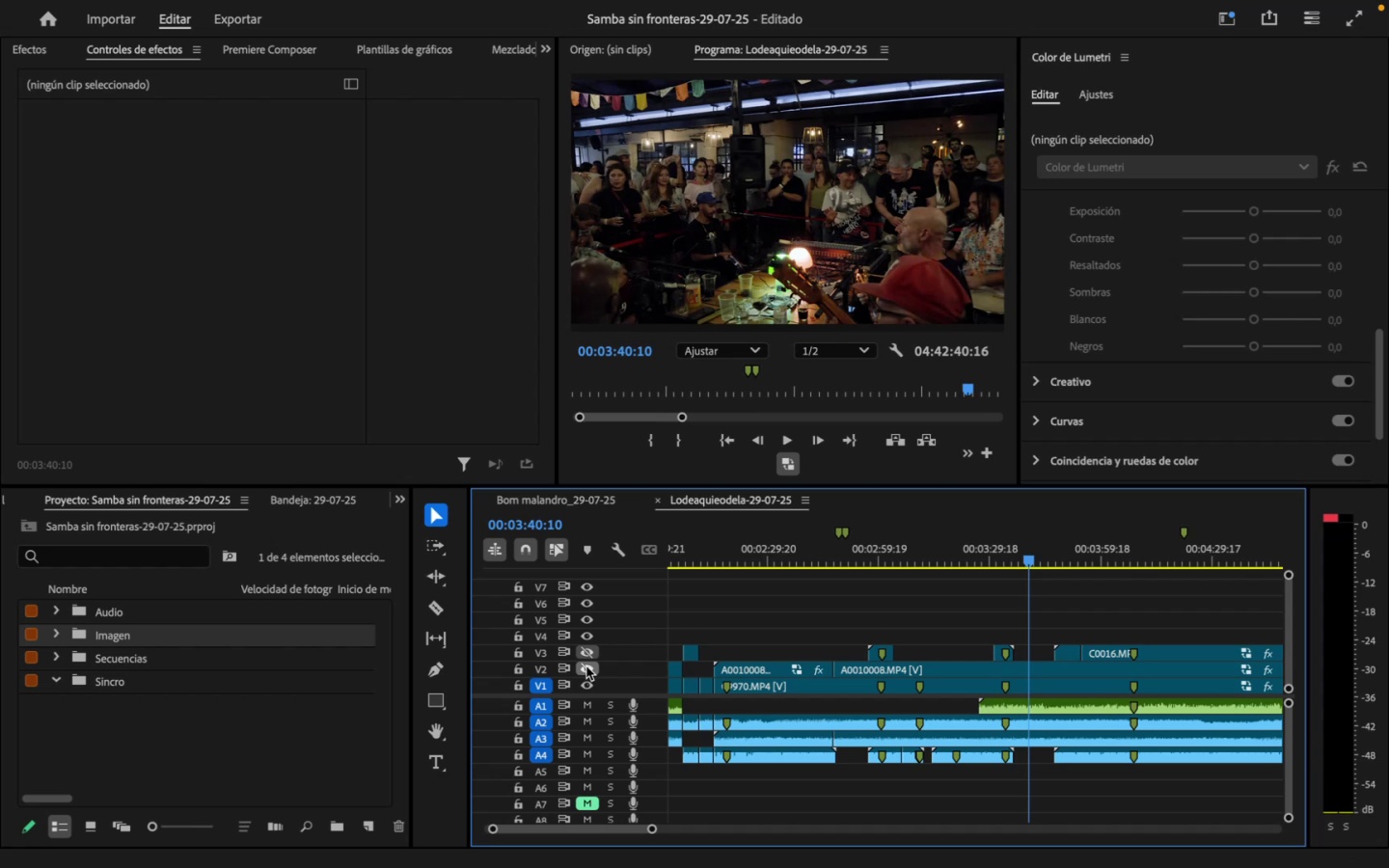 
left_click([586, 666])
 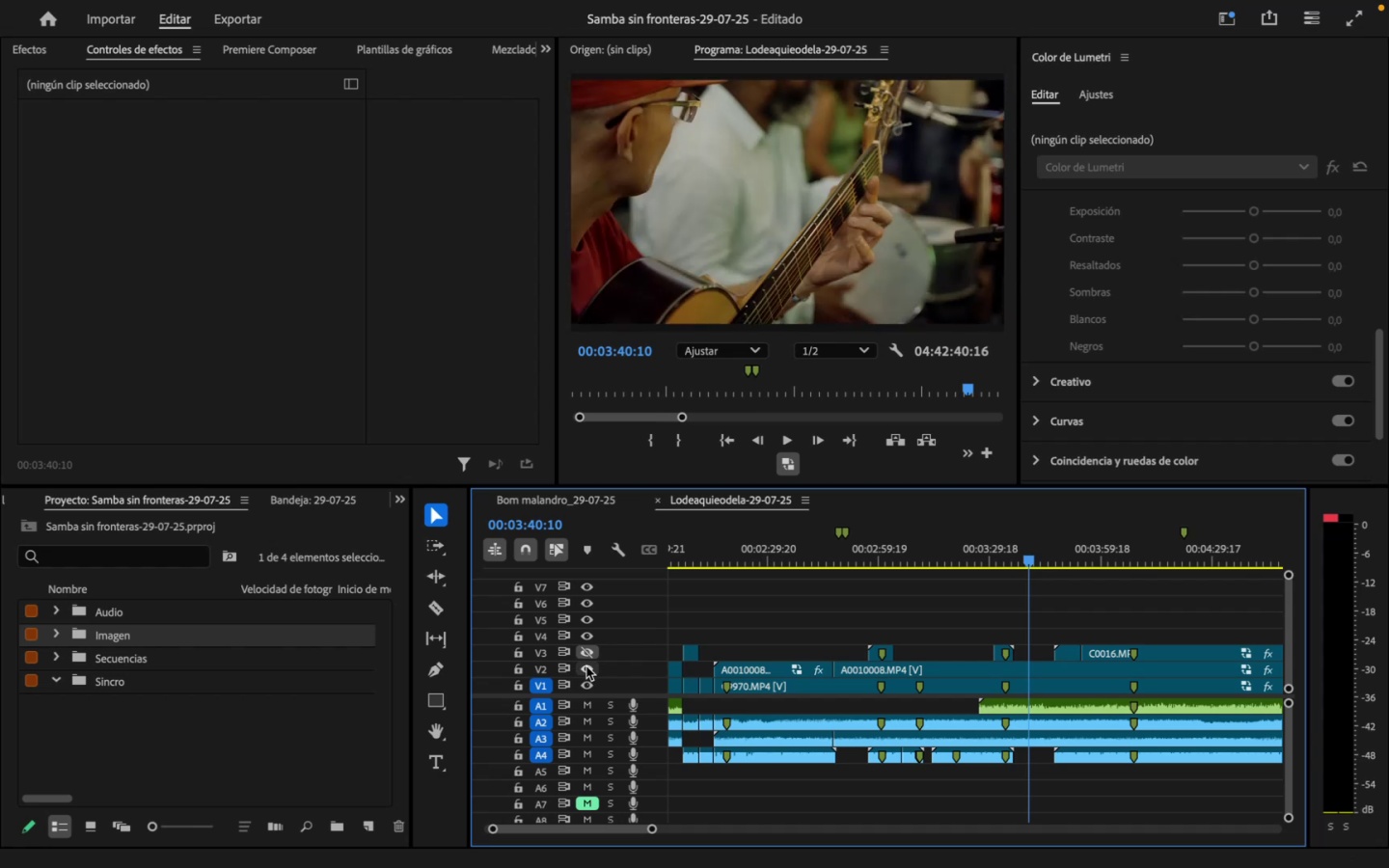 
left_click([586, 666])
 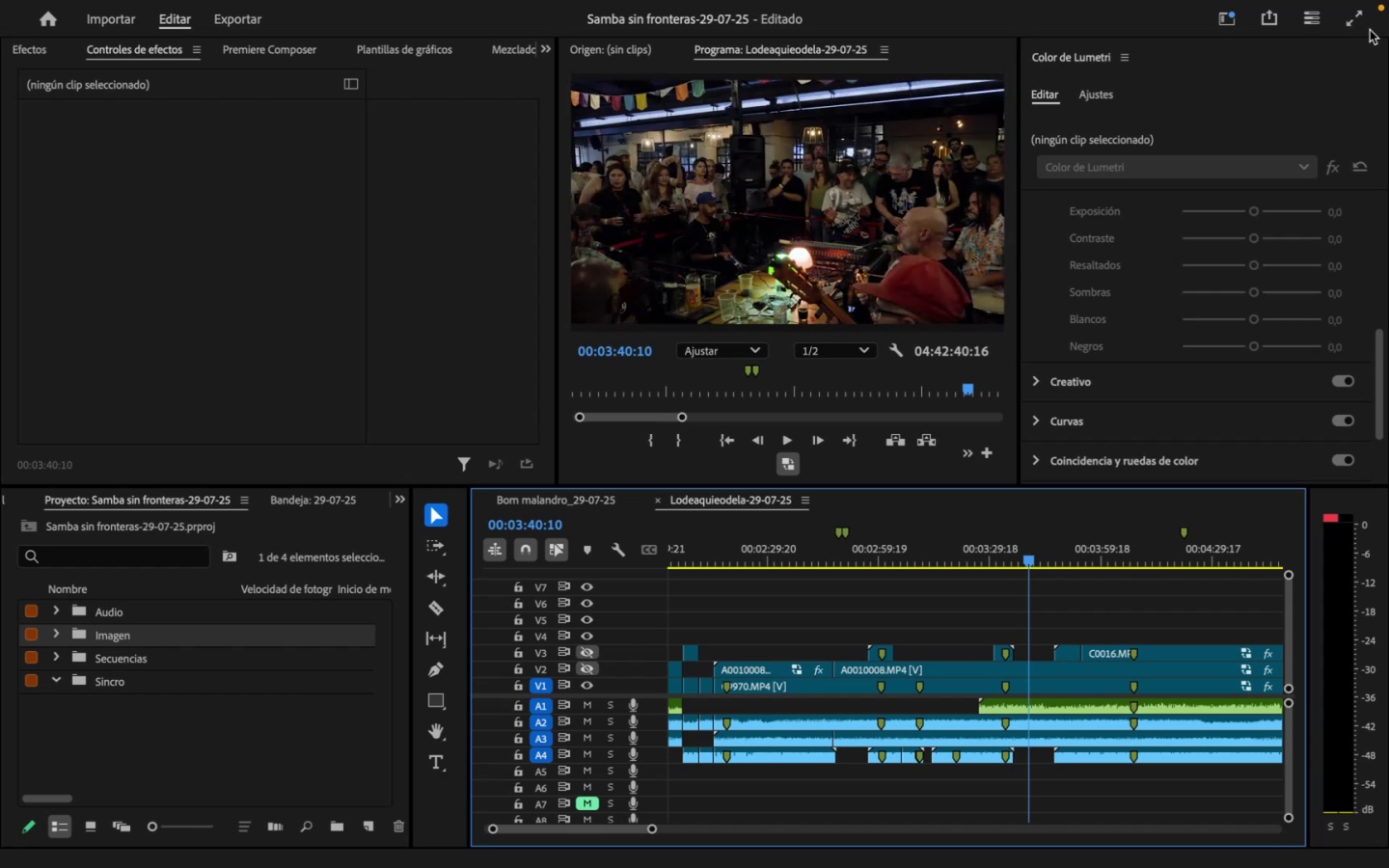 
left_click([1363, 20])
 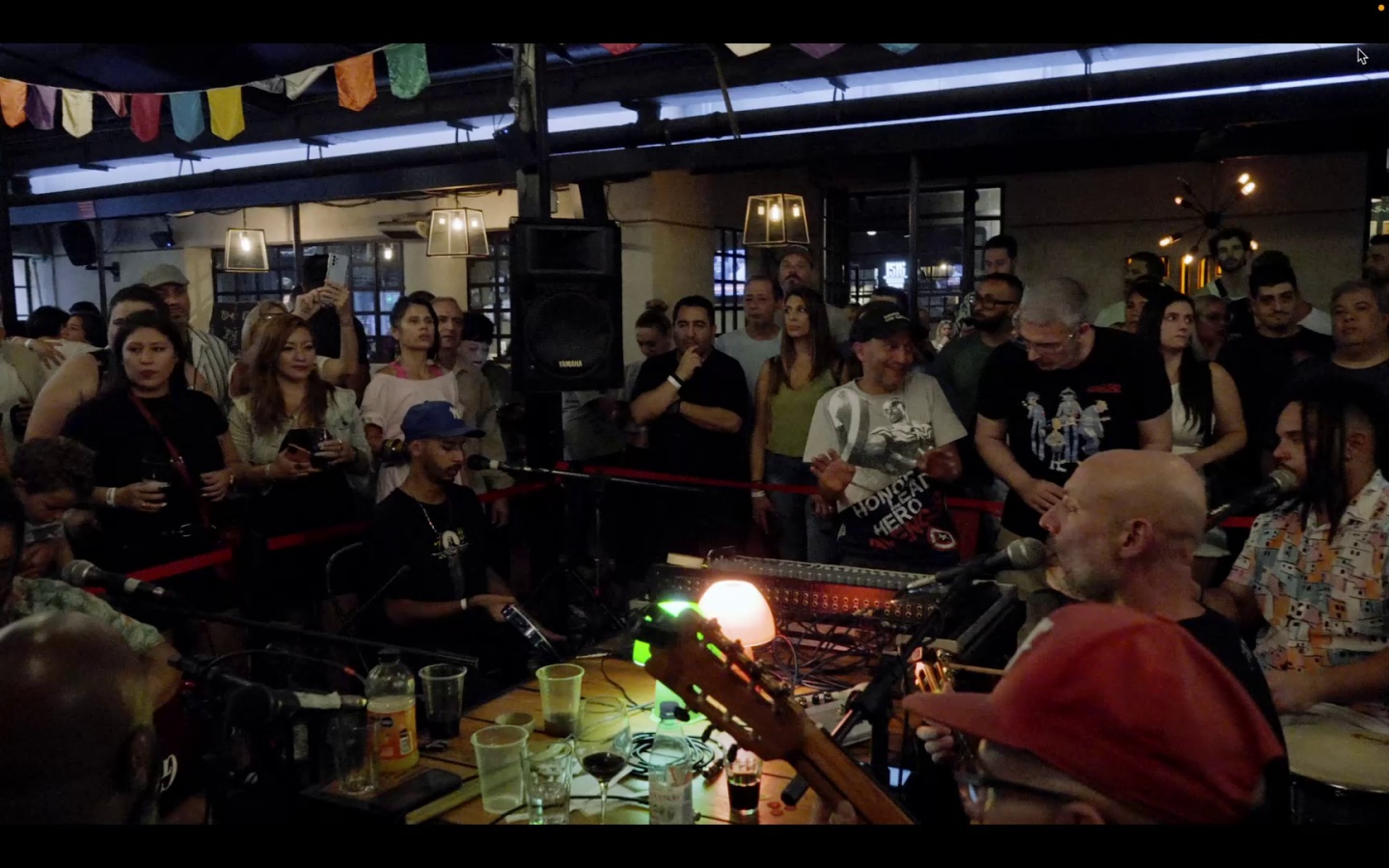 
wait(6.39)
 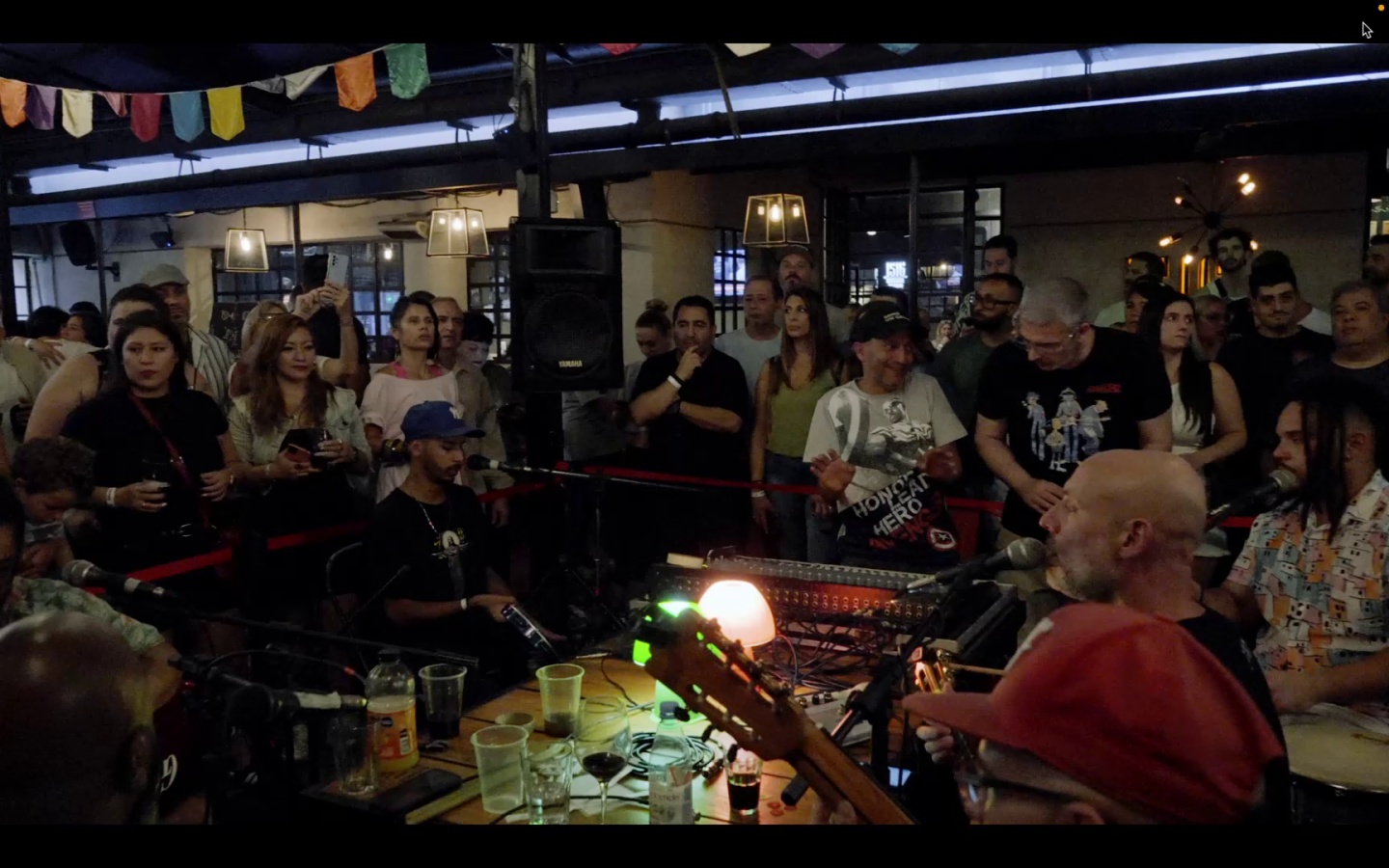 
key(Escape)
 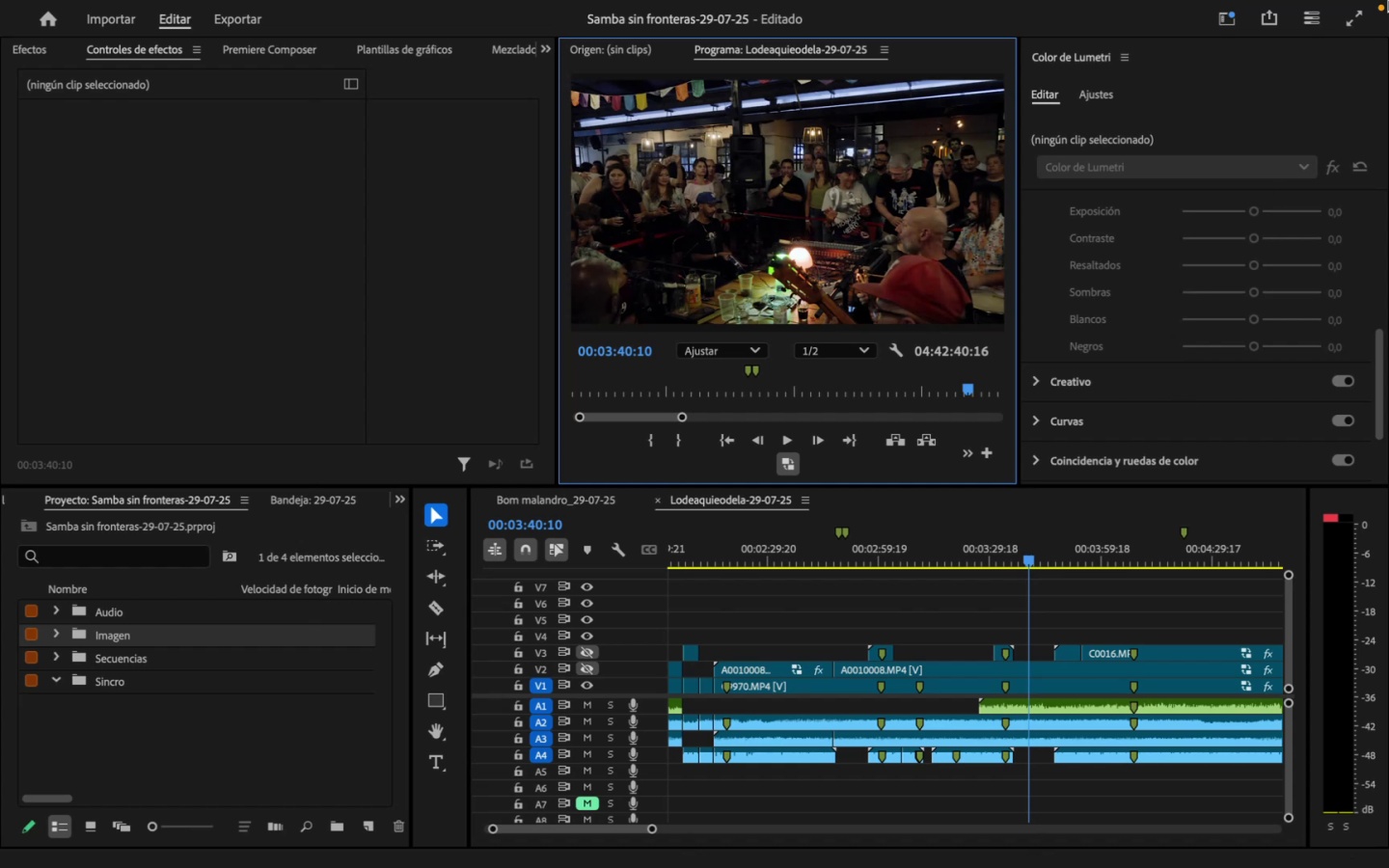 
left_click([1359, 10])
 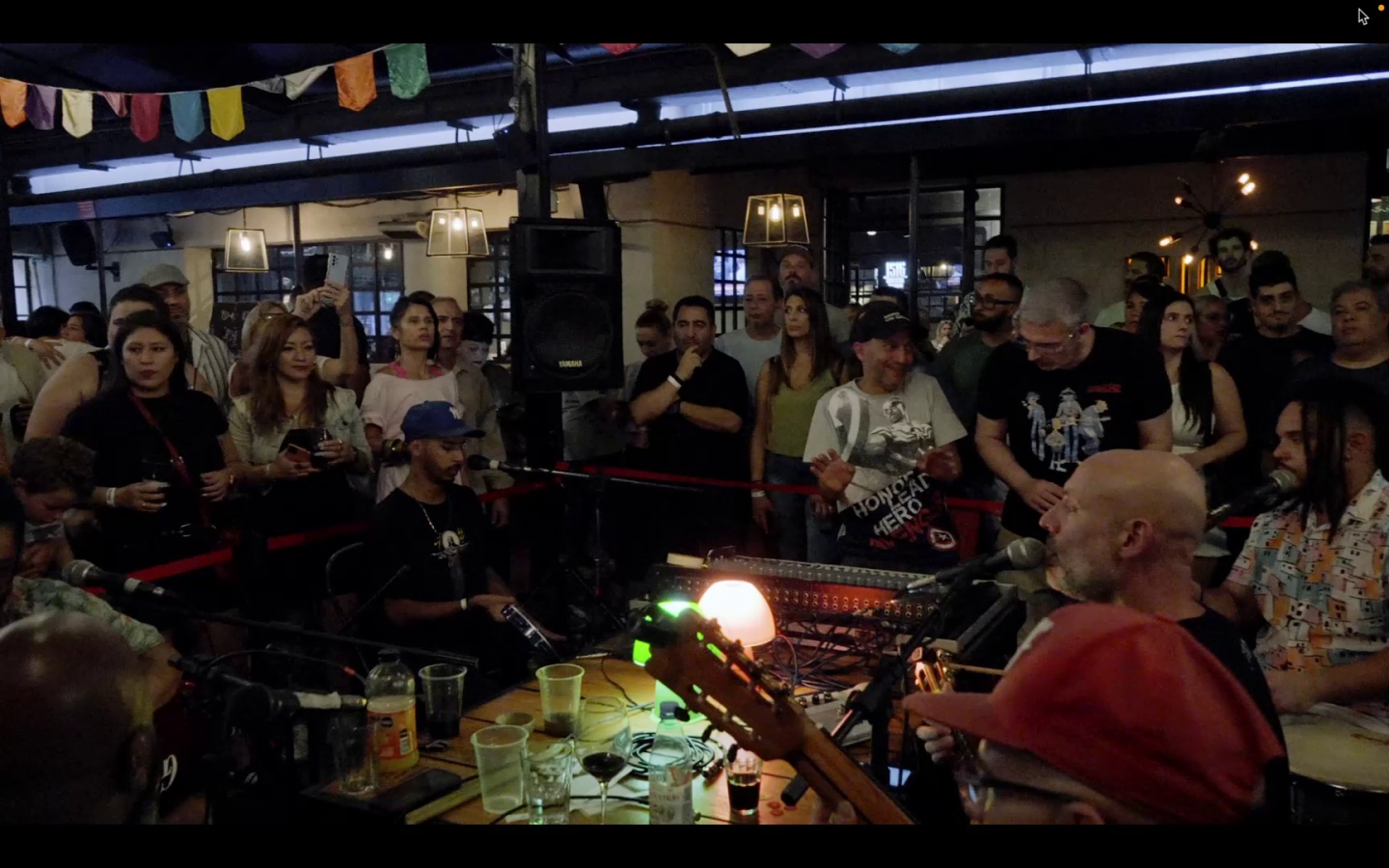 
key(Escape)
 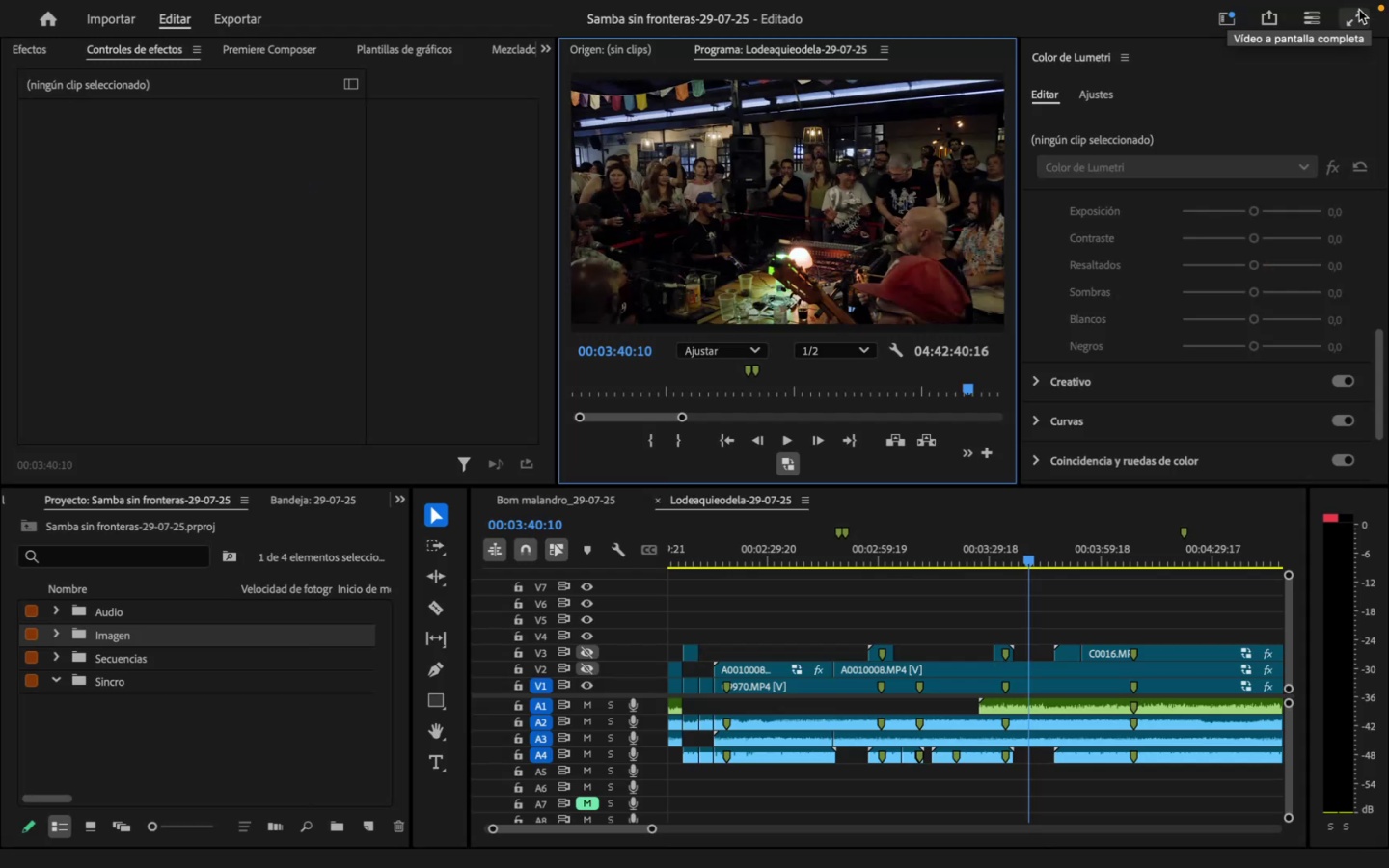 
key(Space)
 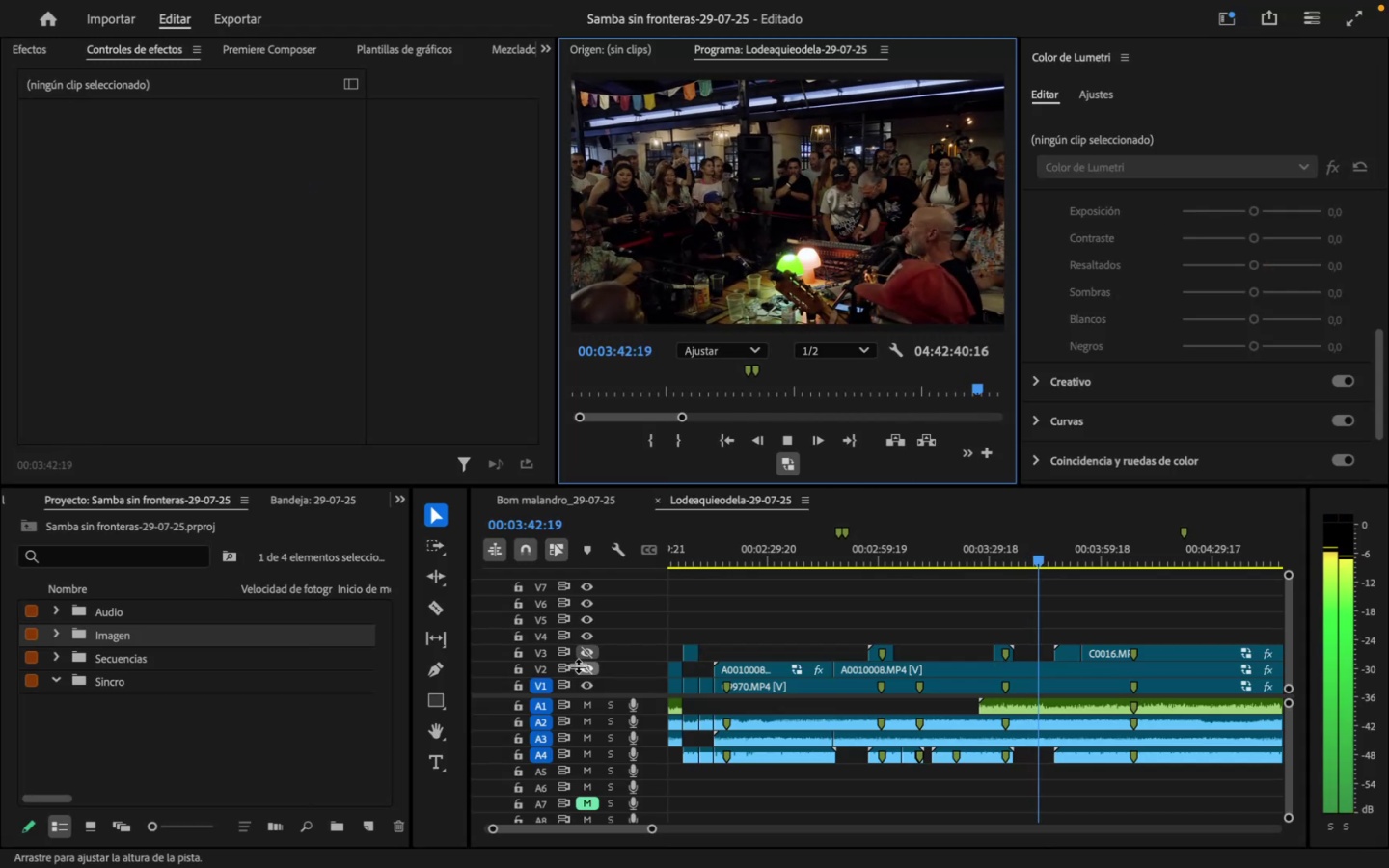 
double_click([588, 650])
 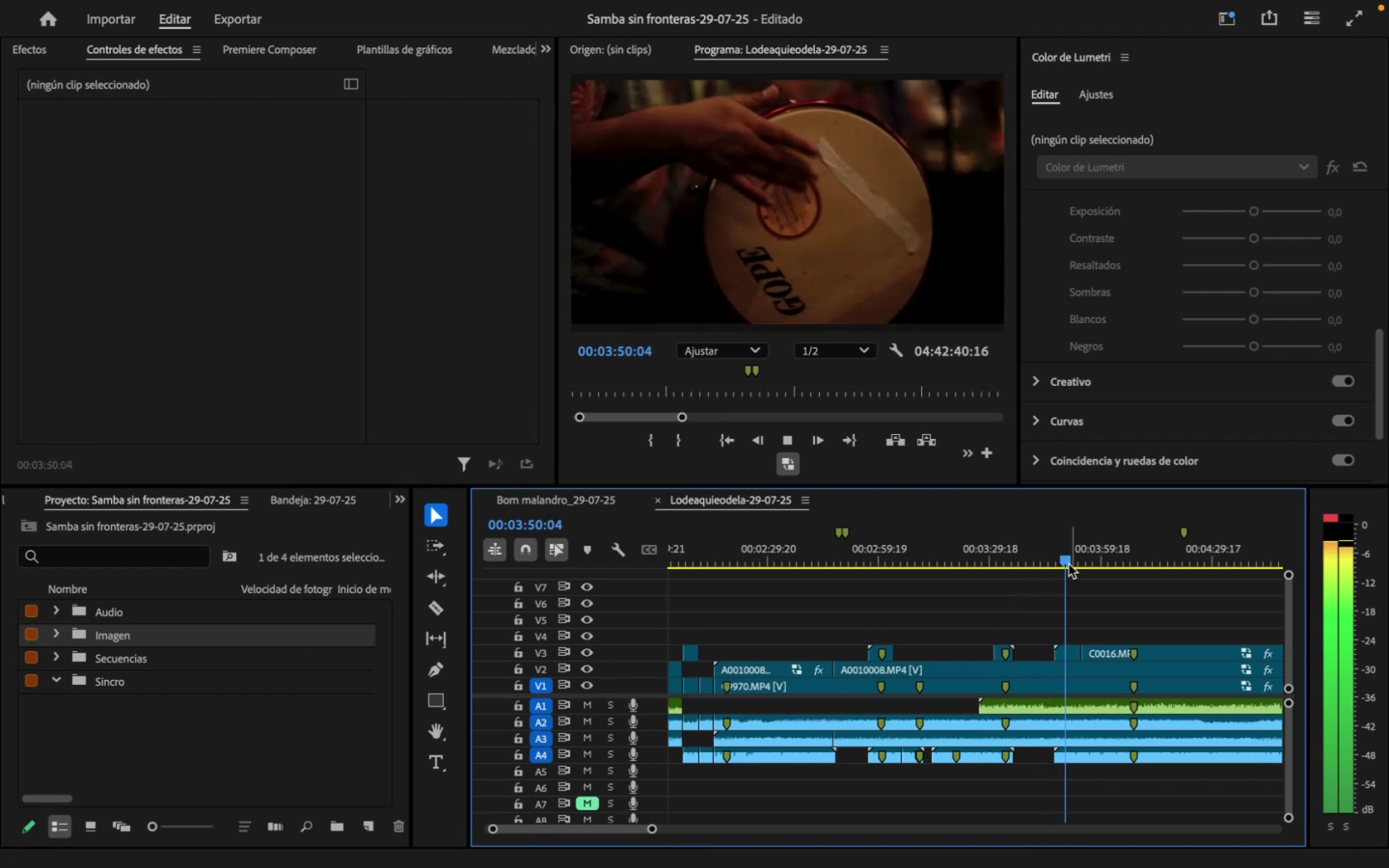 
wait(11.46)
 